 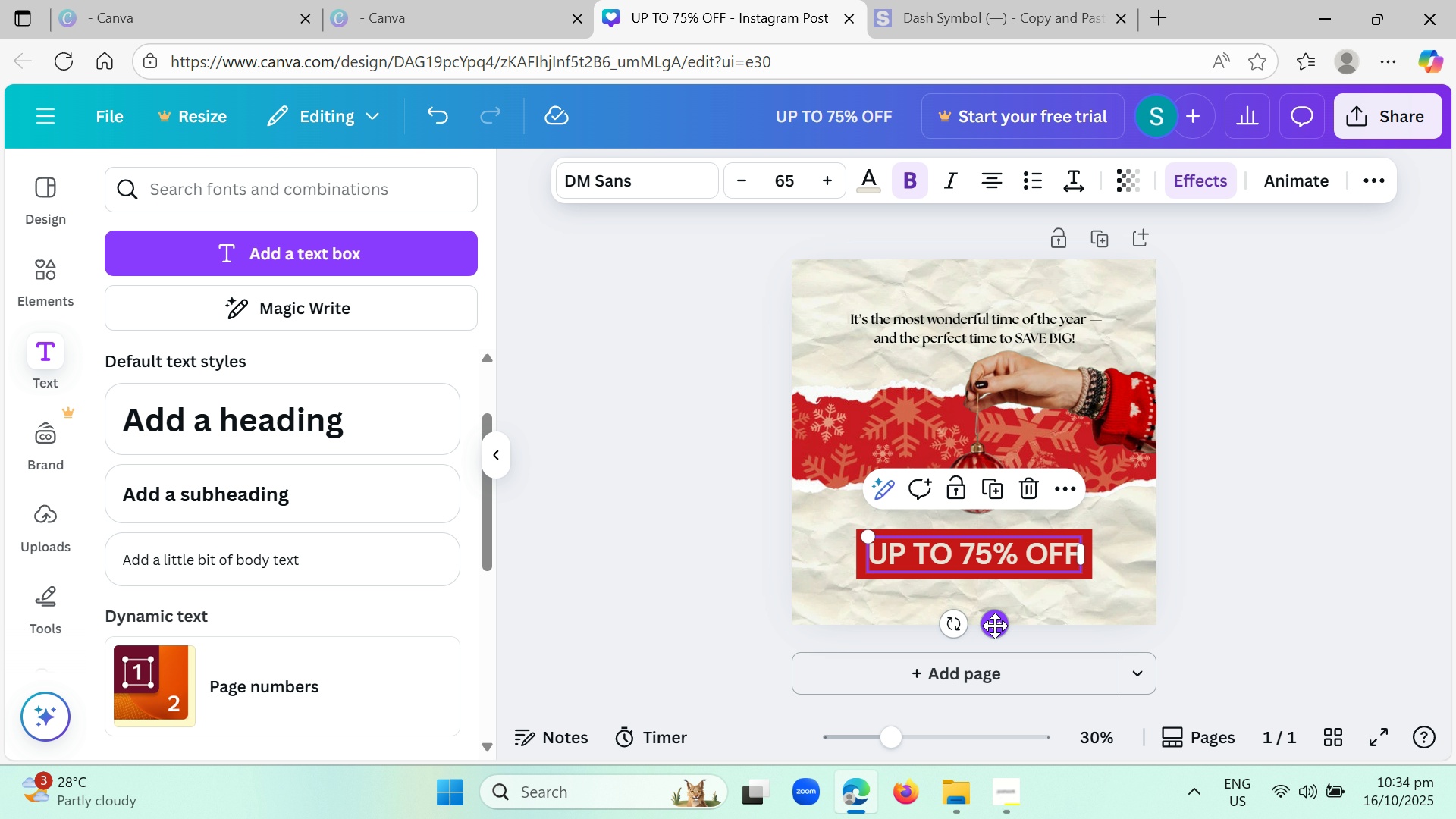 
left_click([1317, 419])
 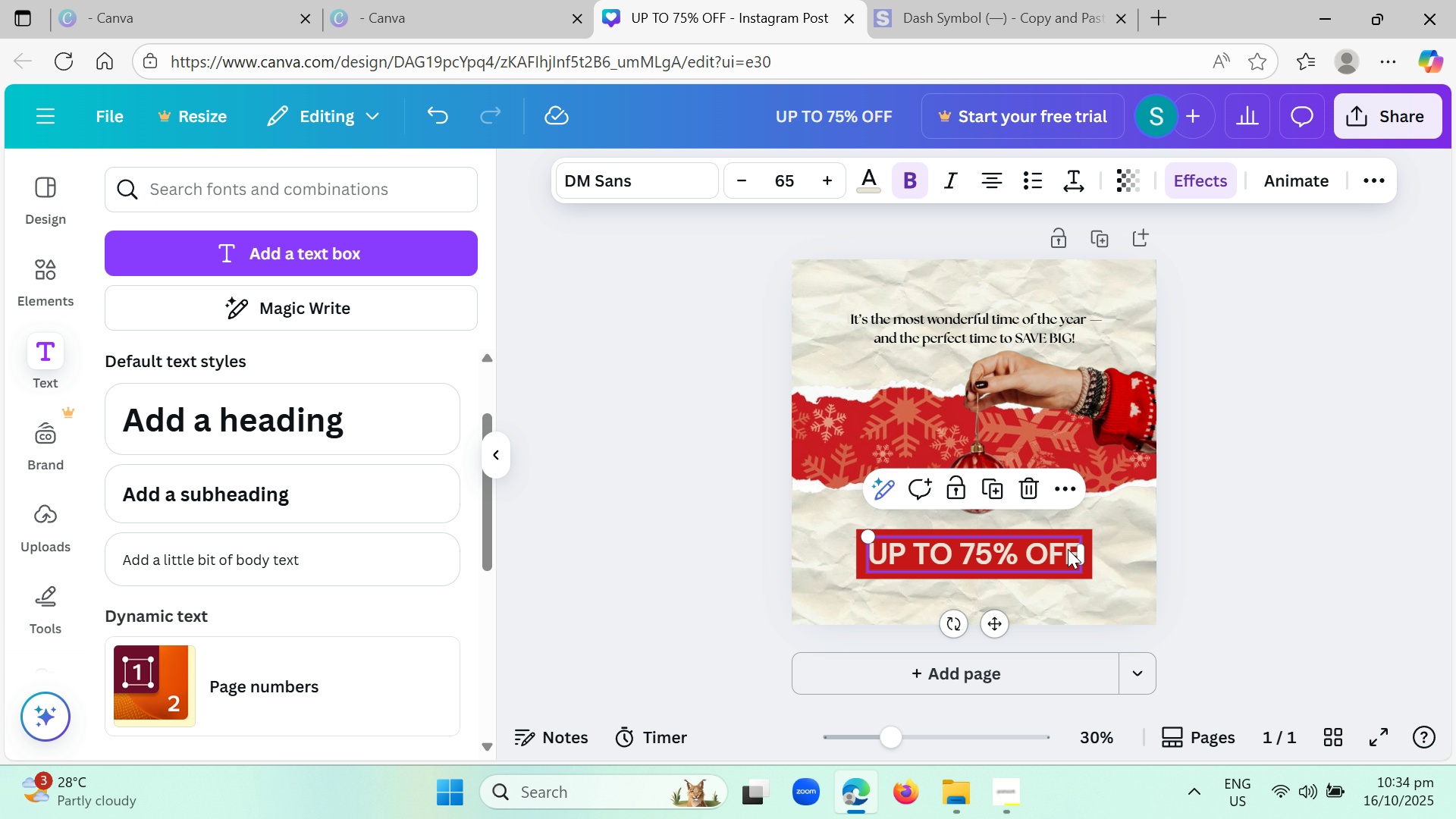 
left_click([1068, 549])
 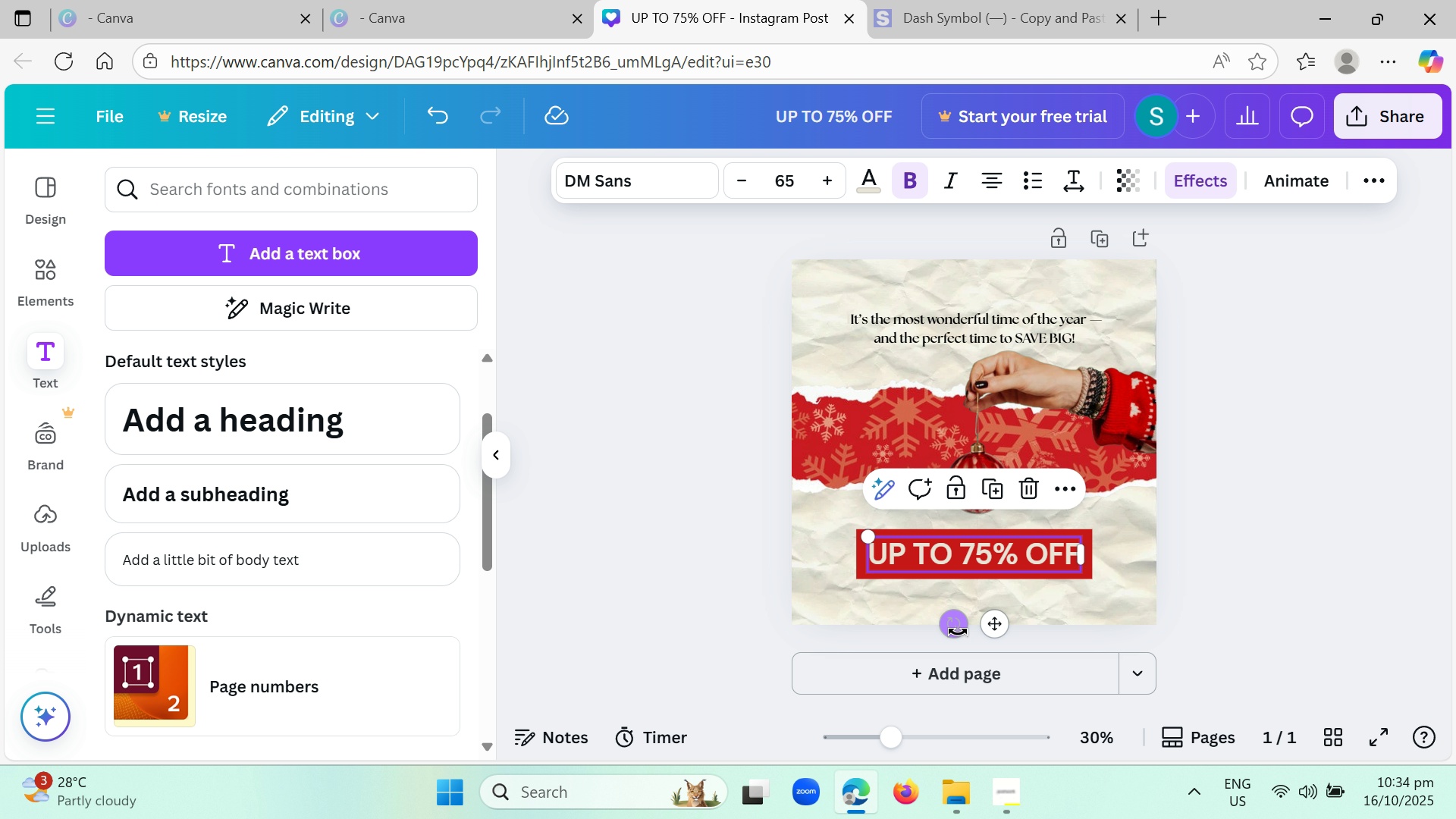 
left_click_drag(start_coordinate=[985, 630], to_coordinate=[986, 656])
 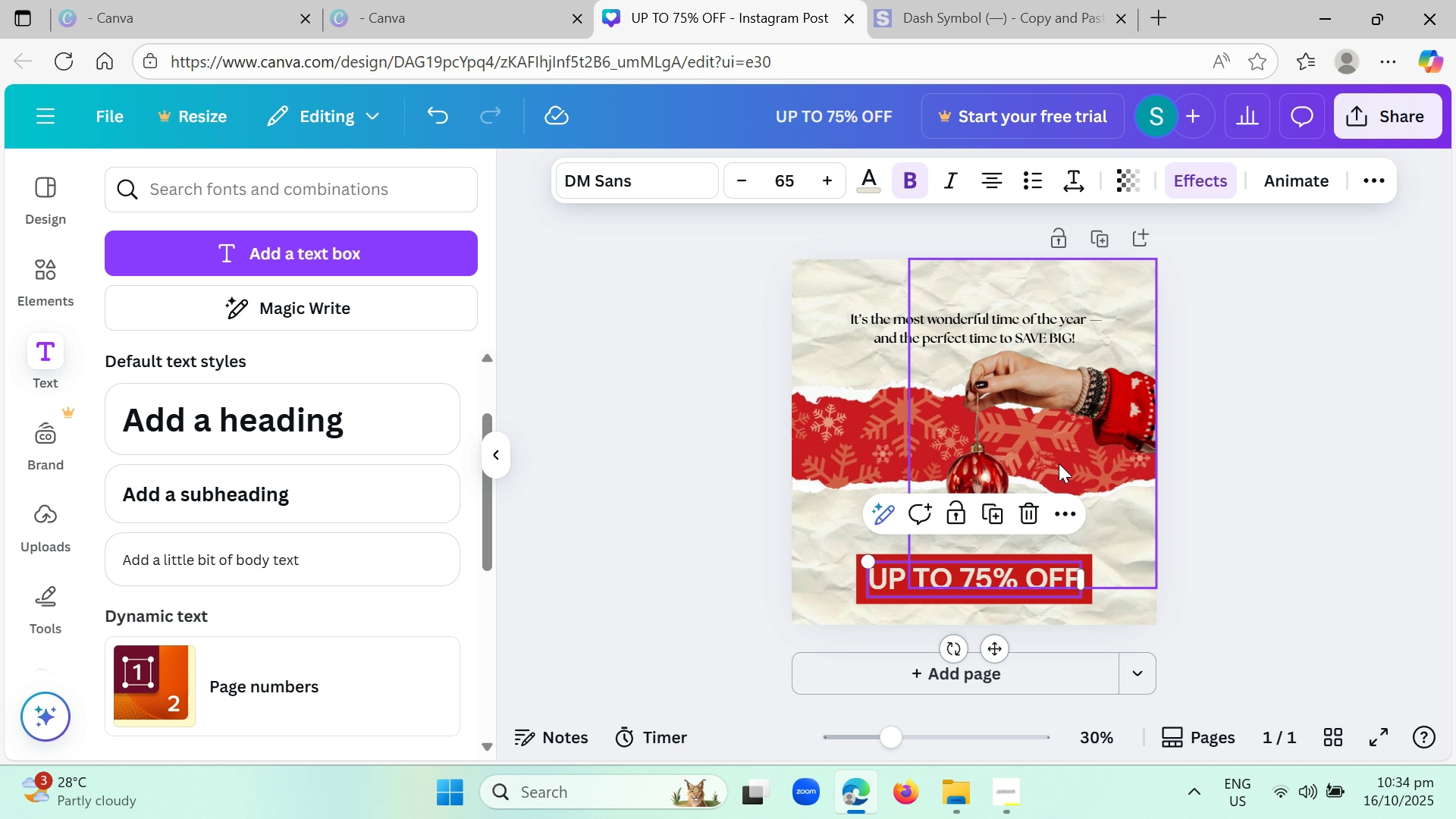 
left_click([1059, 463])
 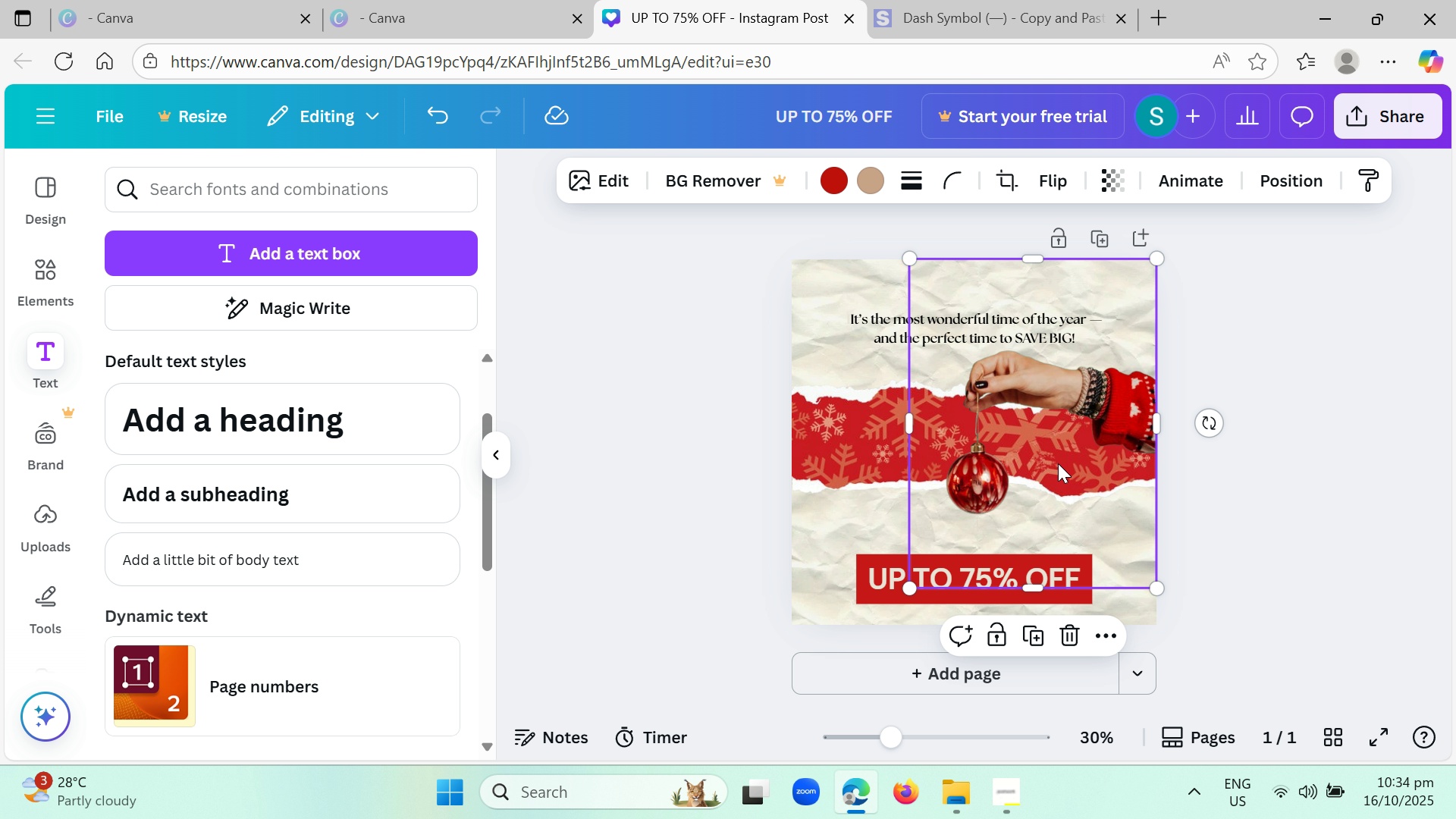 
left_click([1059, 463])
 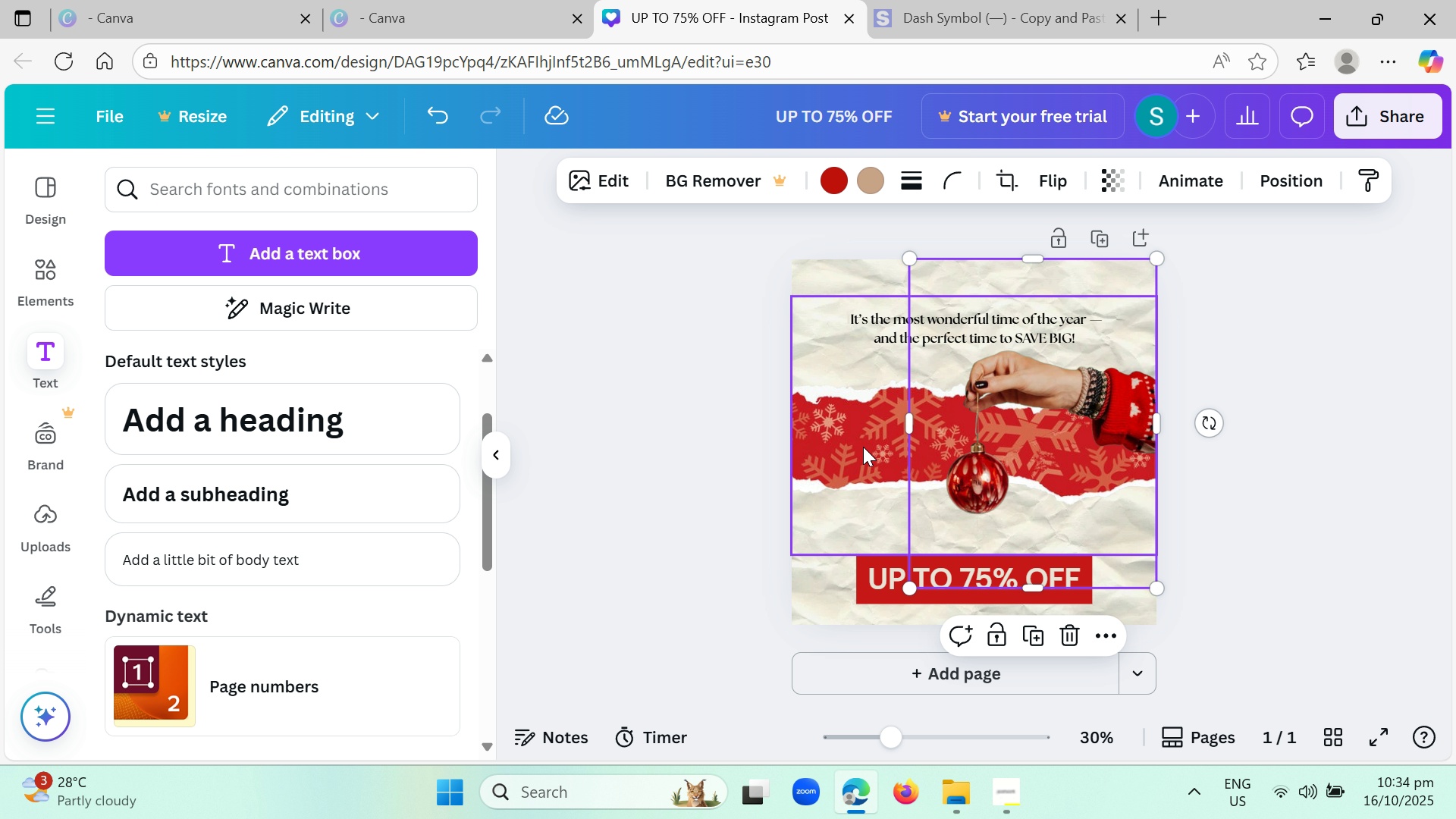 
left_click([863, 447])
 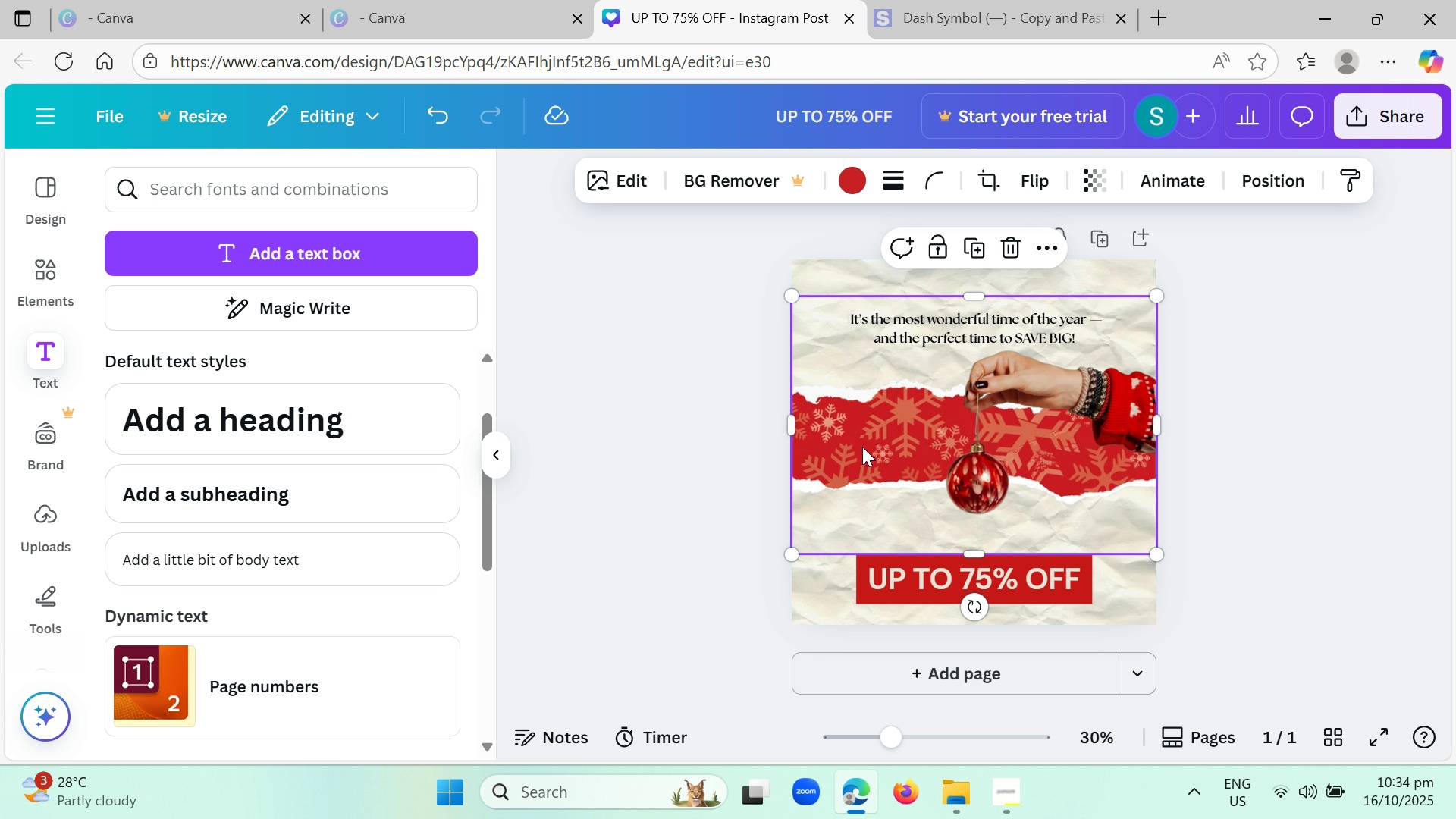 
left_click_drag(start_coordinate=[863, 447], to_coordinate=[861, 471])
 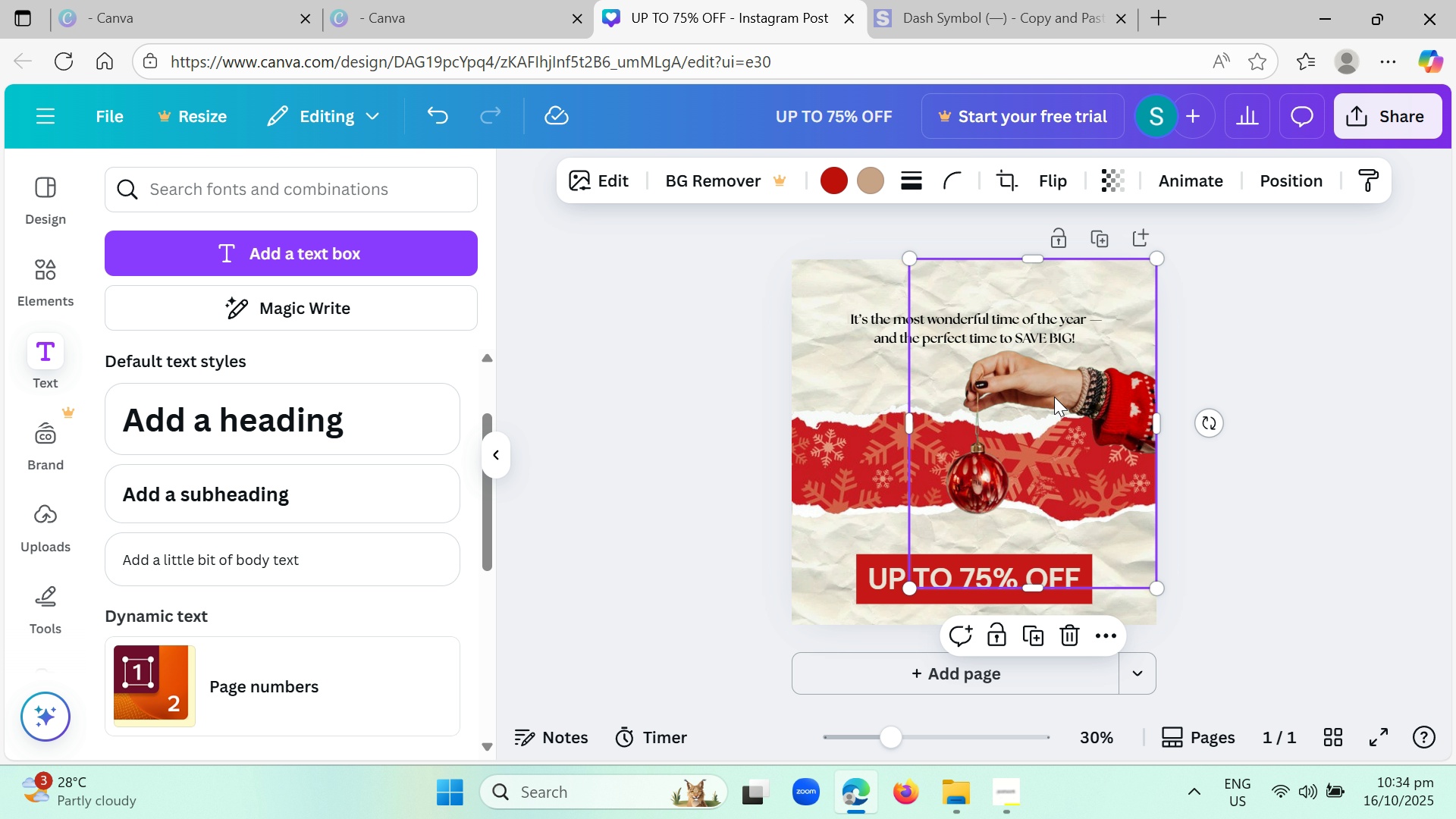 
left_click([1054, 397])
 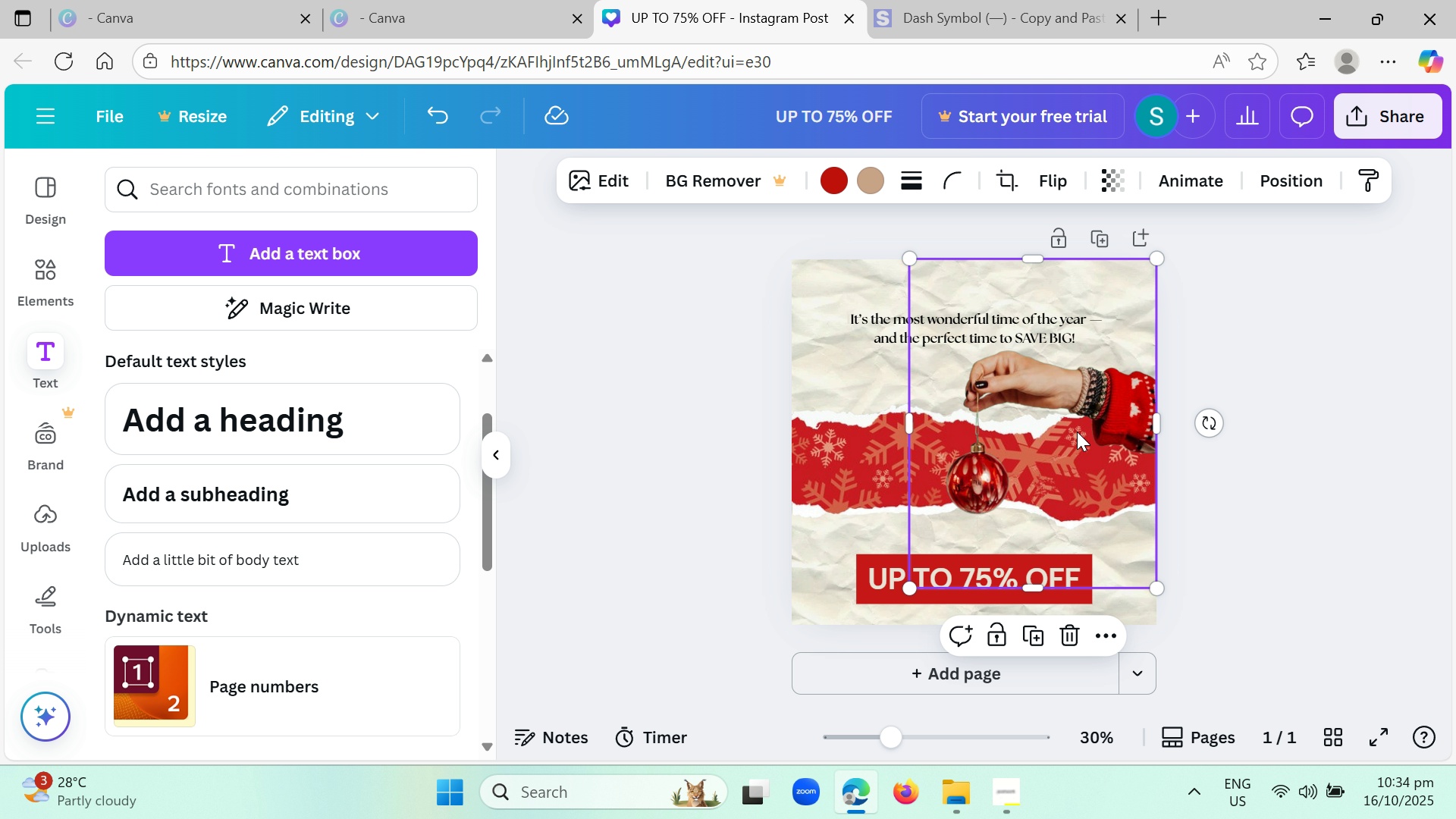 
left_click_drag(start_coordinate=[1078, 411], to_coordinate=[1086, 431])
 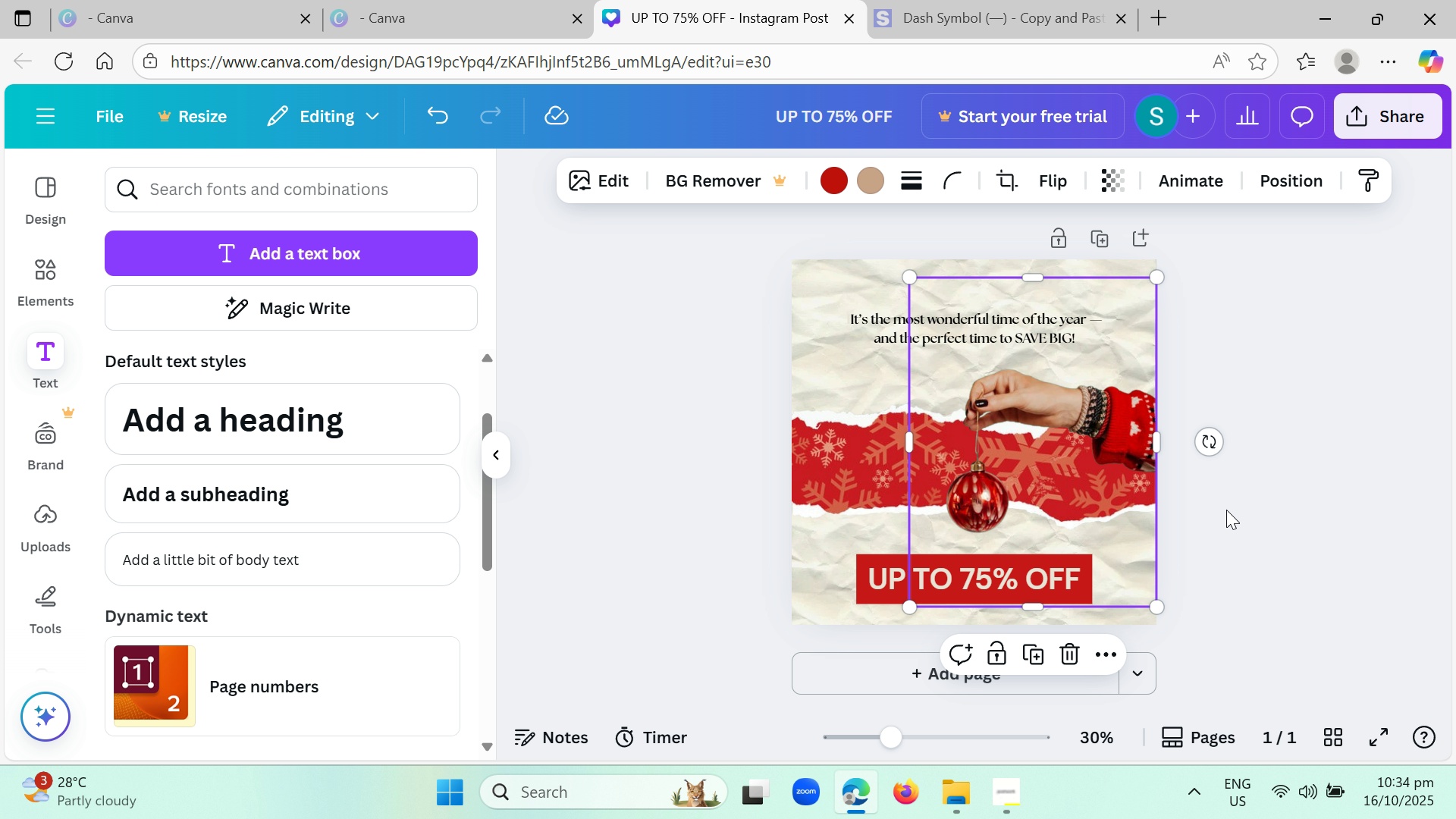 
left_click([1226, 513])
 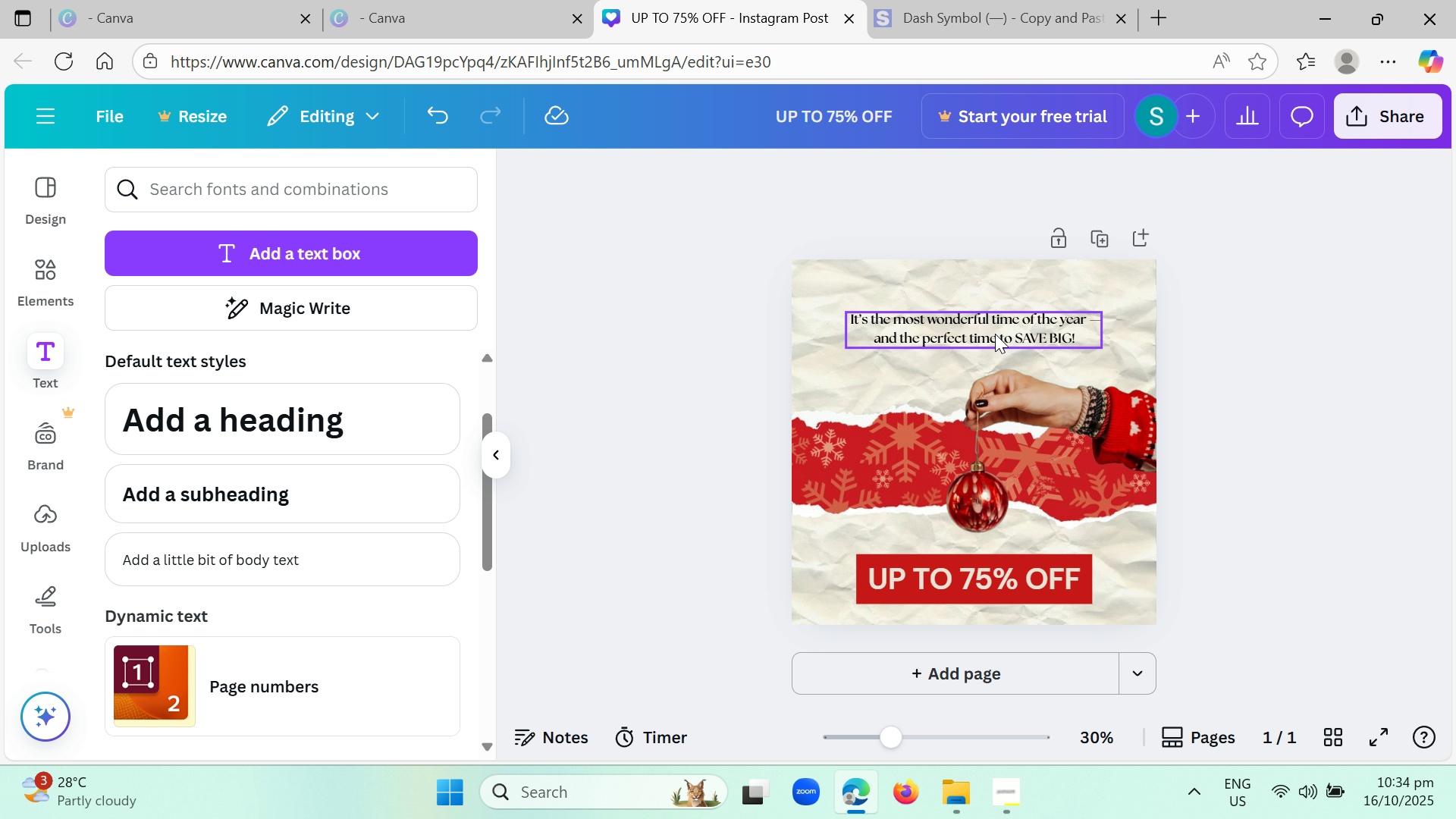 
left_click([995, 333])
 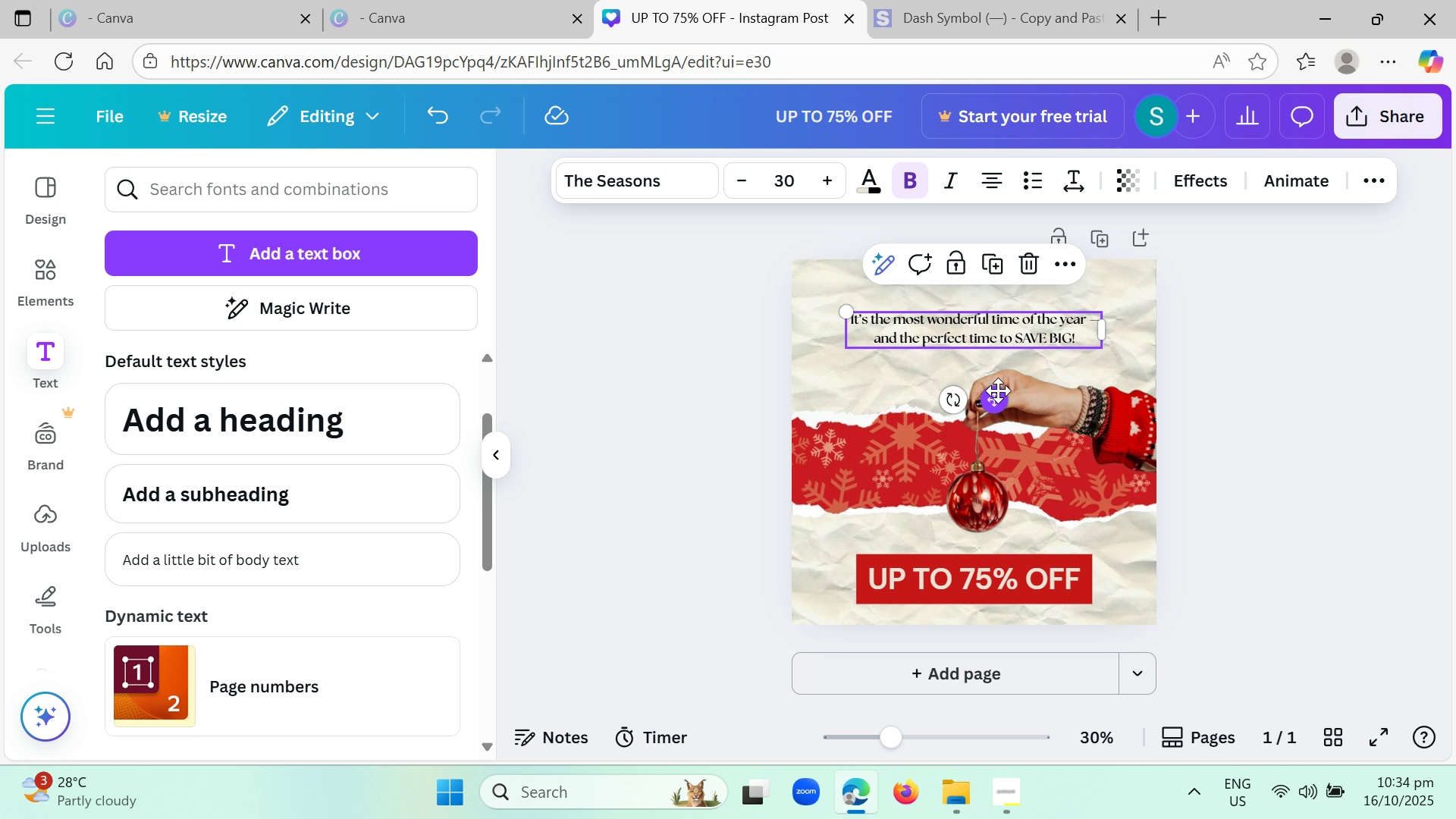 
left_click_drag(start_coordinate=[997, 393], to_coordinate=[996, 407])
 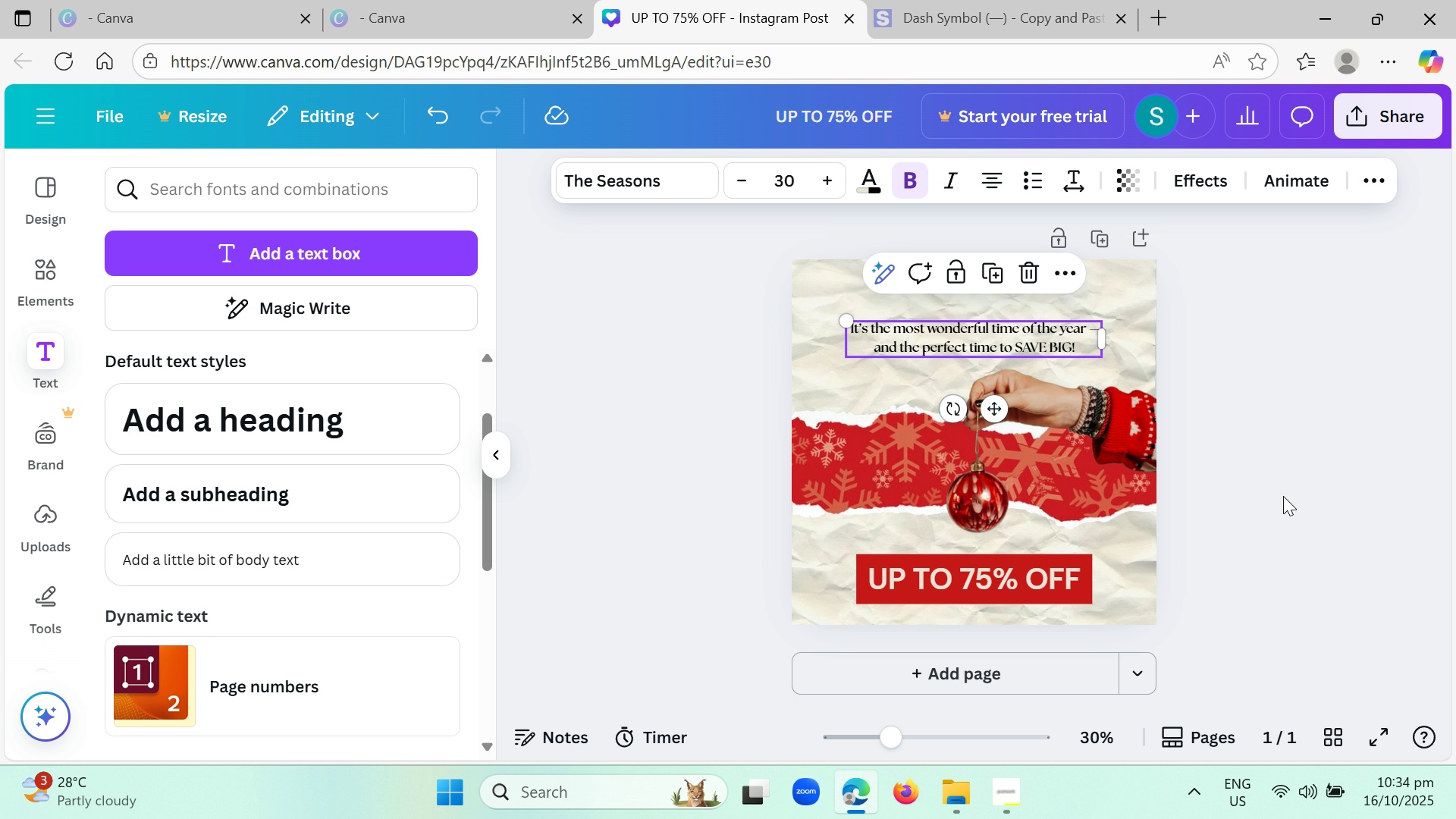 
left_click([1291, 507])
 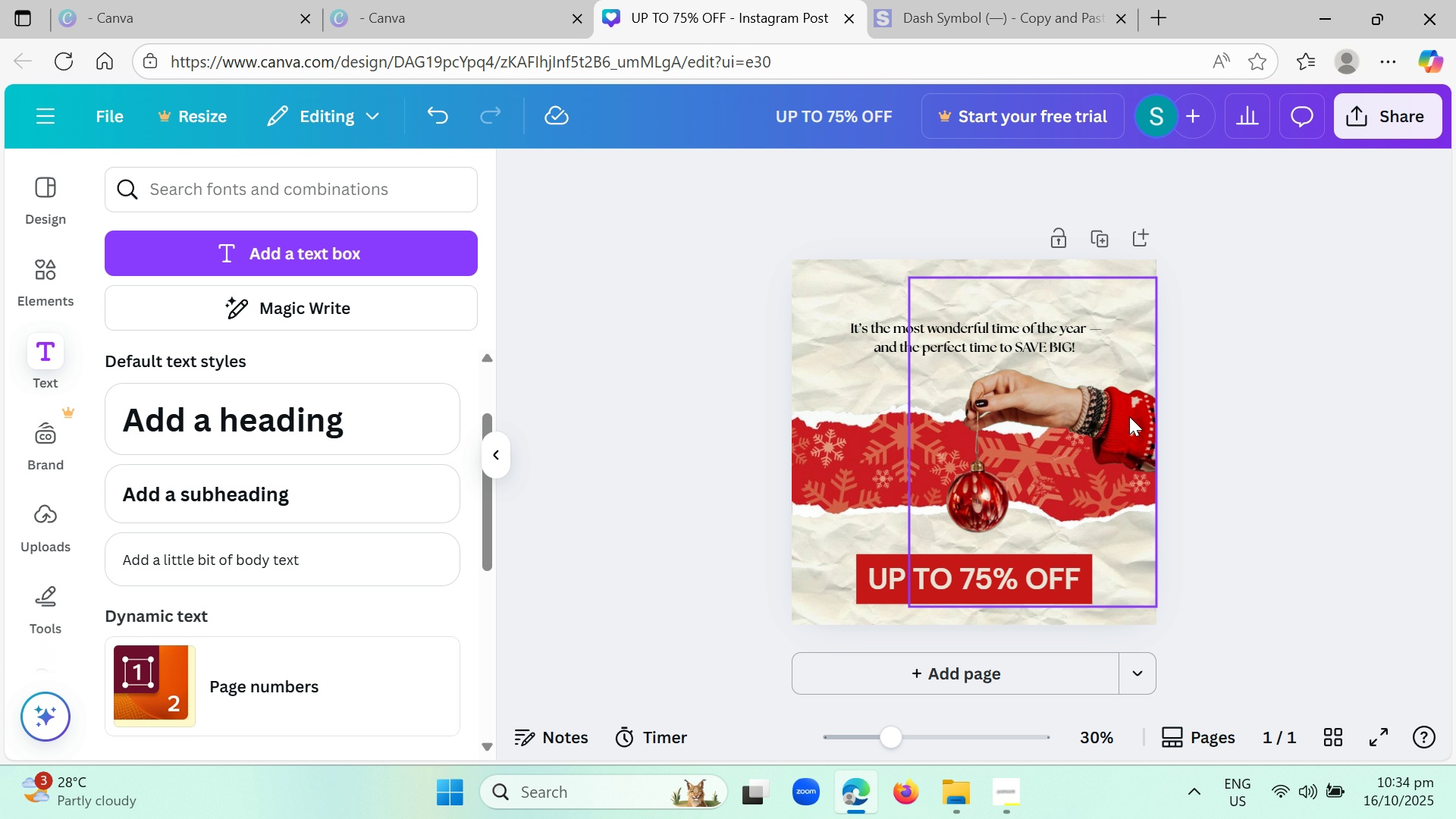 
wait(6.47)
 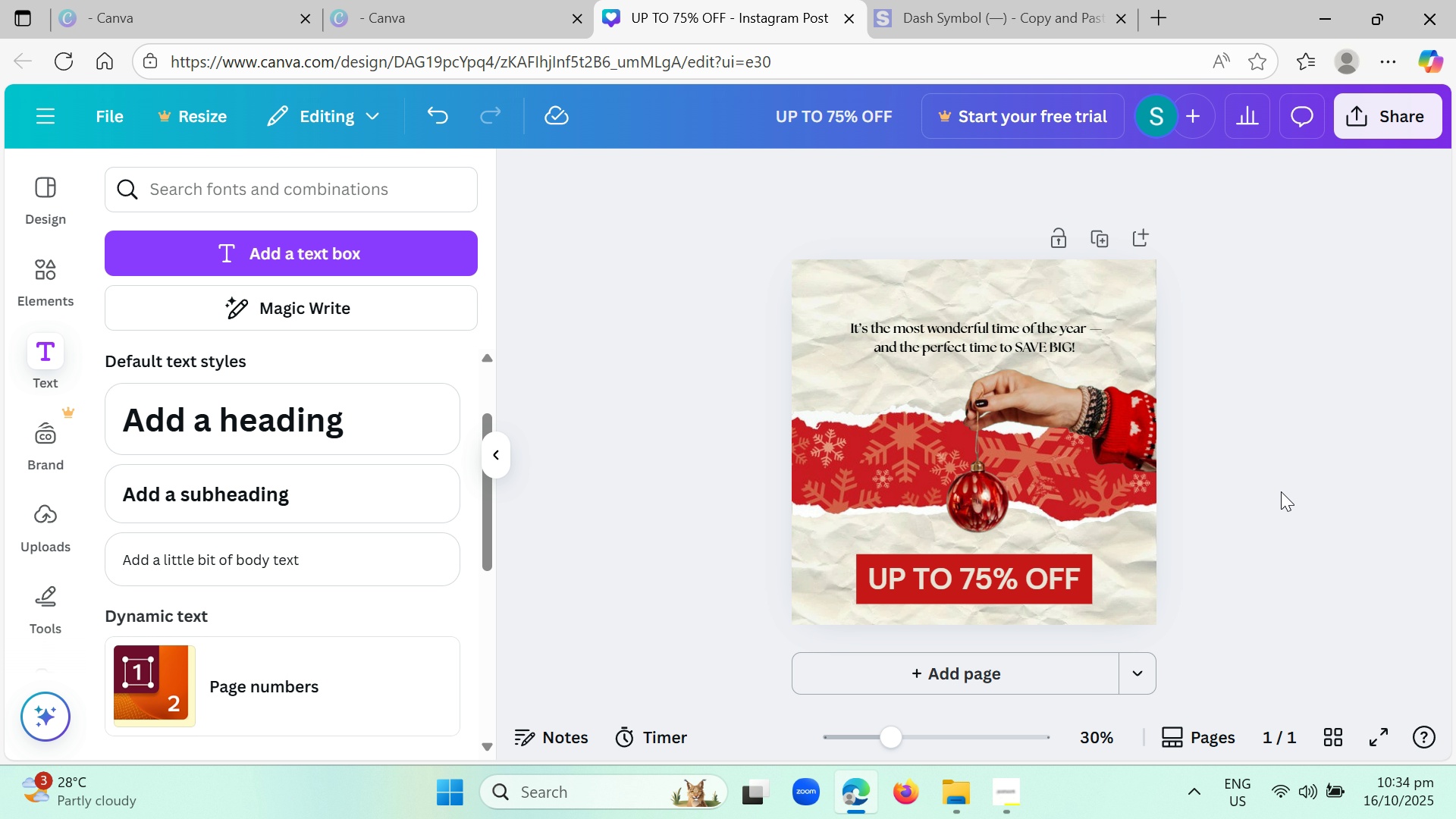 
left_click([1259, 410])
 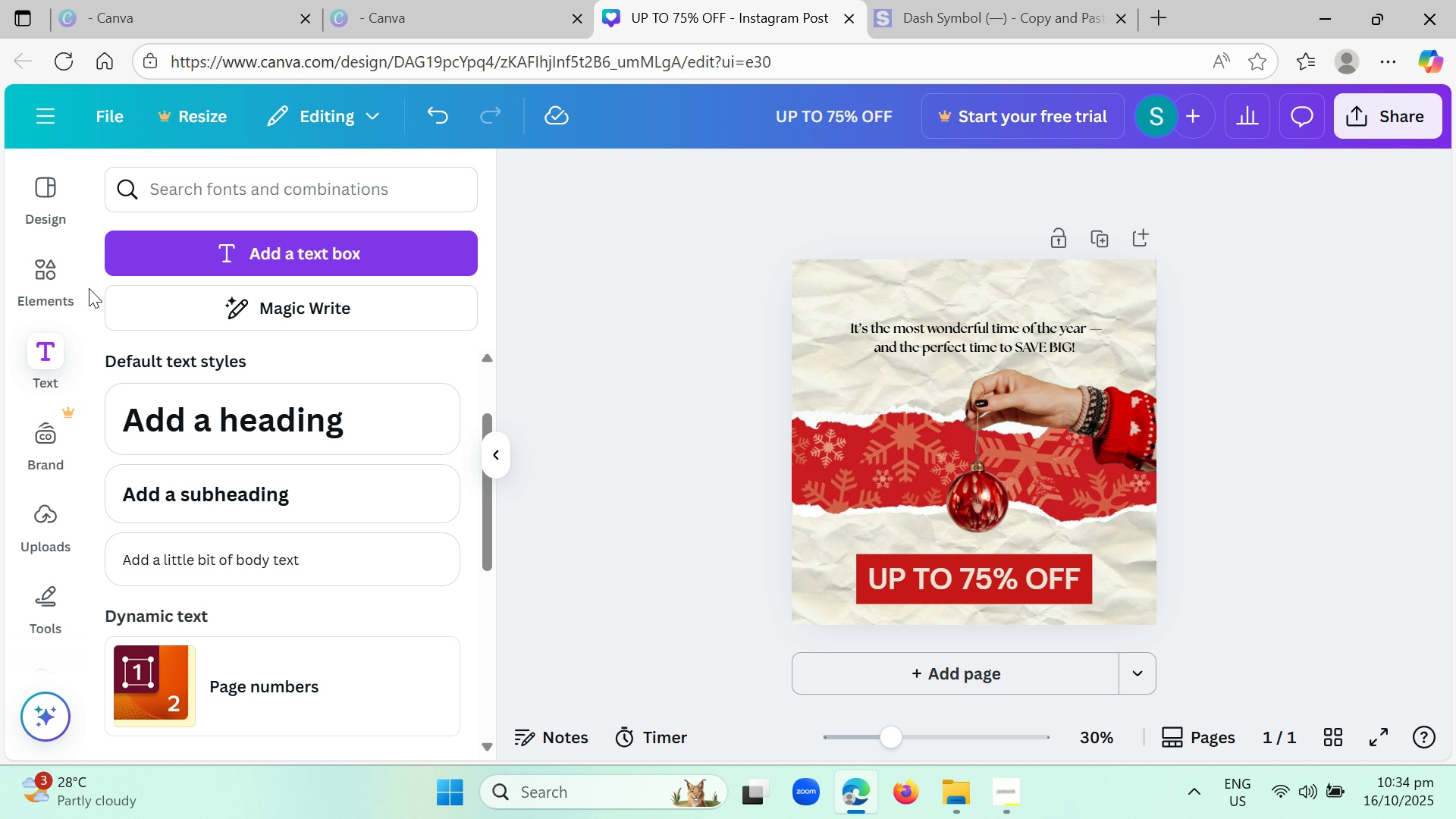 
left_click([39, 285])
 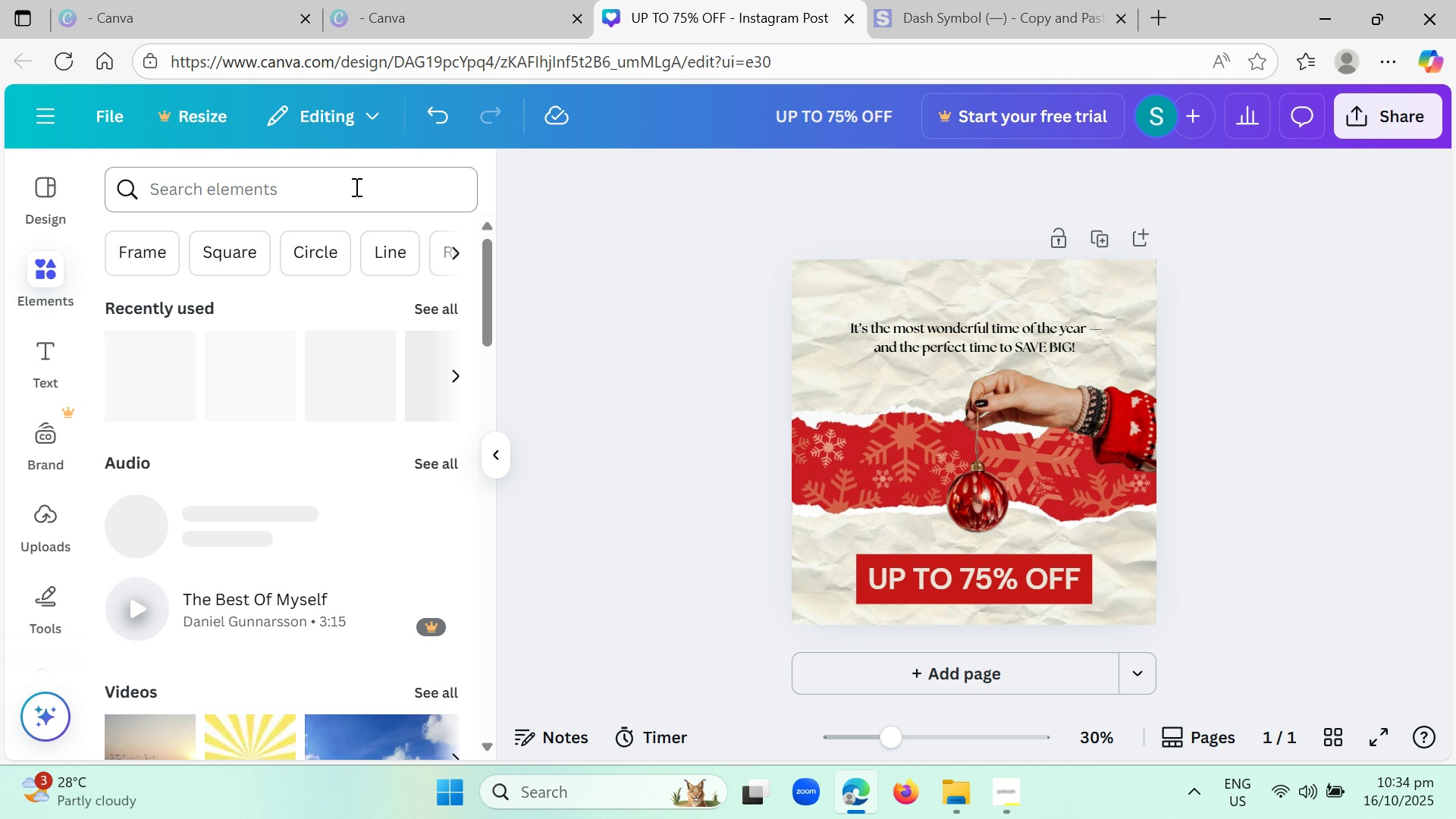 
left_click([355, 186])
 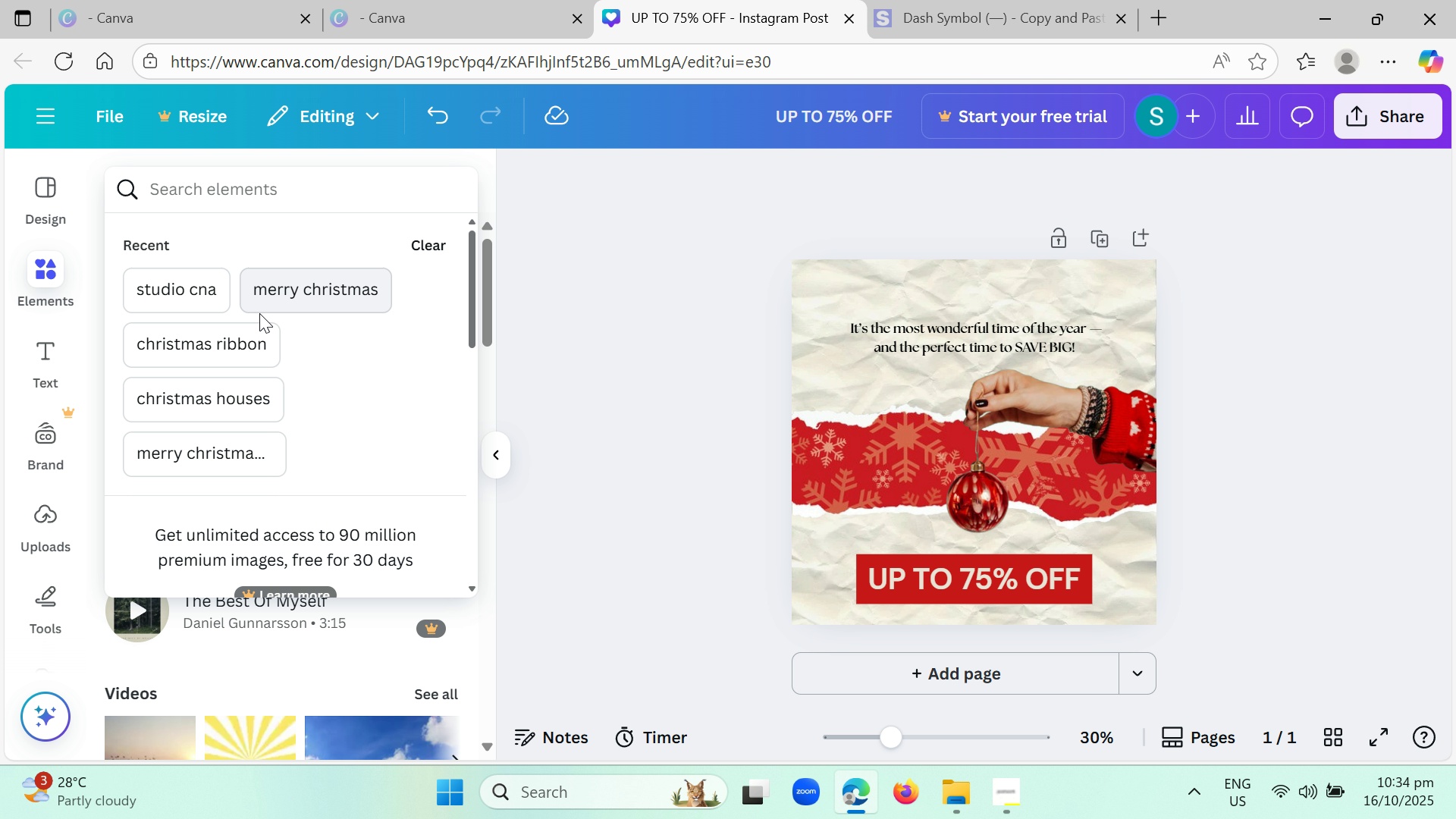 
scroll: coordinate [244, 370], scroll_direction: down, amount: 1.0
 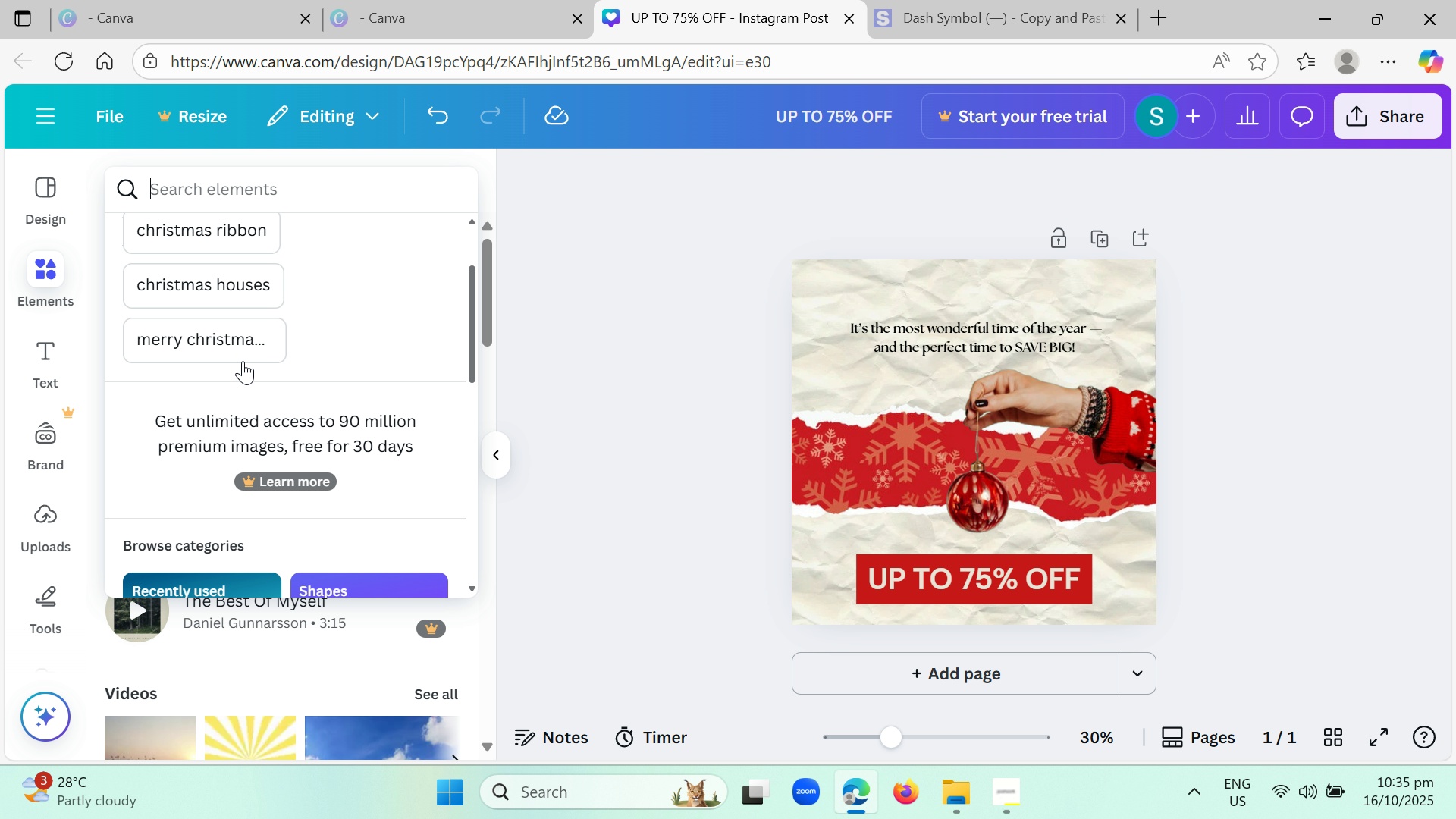 
scroll: coordinate [243, 359], scroll_direction: up, amount: 2.0
 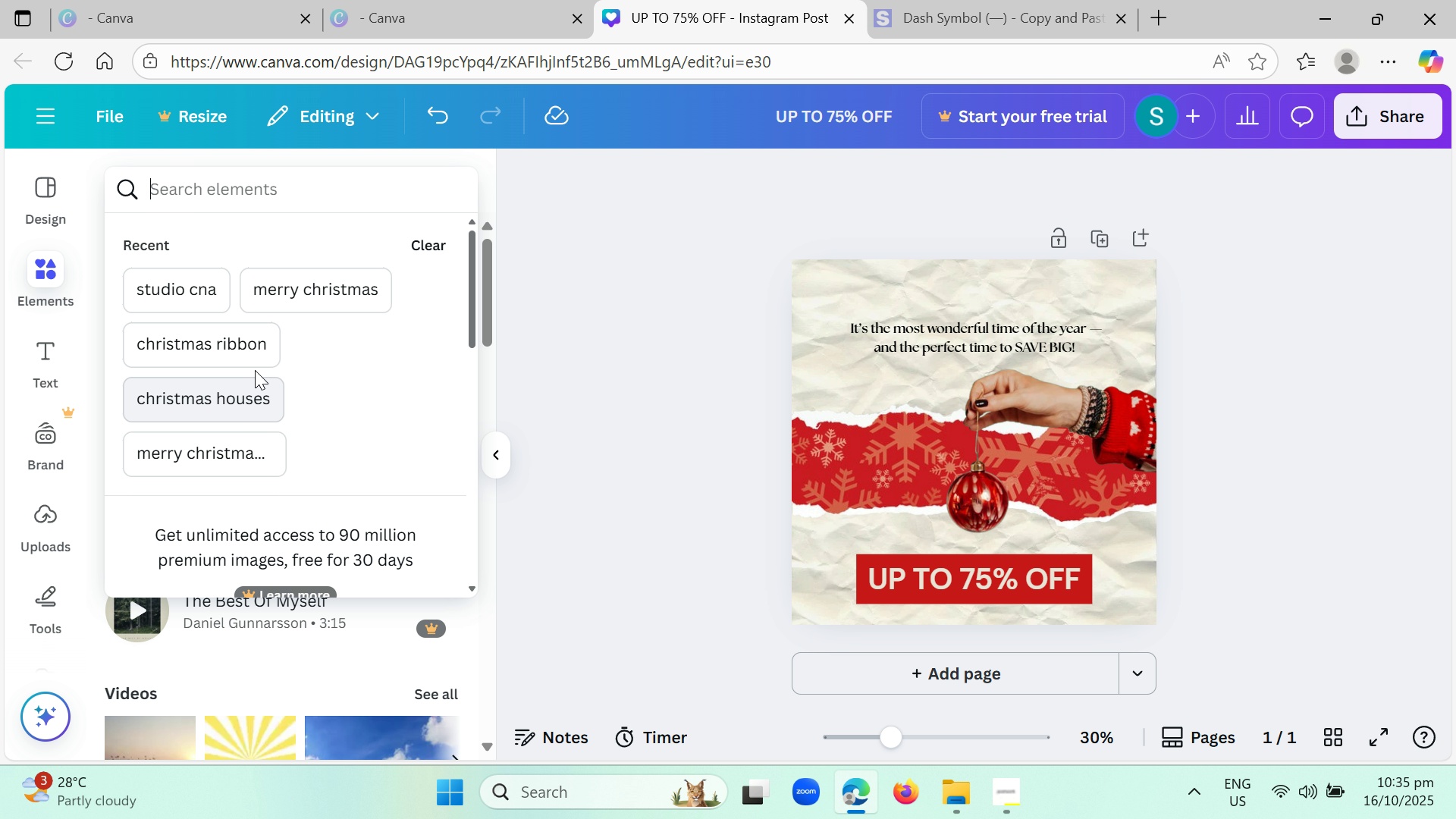 
left_click([251, 349])
 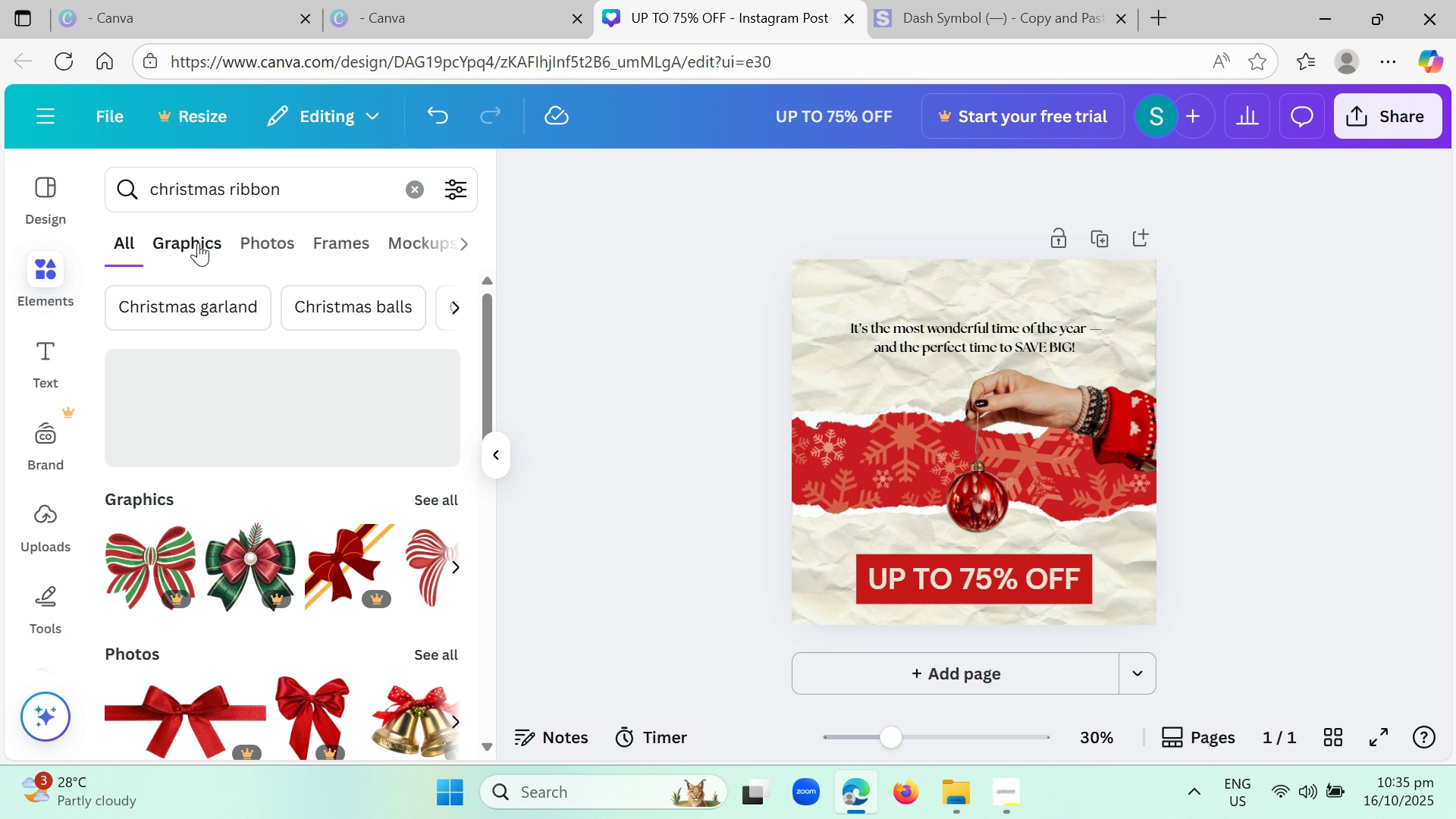 
left_click([413, 185])
 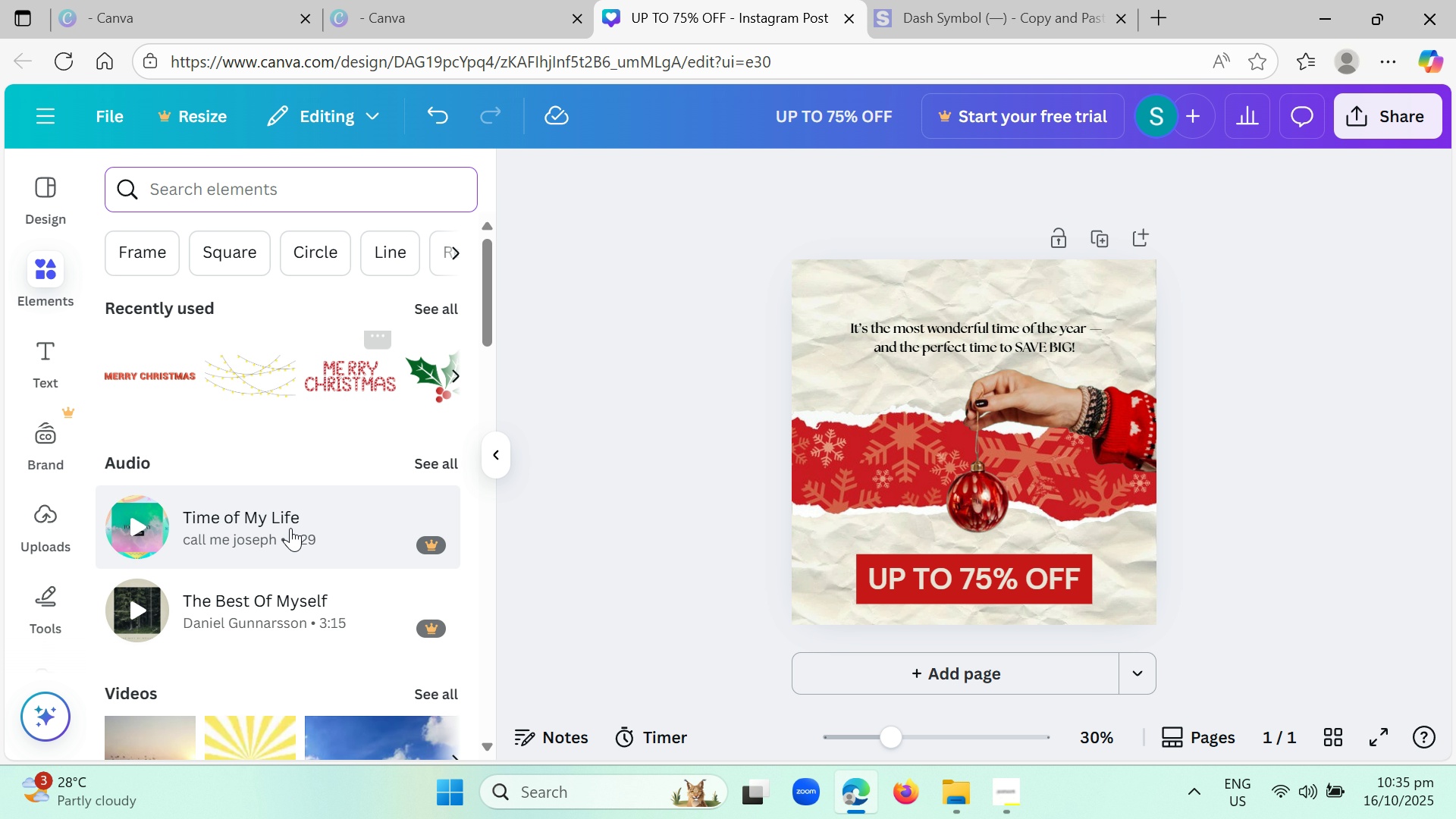 
scroll: coordinate [368, 494], scroll_direction: up, amount: 1.0
 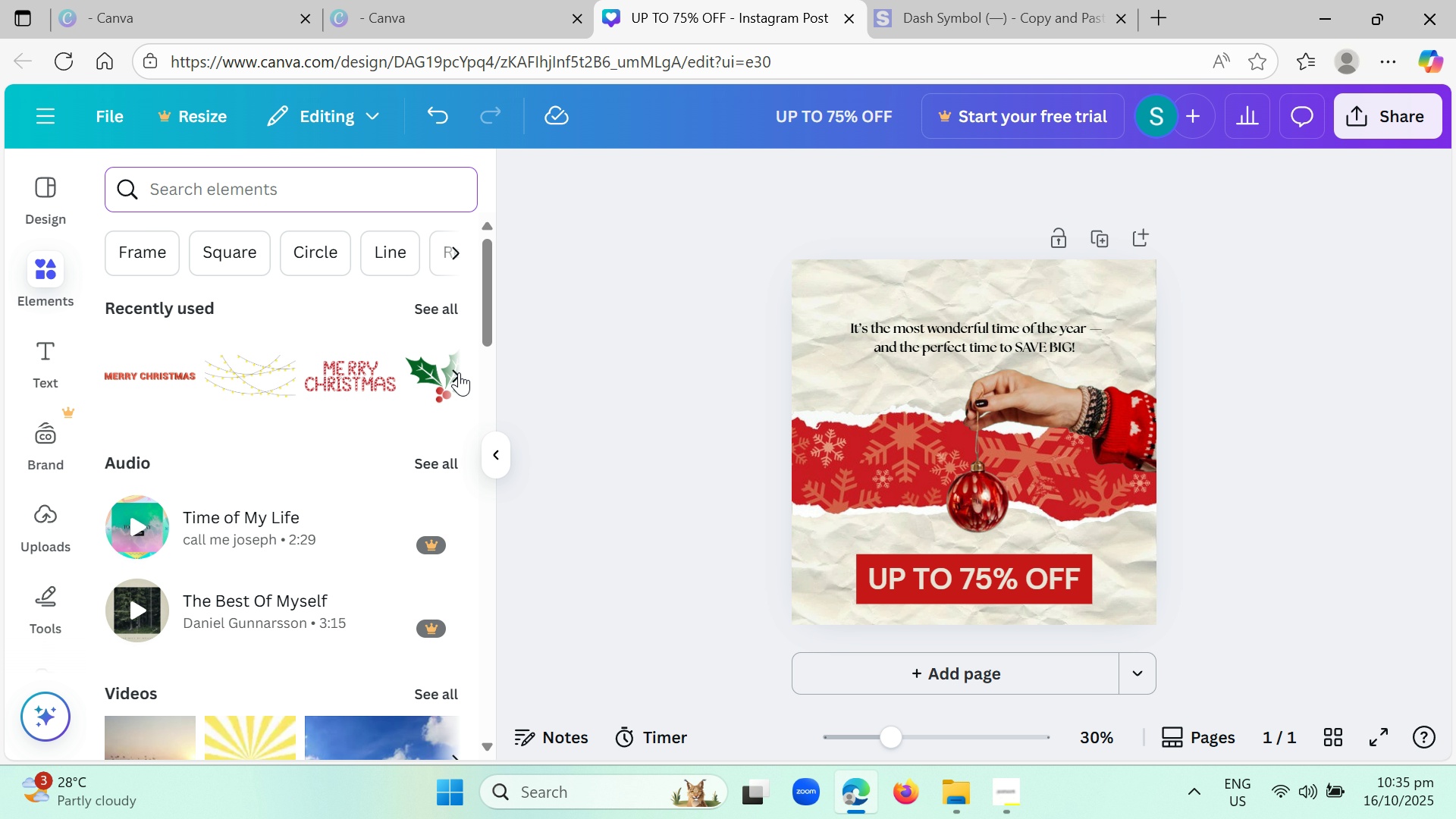 
left_click([457, 372])
 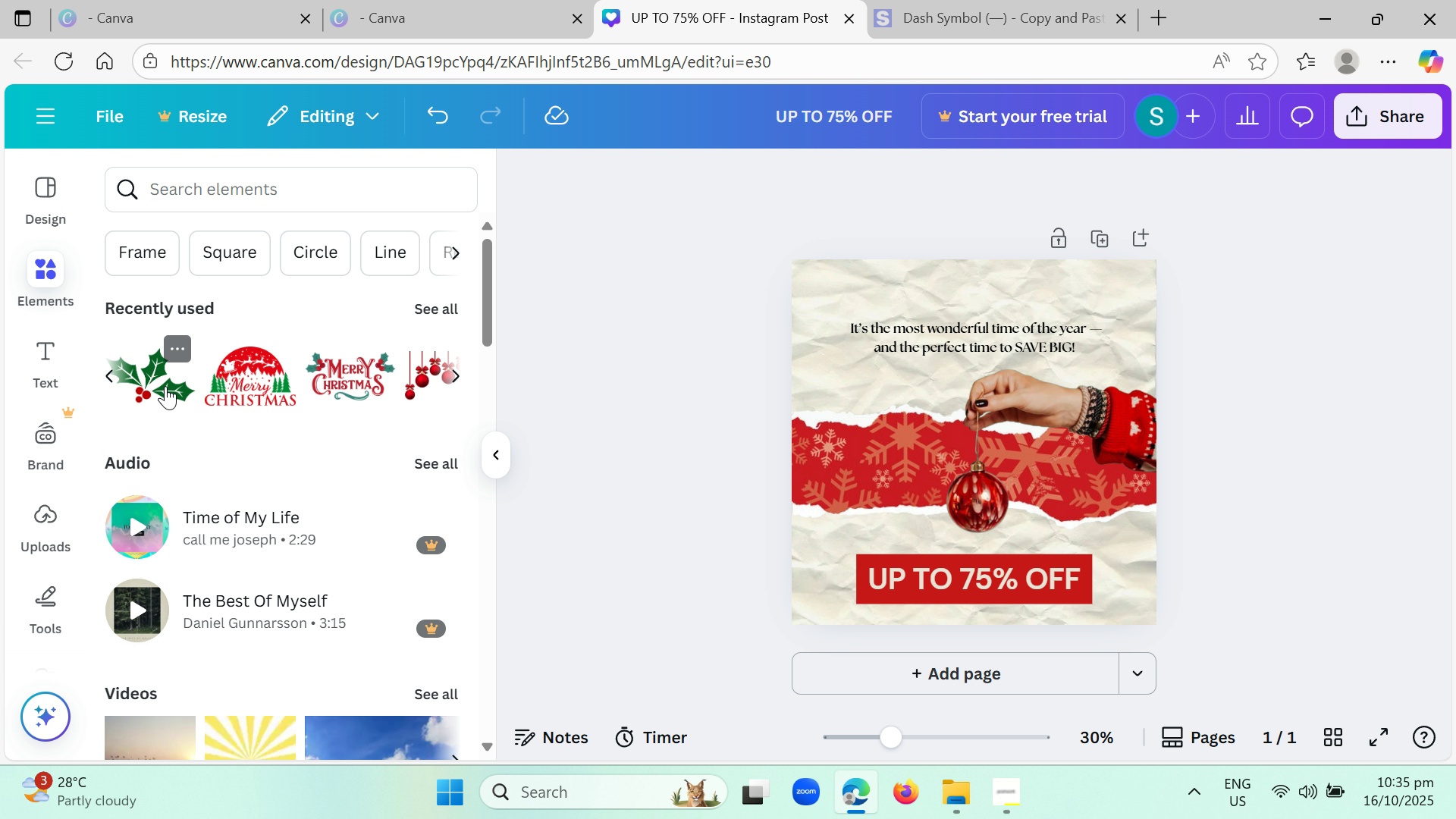 
wait(5.16)
 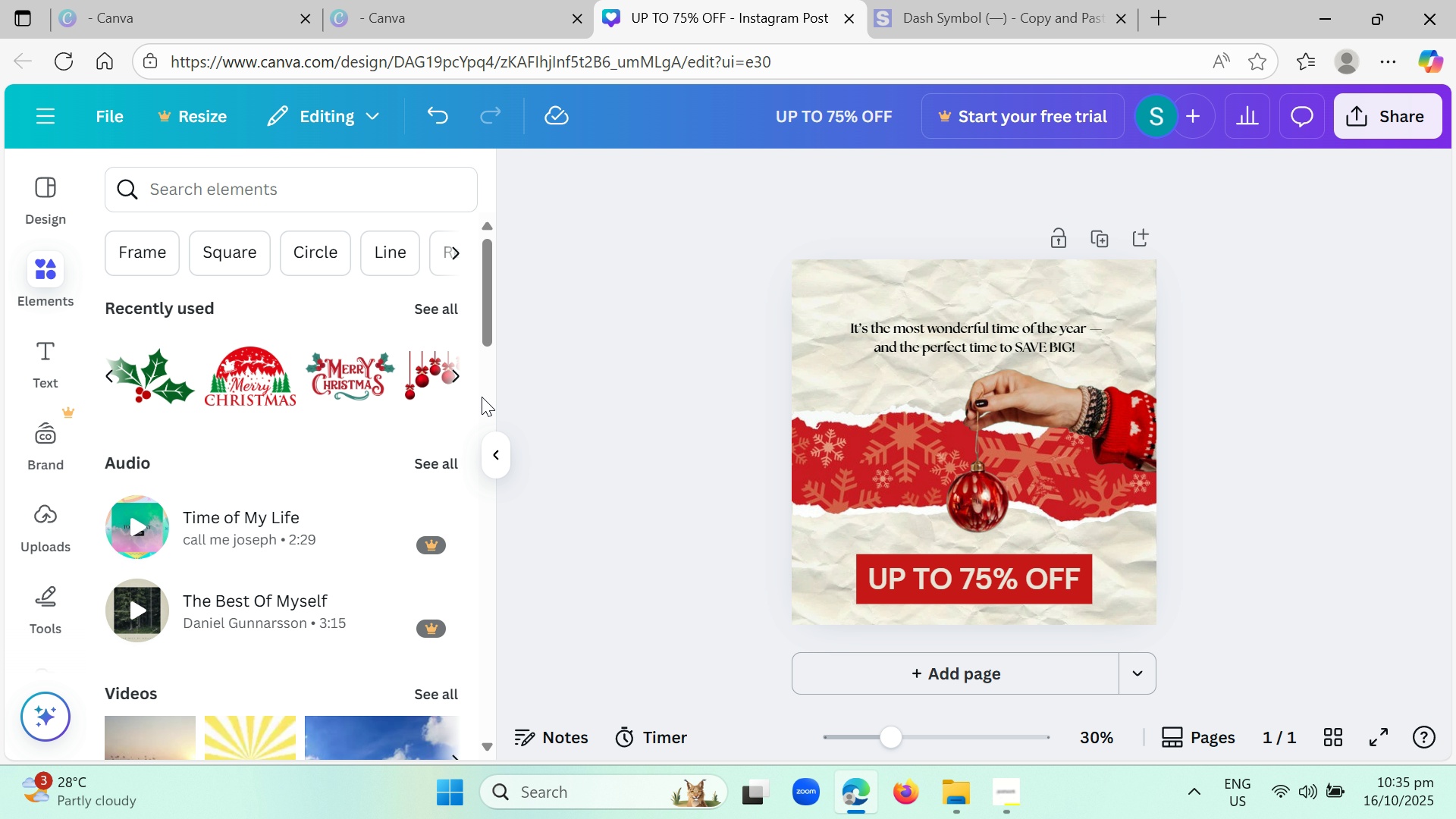 
left_click_drag(start_coordinate=[988, 454], to_coordinate=[1075, 334])
 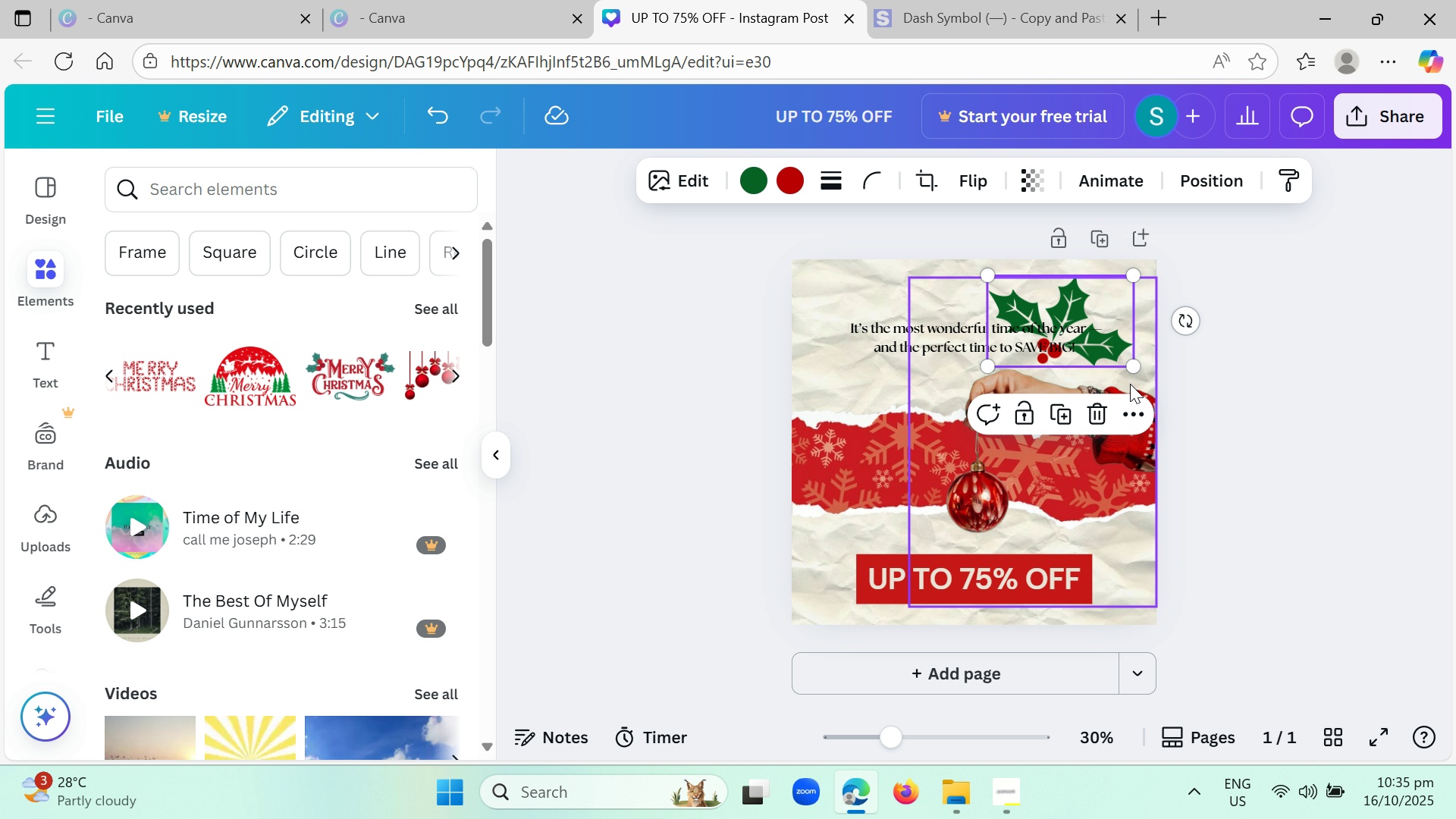 
left_click_drag(start_coordinate=[1129, 368], to_coordinate=[1108, 356])
 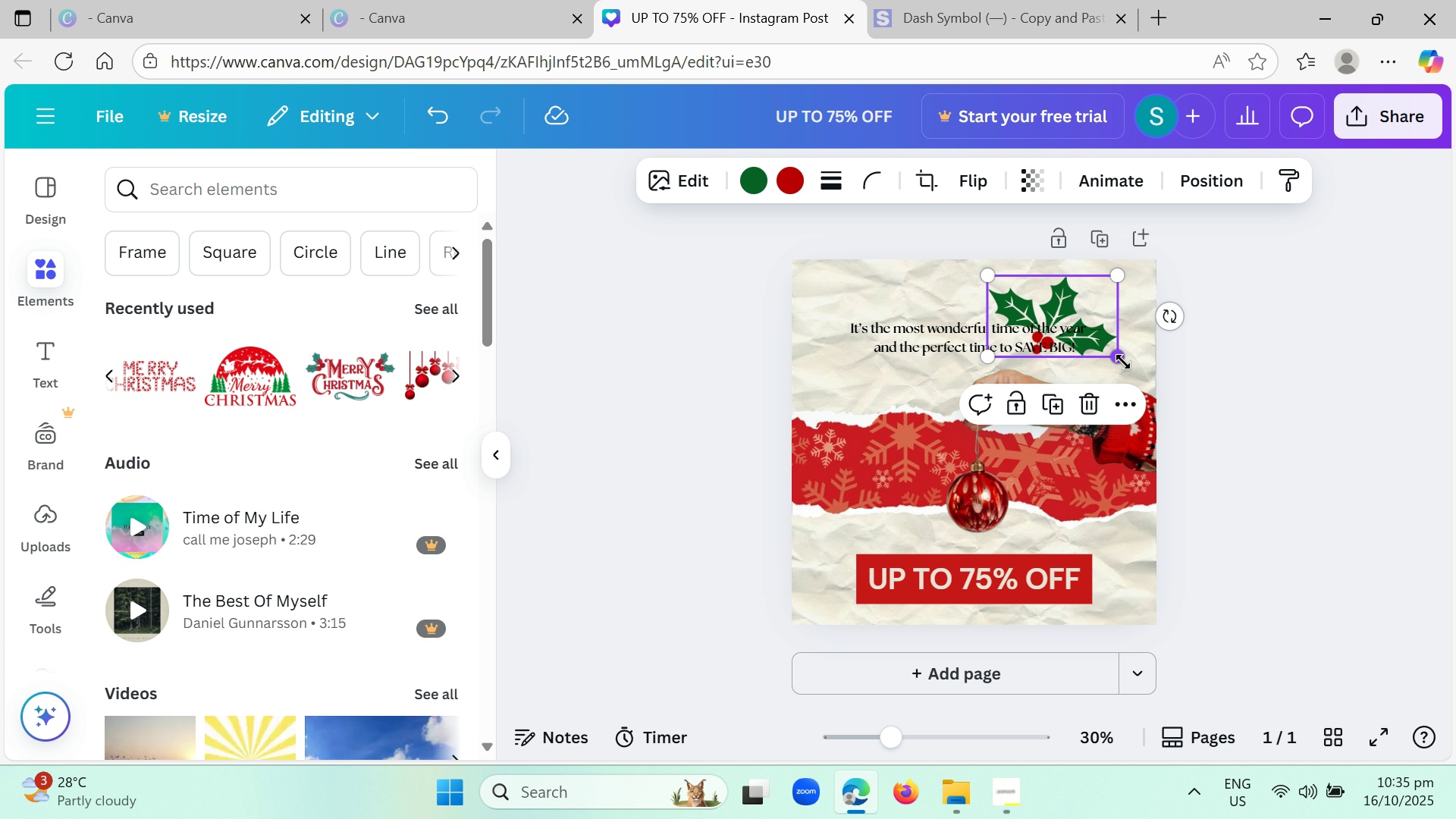 
left_click_drag(start_coordinate=[1122, 362], to_coordinate=[1125, 355])
 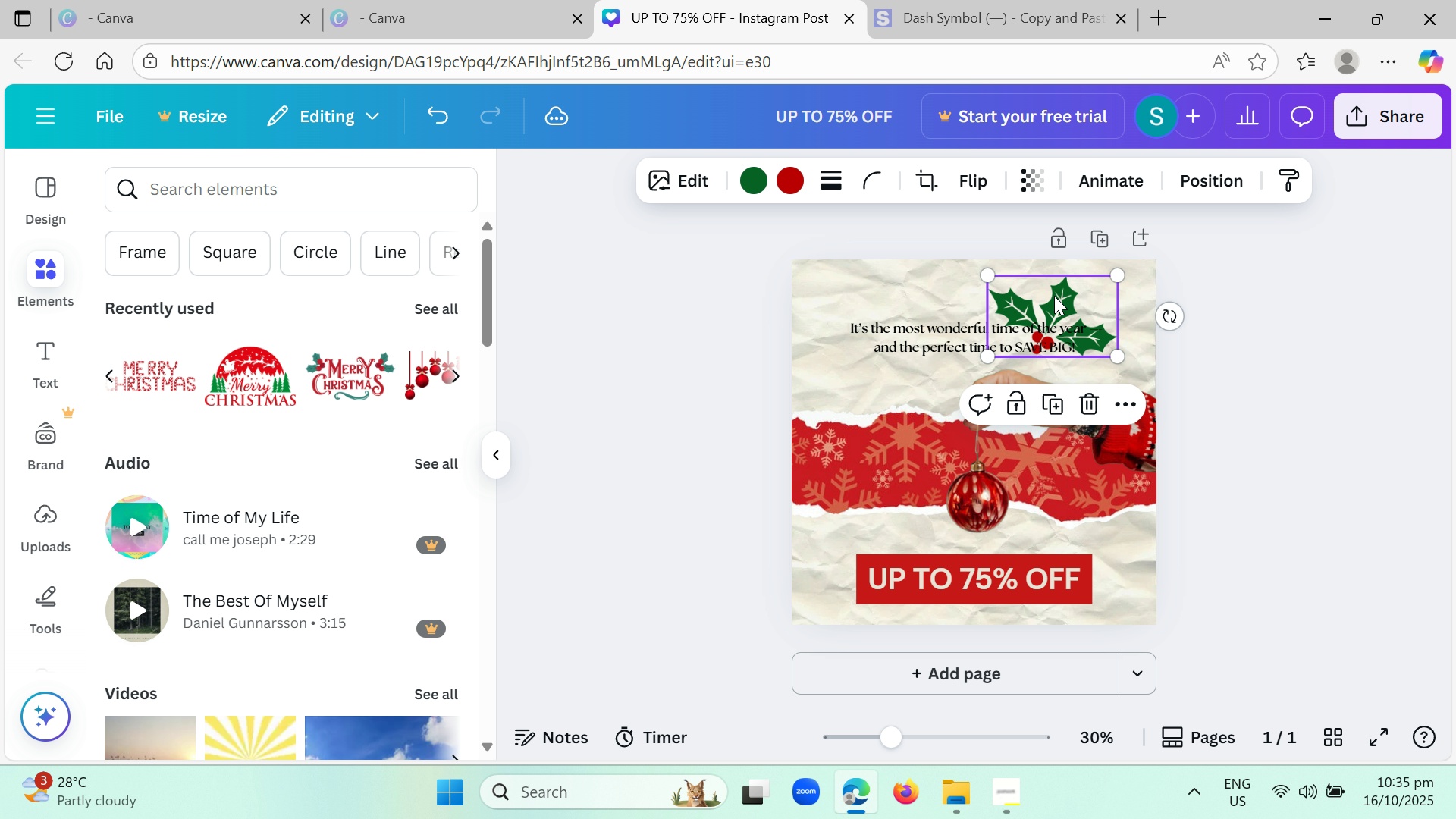 
left_click_drag(start_coordinate=[1054, 296], to_coordinate=[1130, 259])
 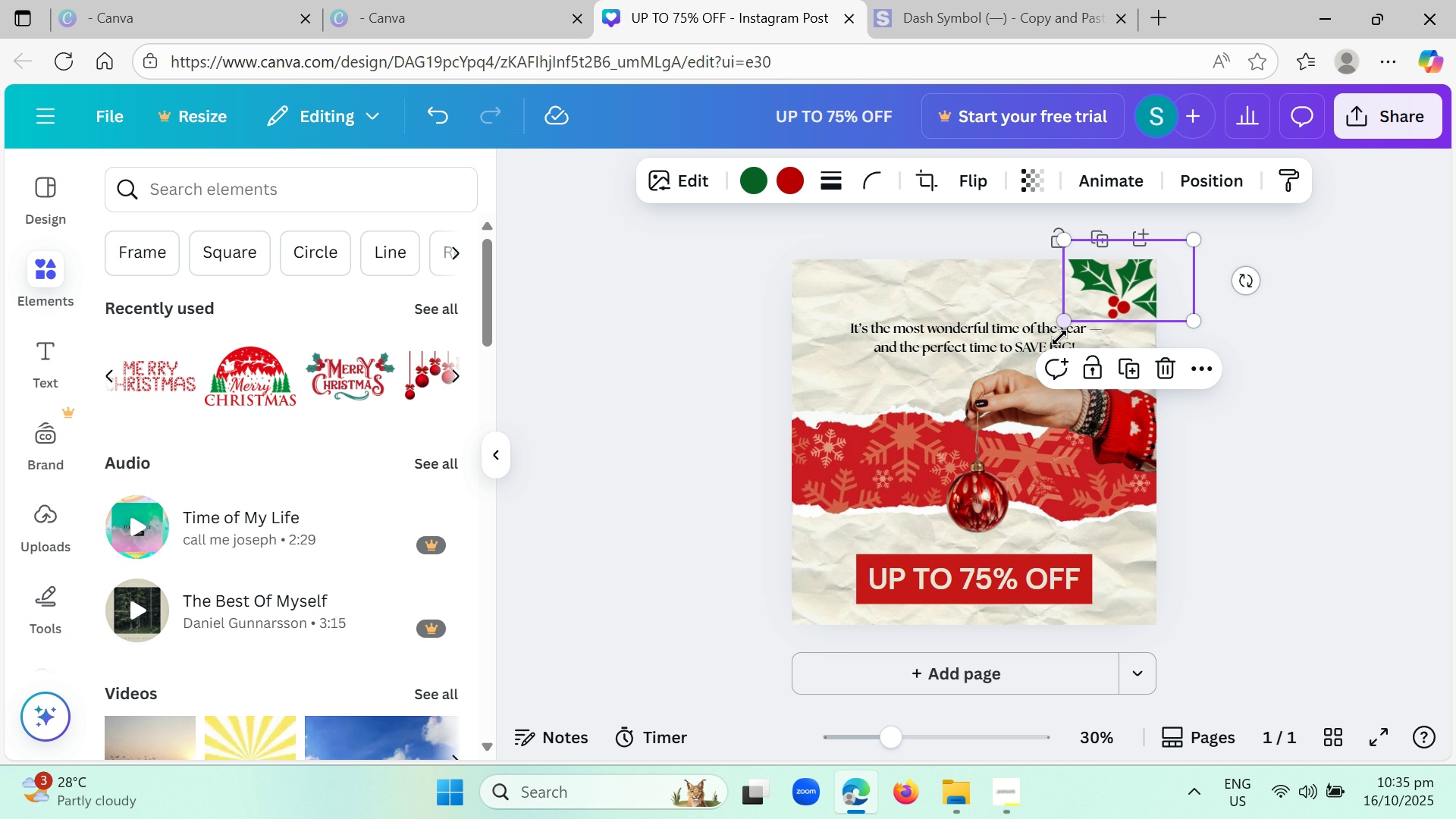 
left_click([1128, 362])
 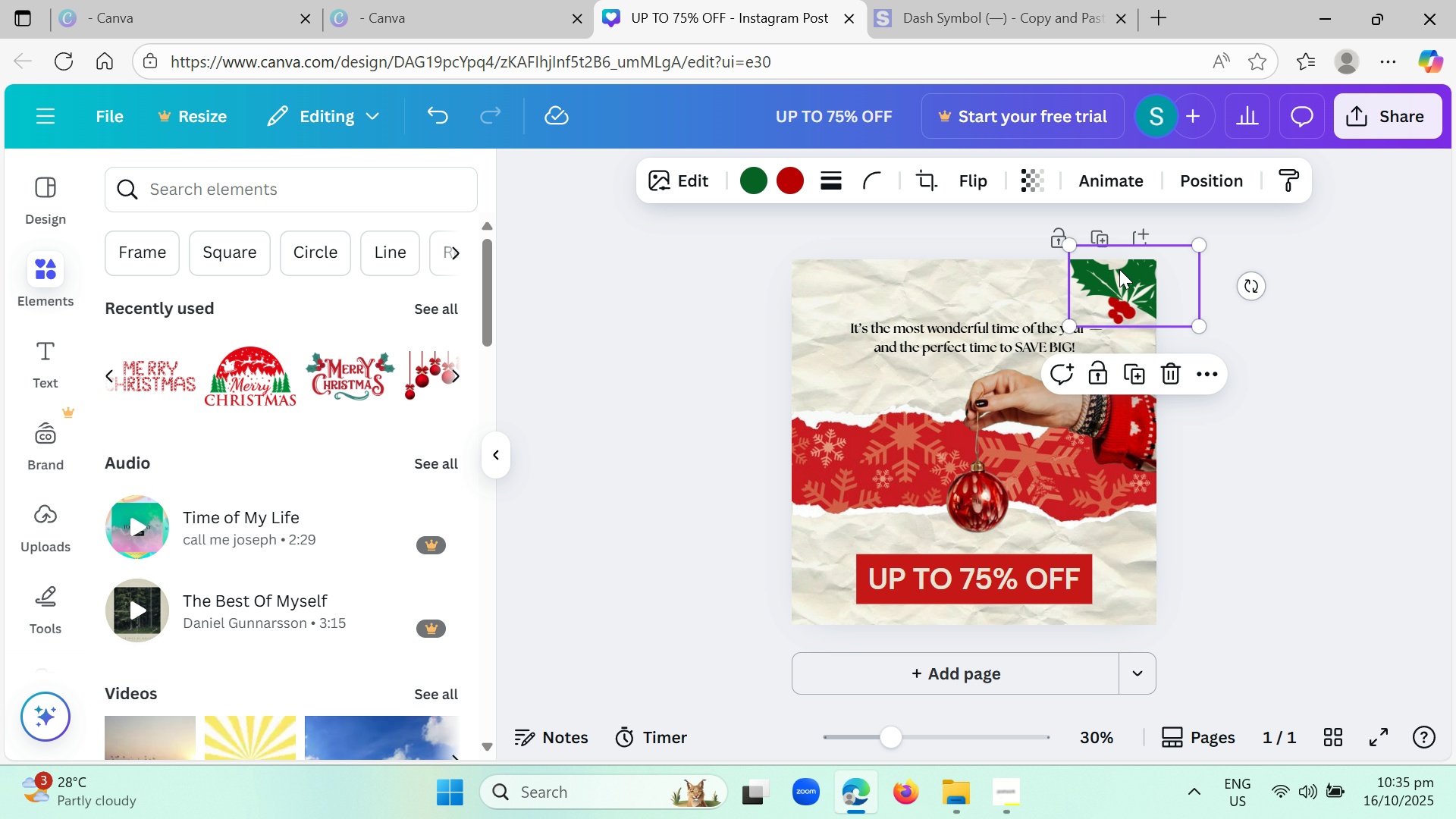 
left_click_drag(start_coordinate=[1116, 277], to_coordinate=[973, 294])
 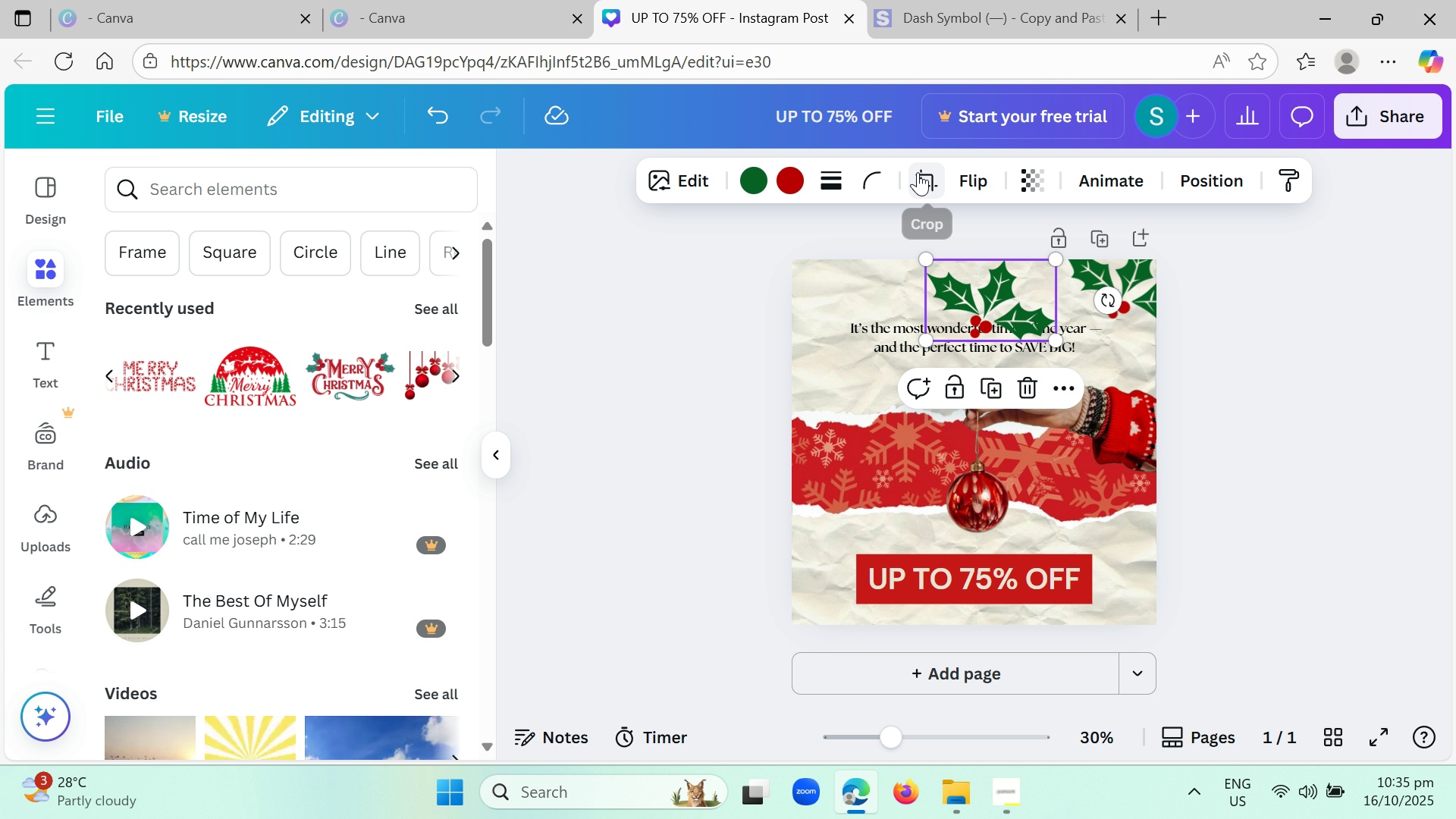 
left_click([996, 178])
 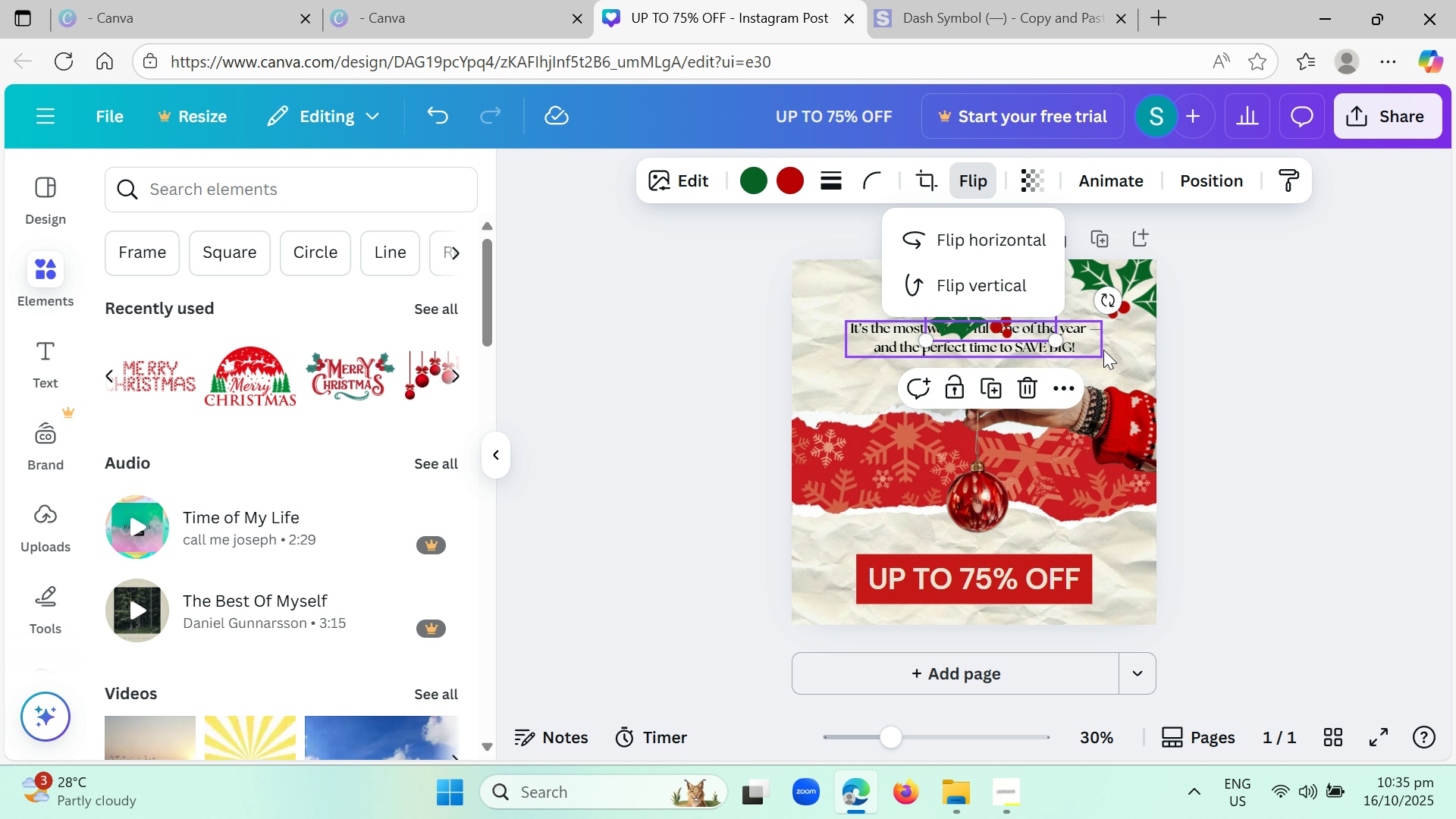 
left_click([1238, 381])
 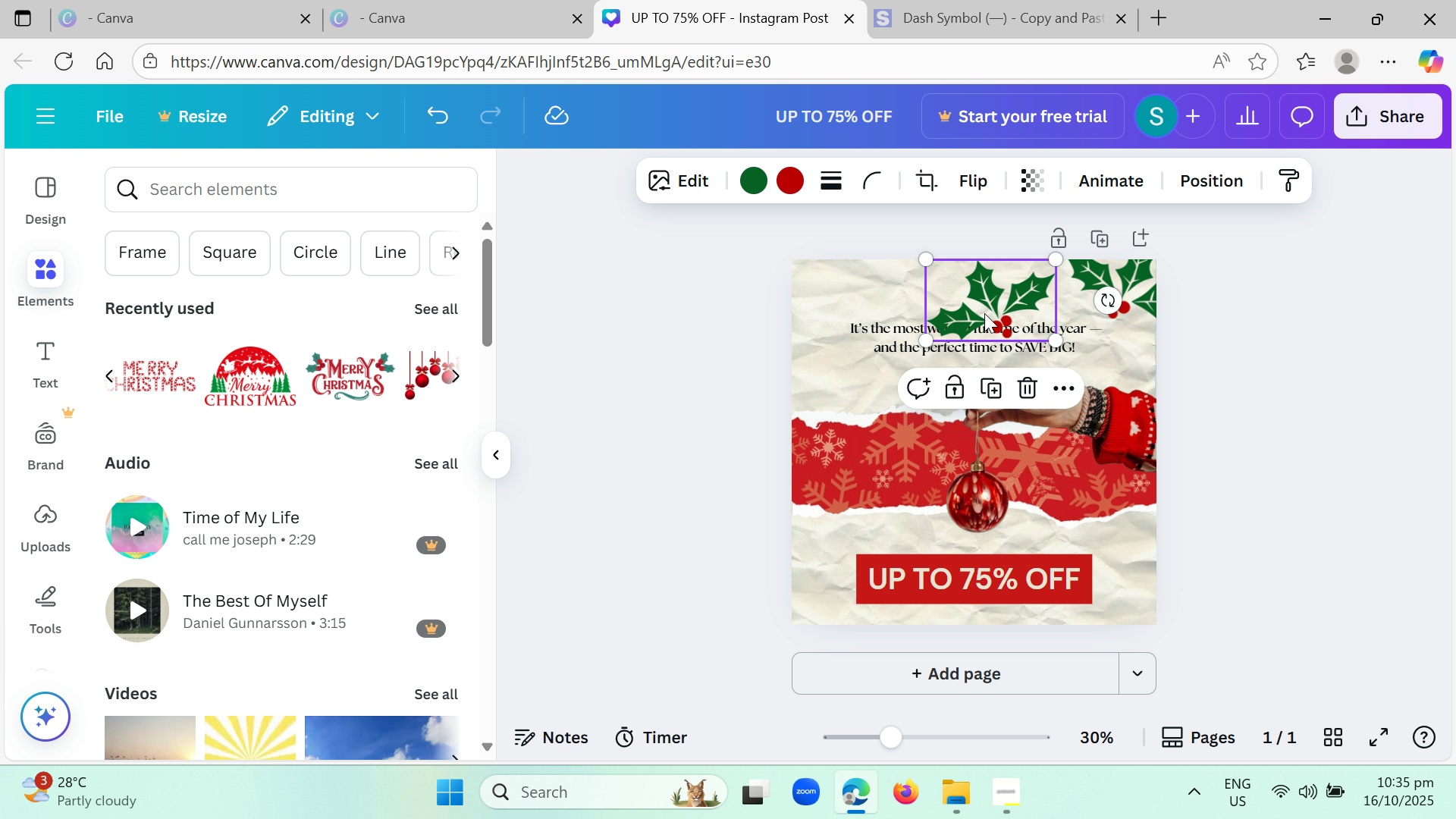 
left_click_drag(start_coordinate=[980, 306], to_coordinate=[886, 298])
 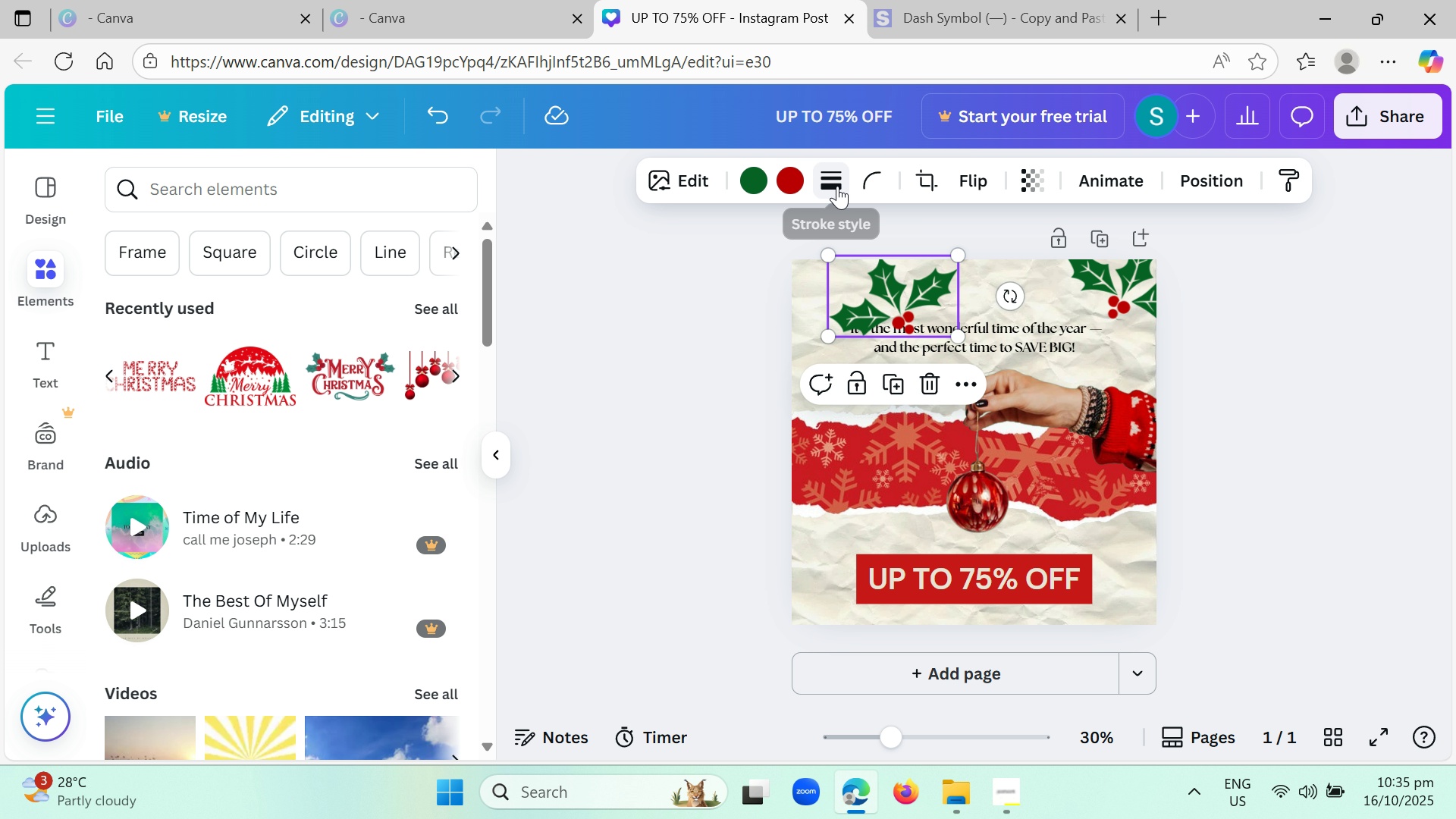 
left_click([1112, 286])
 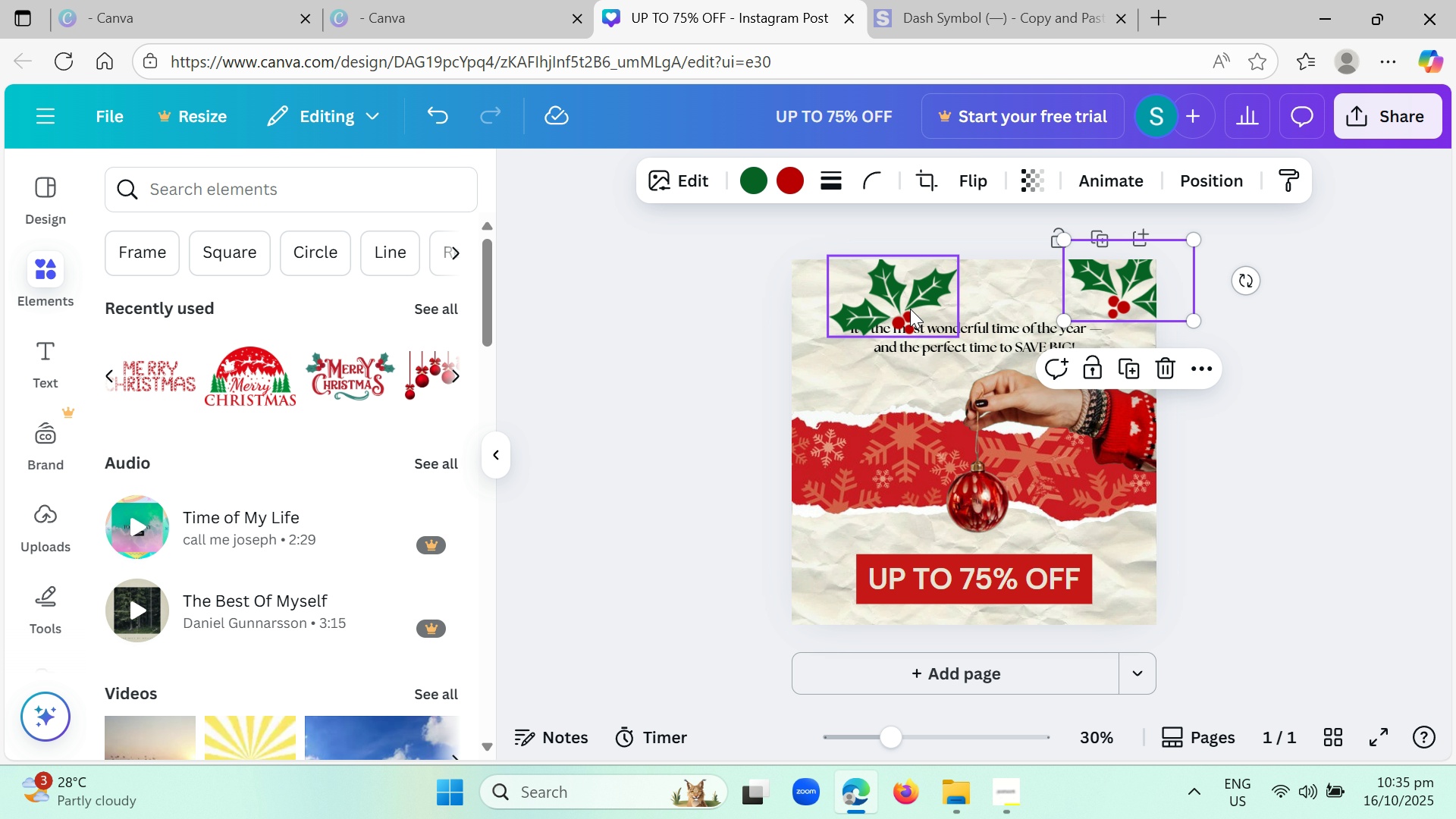 
left_click([910, 309])
 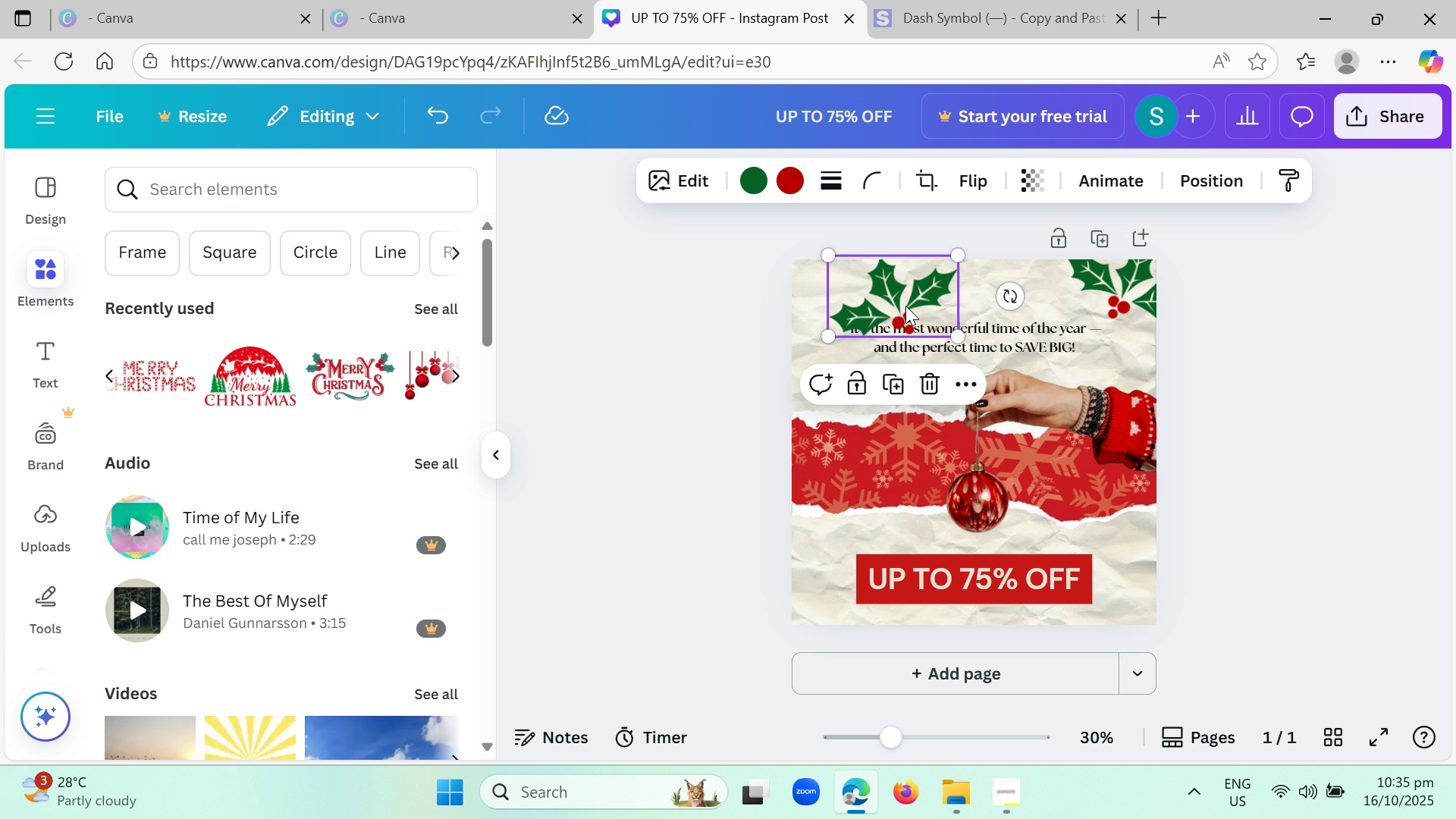 
left_click_drag(start_coordinate=[905, 305], to_coordinate=[834, 291])
 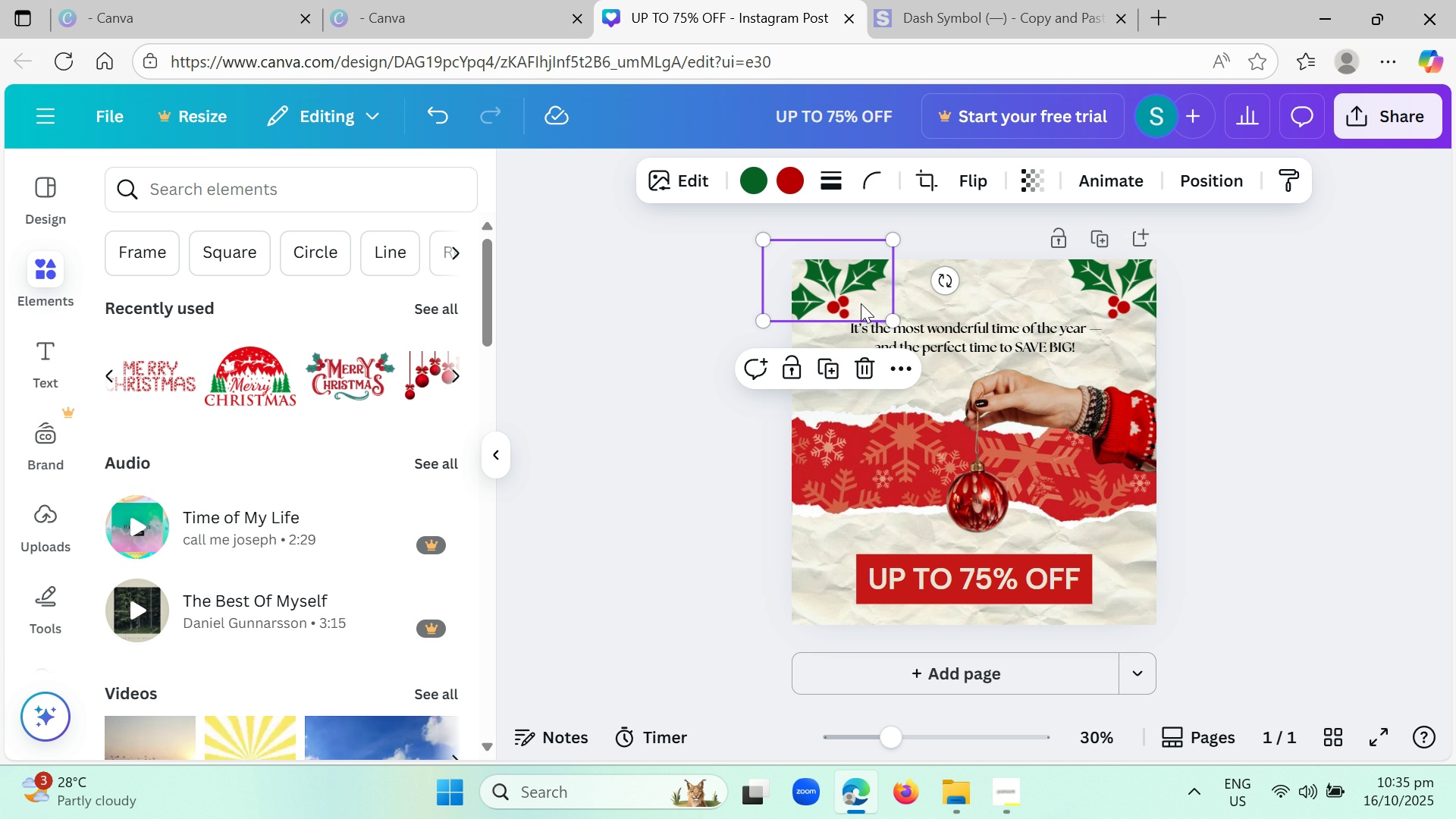 
left_click_drag(start_coordinate=[854, 300], to_coordinate=[844, 303])
 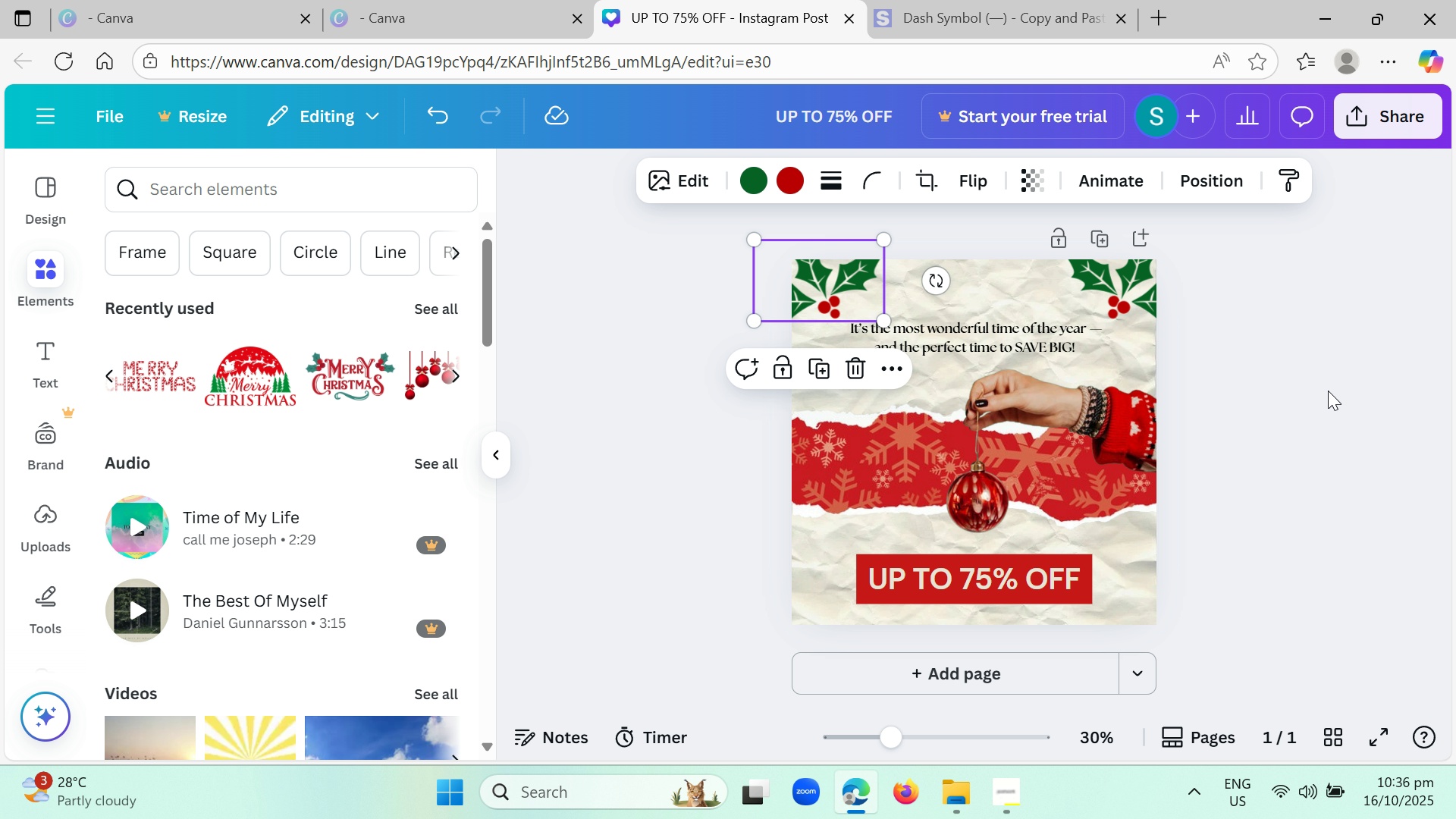 
left_click([1329, 391])
 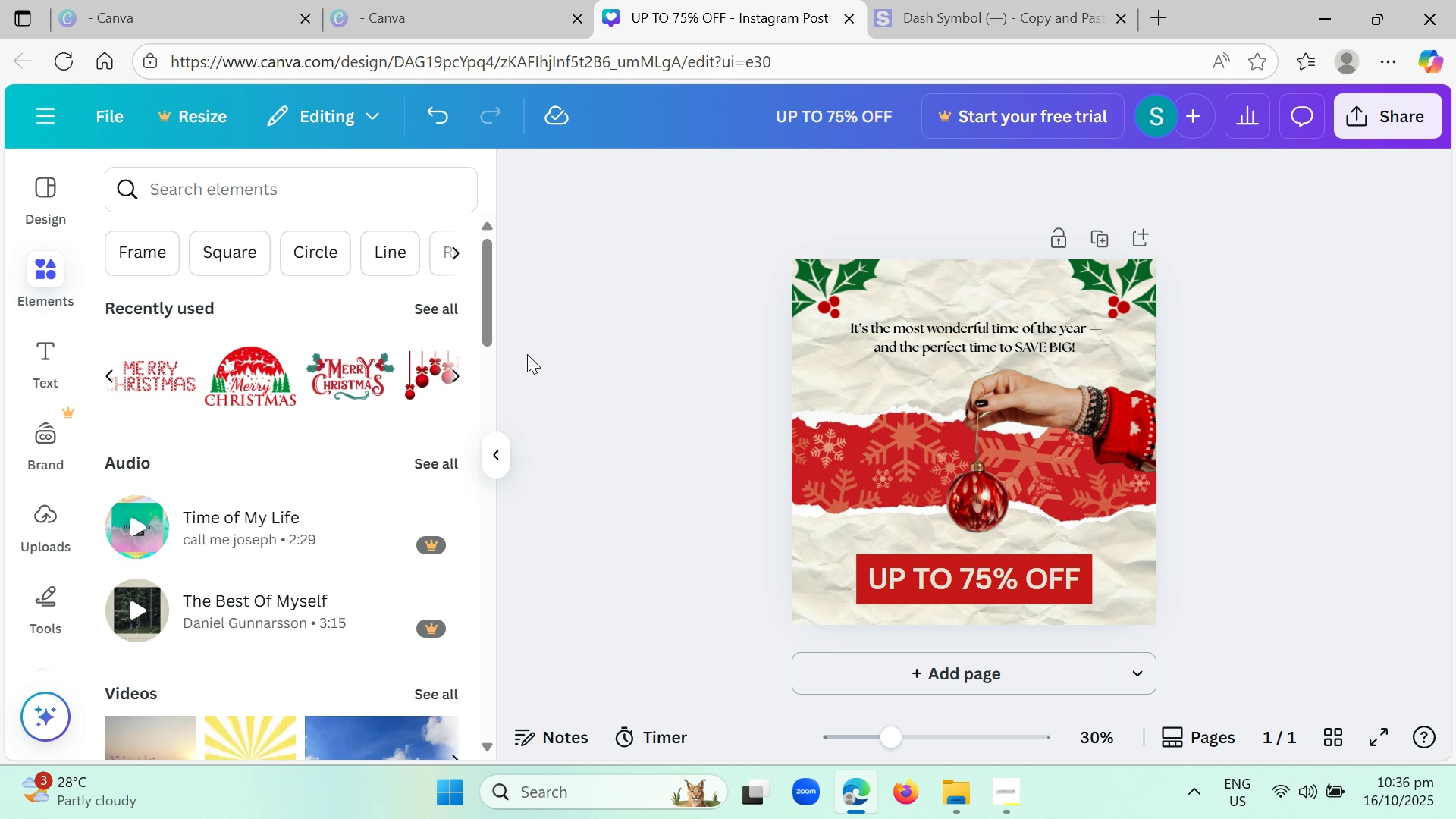 
left_click([455, 371])
 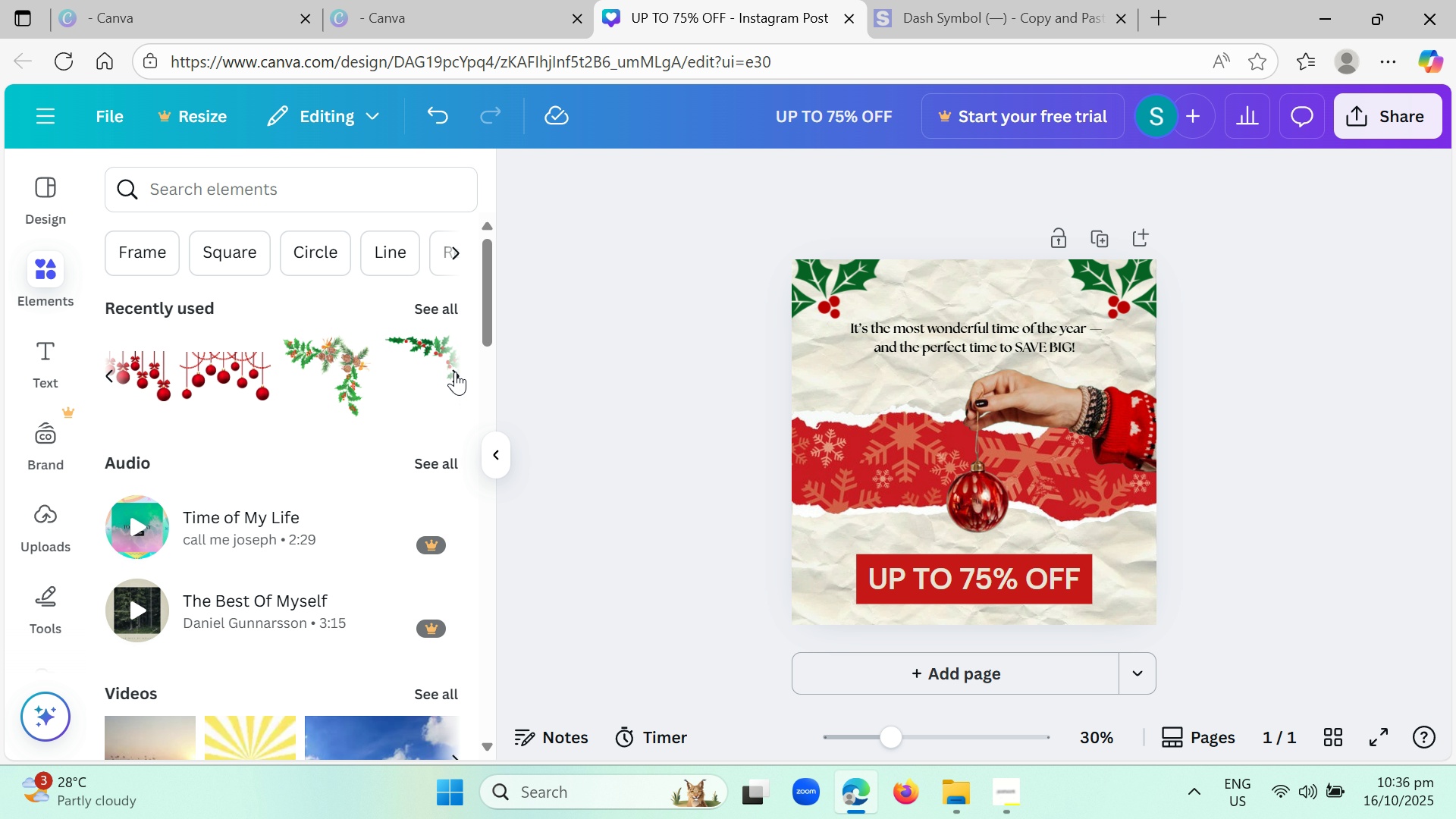 
left_click([455, 372])
 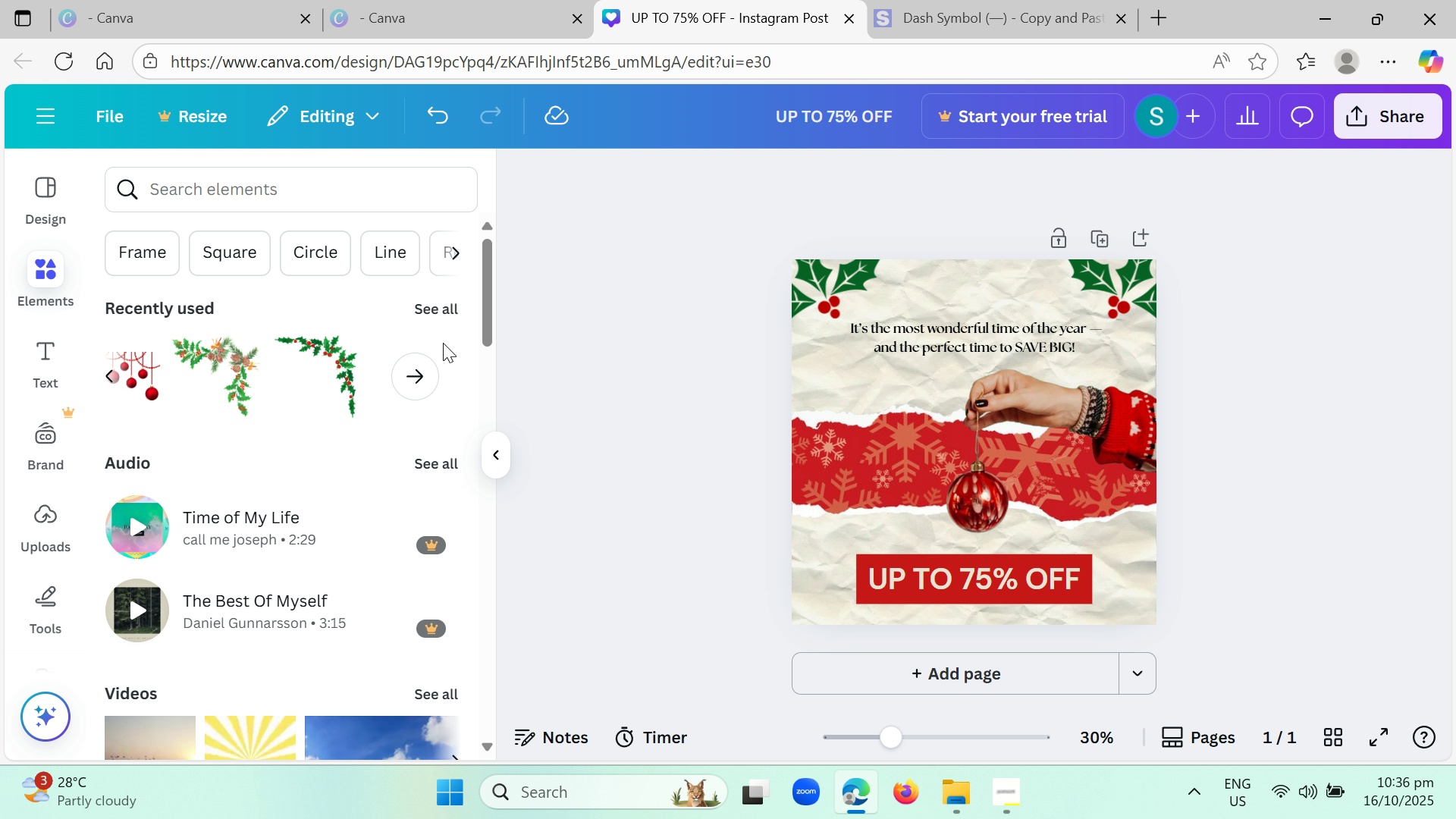 
left_click([456, 371])
 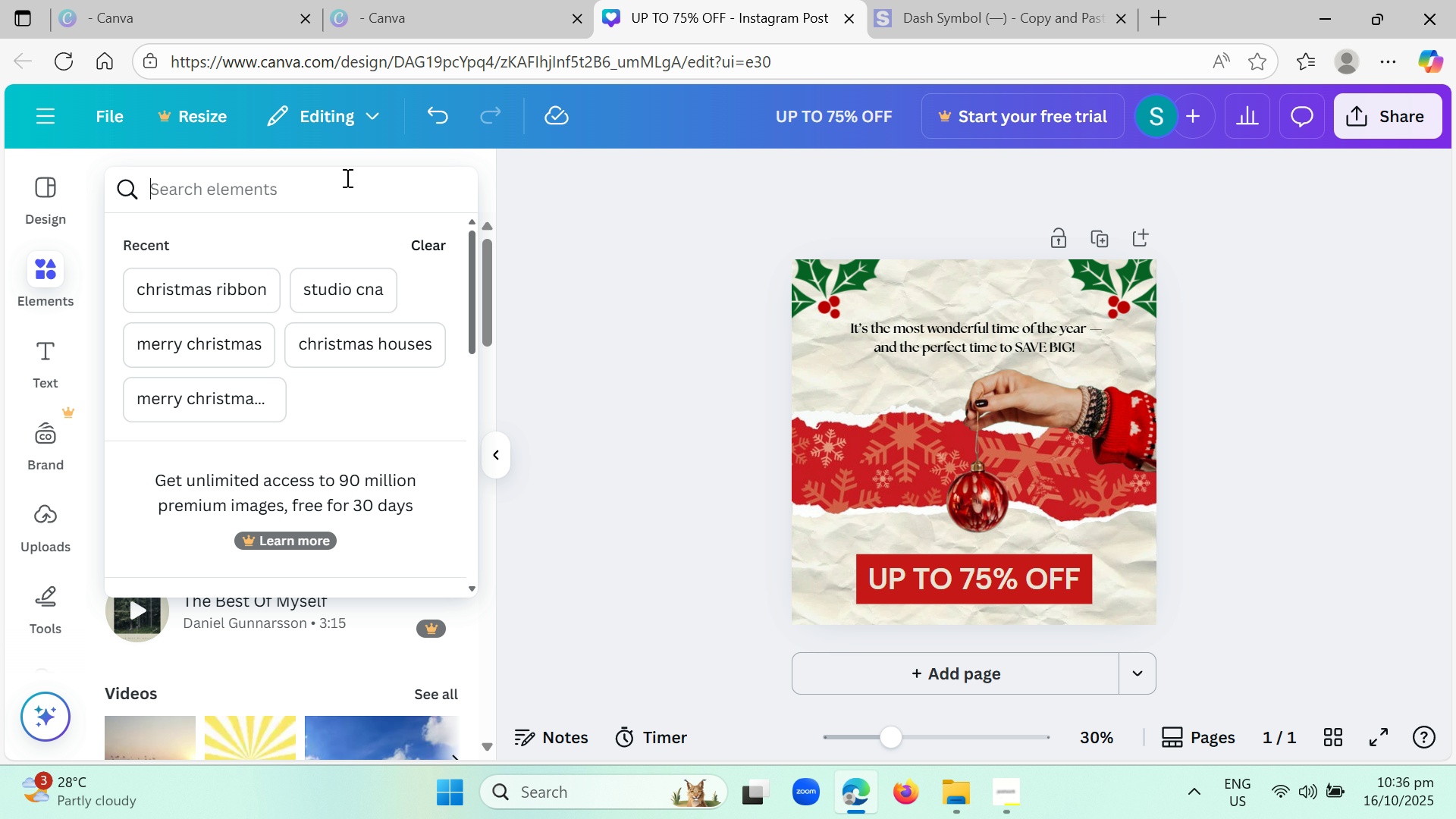 
left_click([346, 177])
 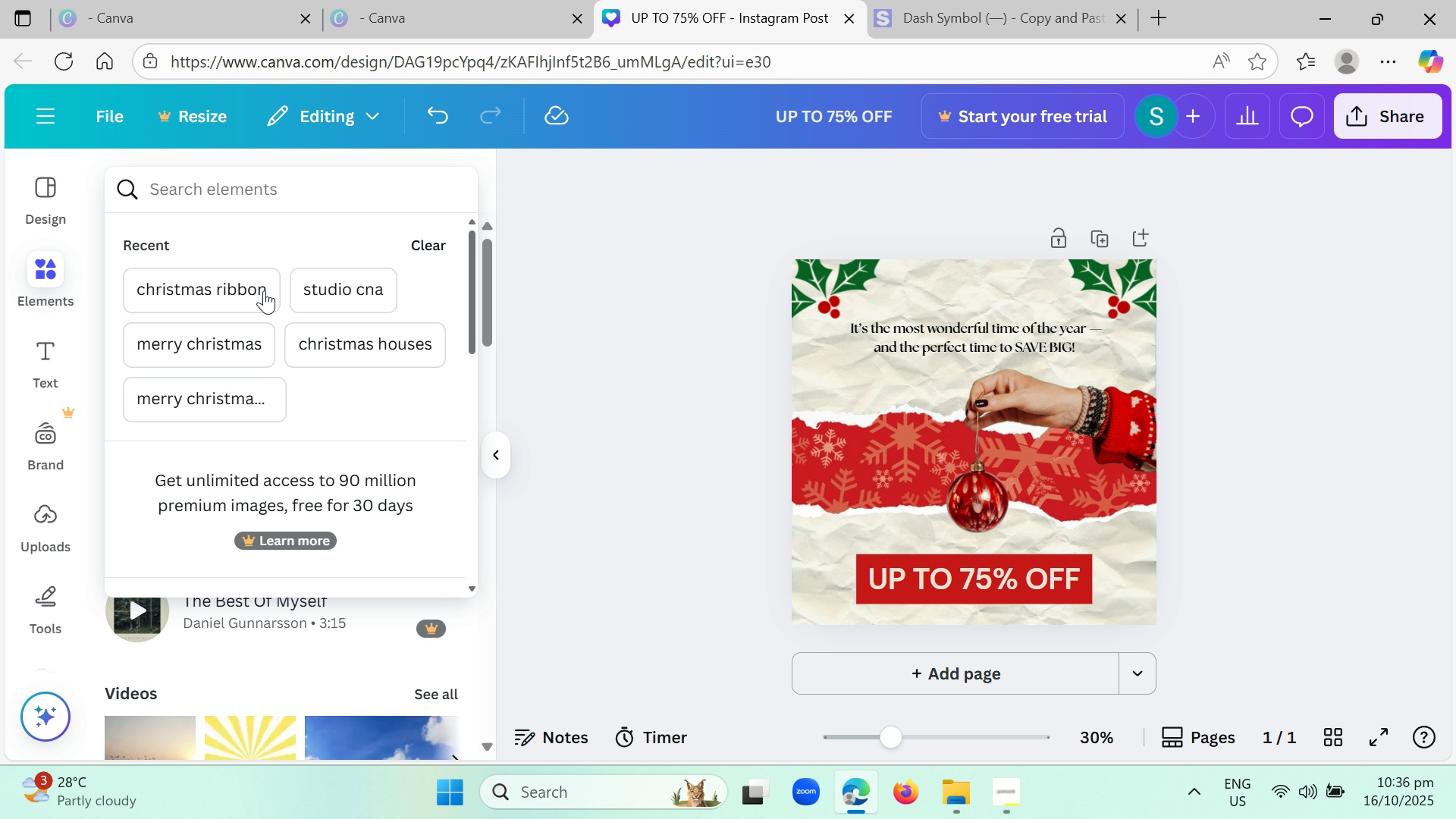 
left_click([244, 278])
 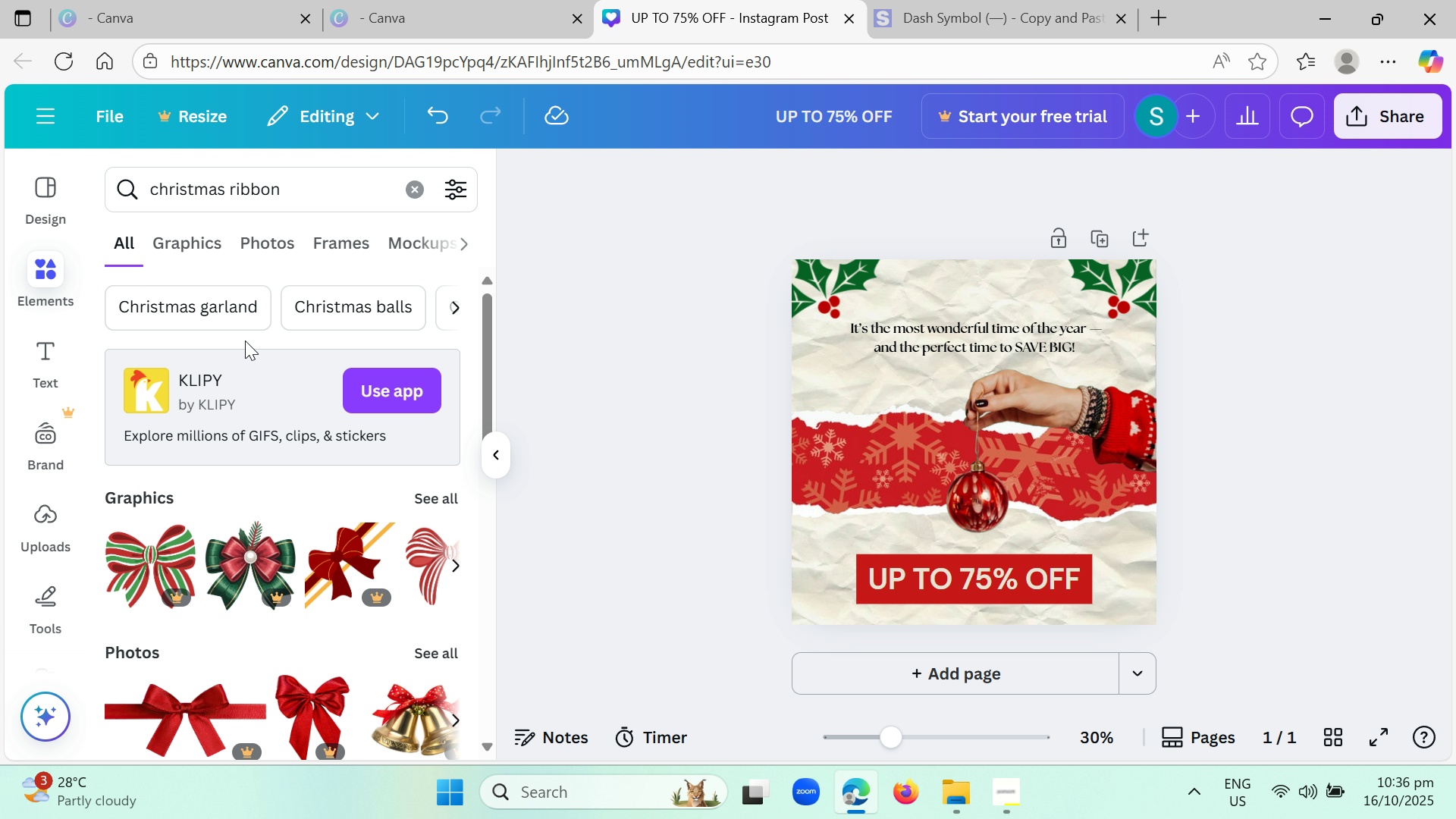 
left_click([206, 237])
 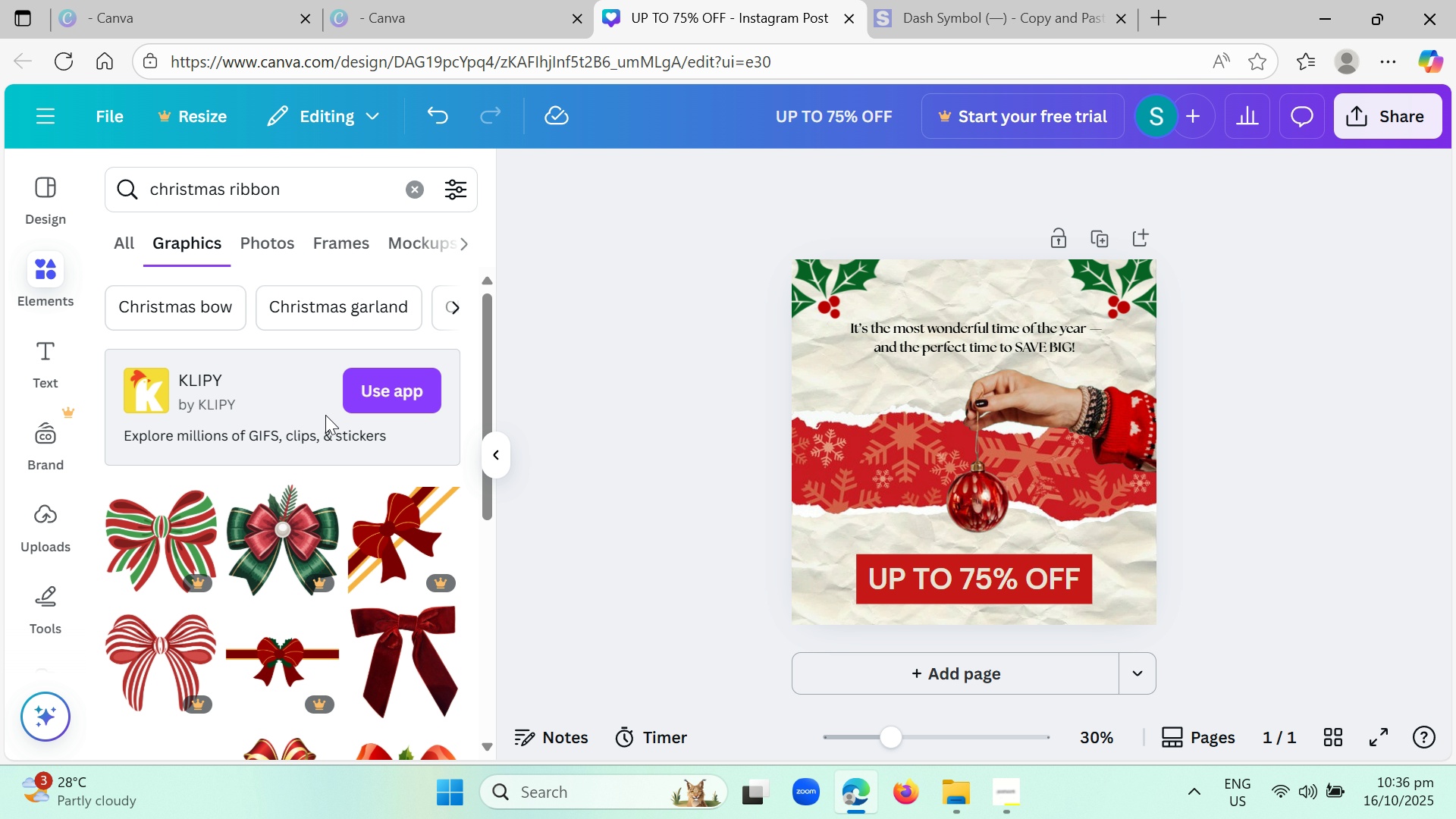 
scroll: coordinate [380, 472], scroll_direction: down, amount: 24.0
 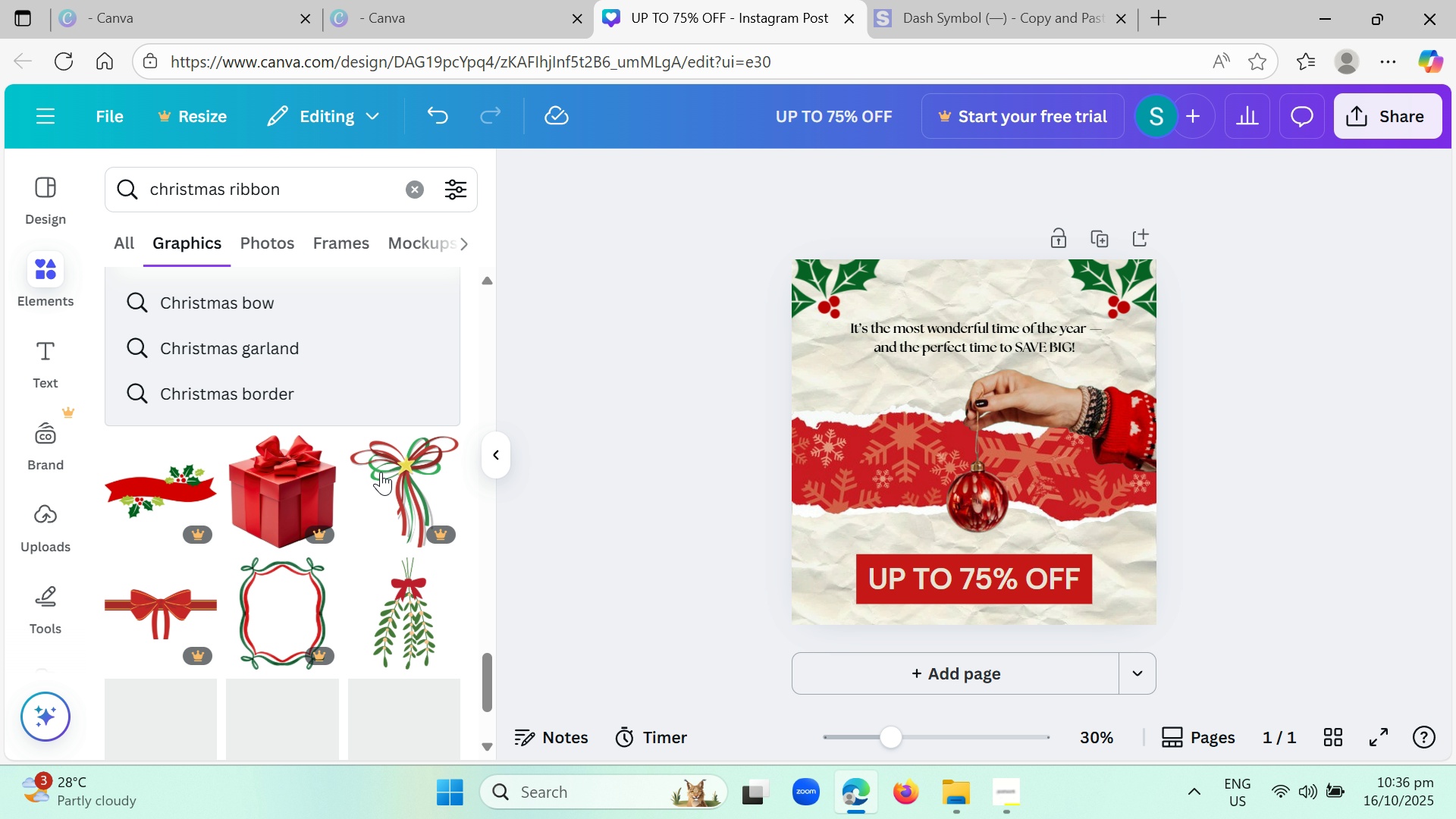 
scroll: coordinate [381, 472], scroll_direction: down, amount: 2.0
 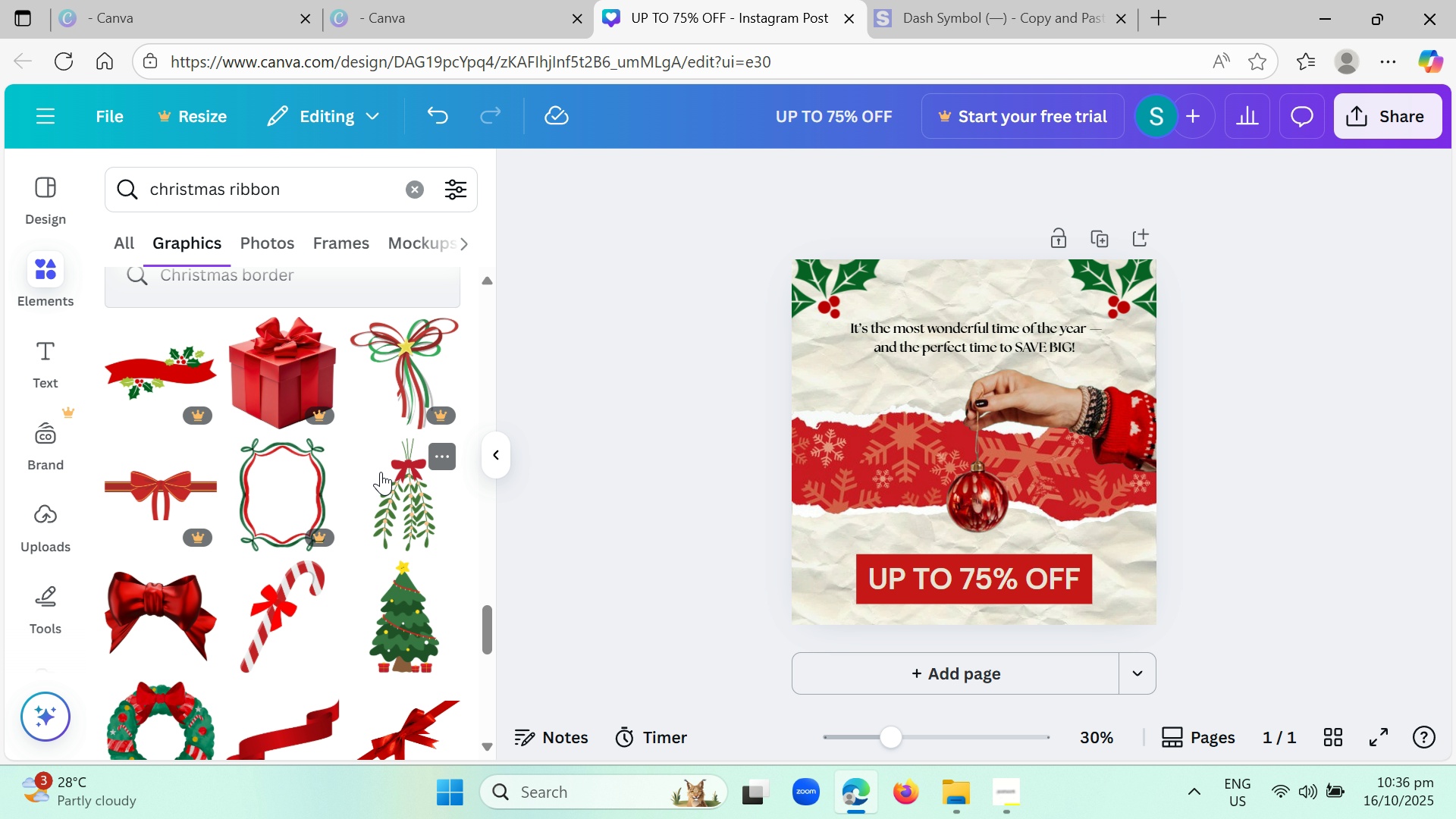 
scroll: coordinate [380, 462], scroll_direction: up, amount: 8.0
 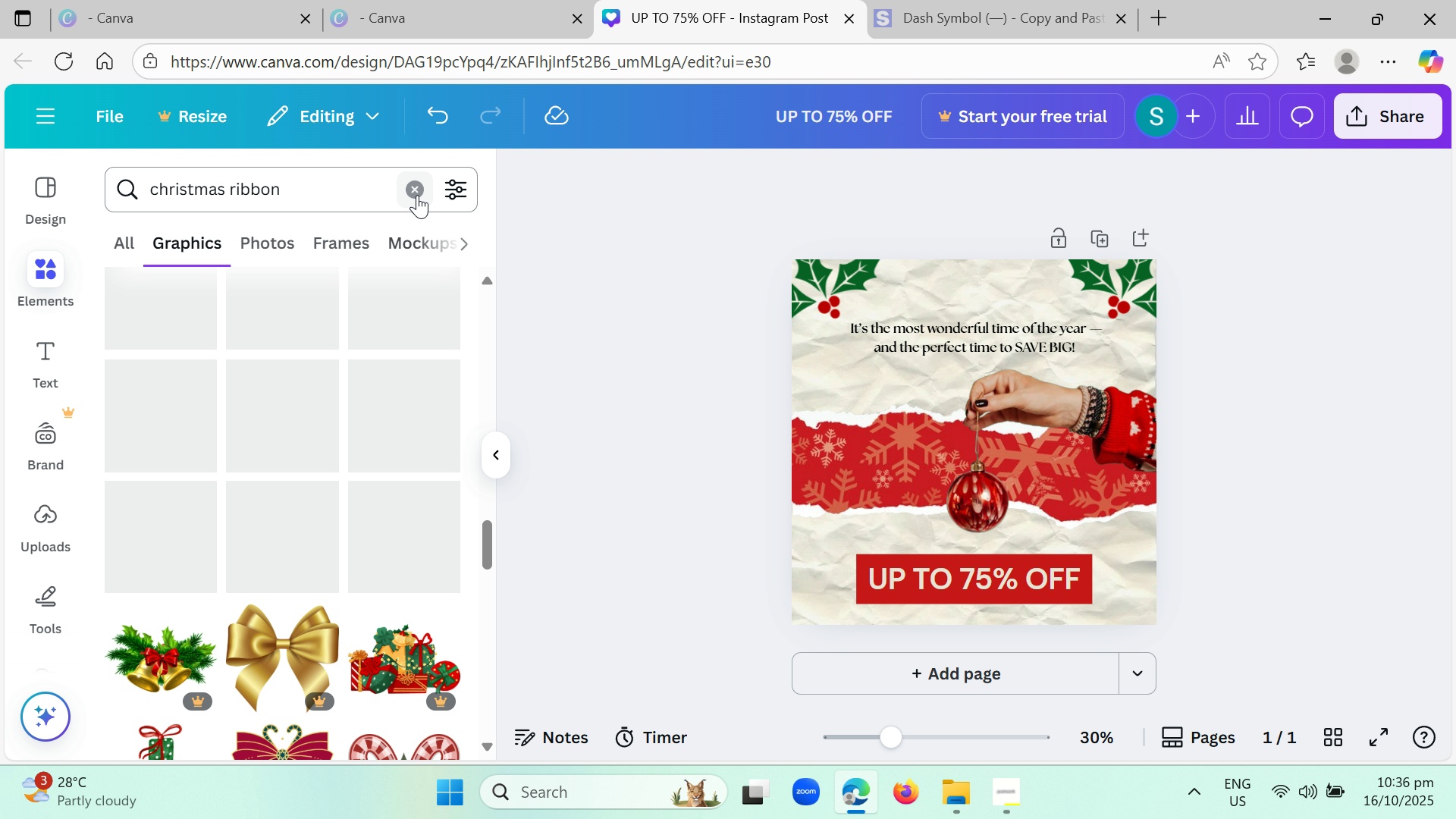 
left_click([417, 194])
 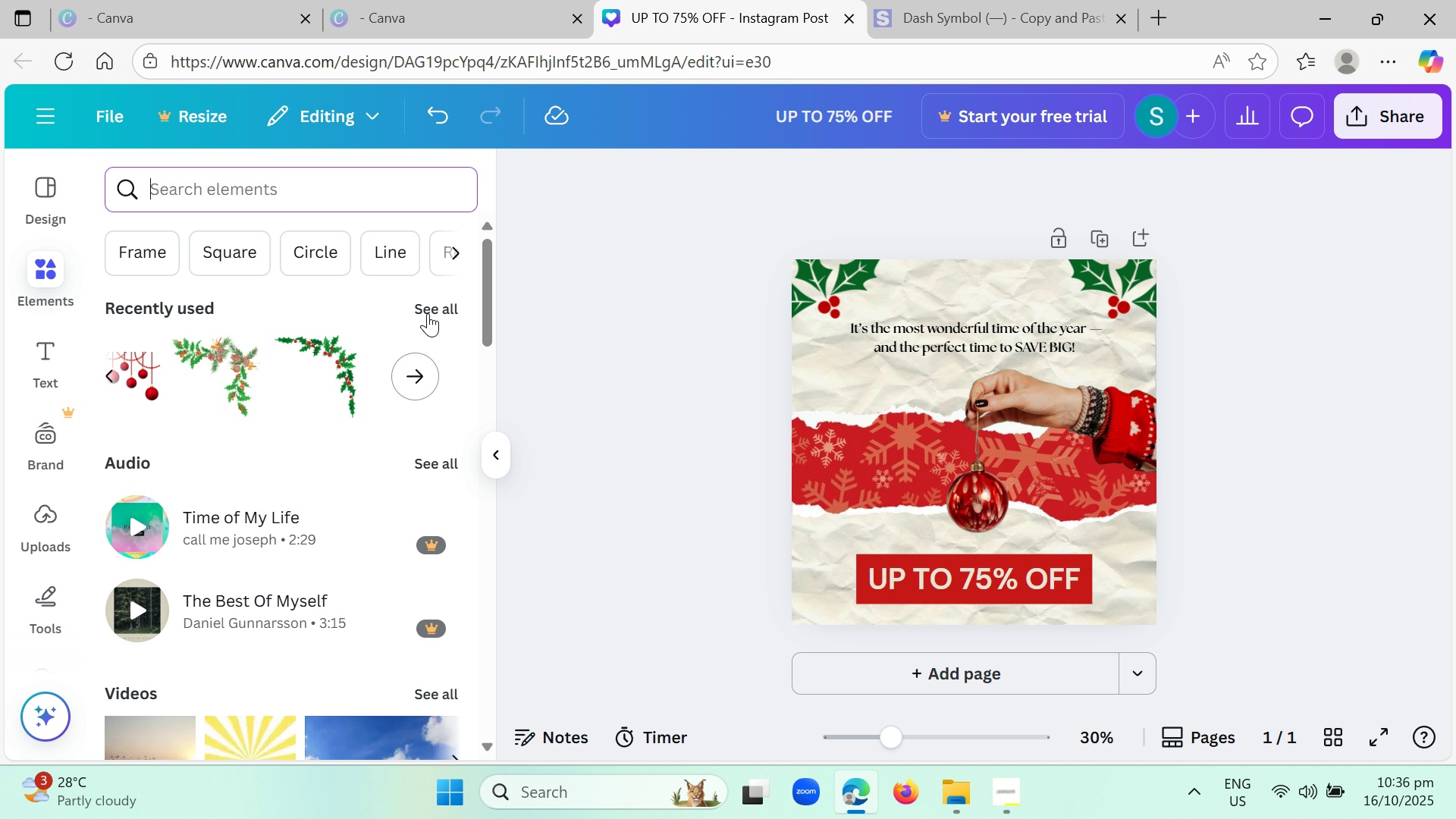 
left_click([431, 301])
 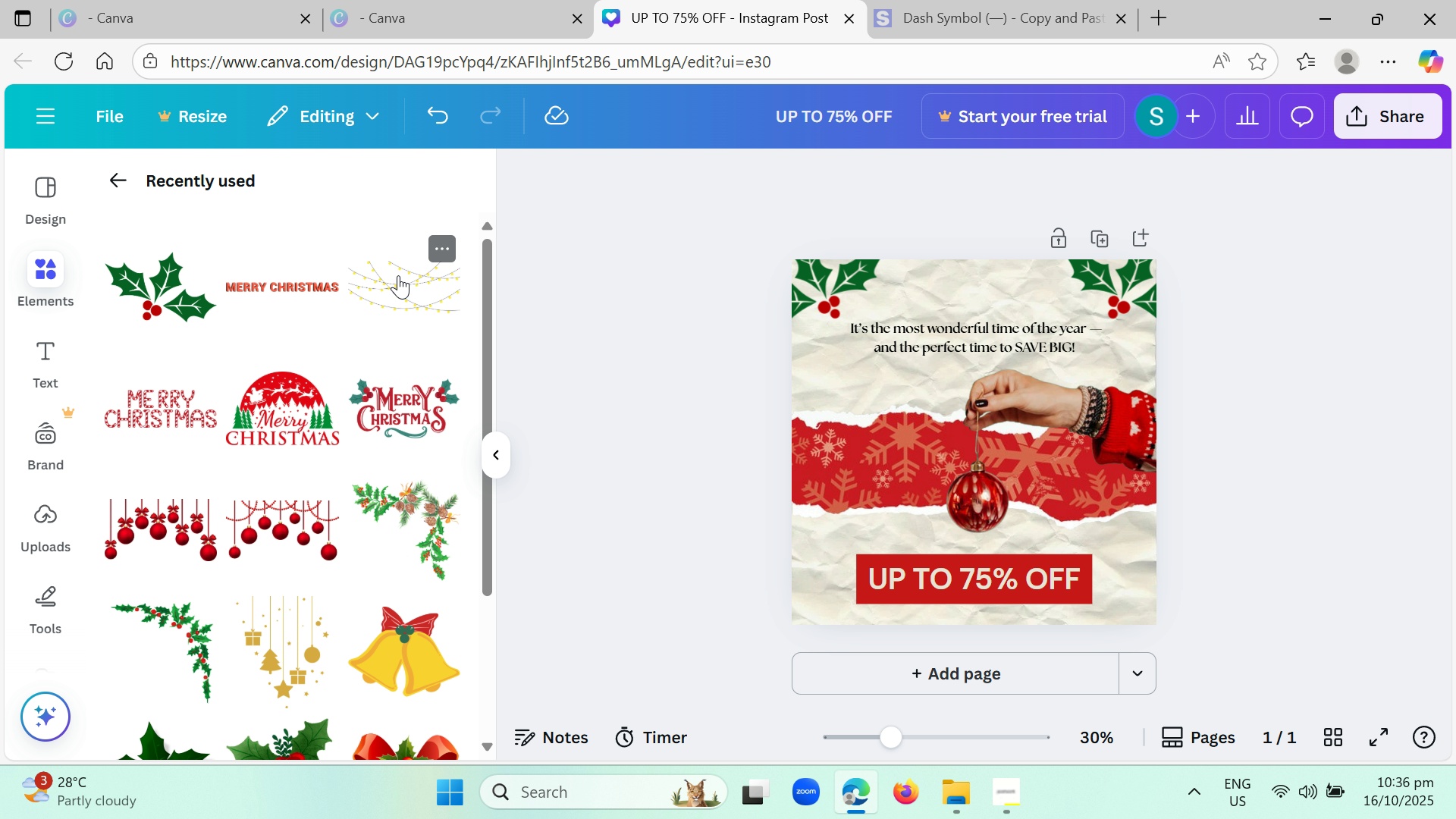 
left_click([398, 275])
 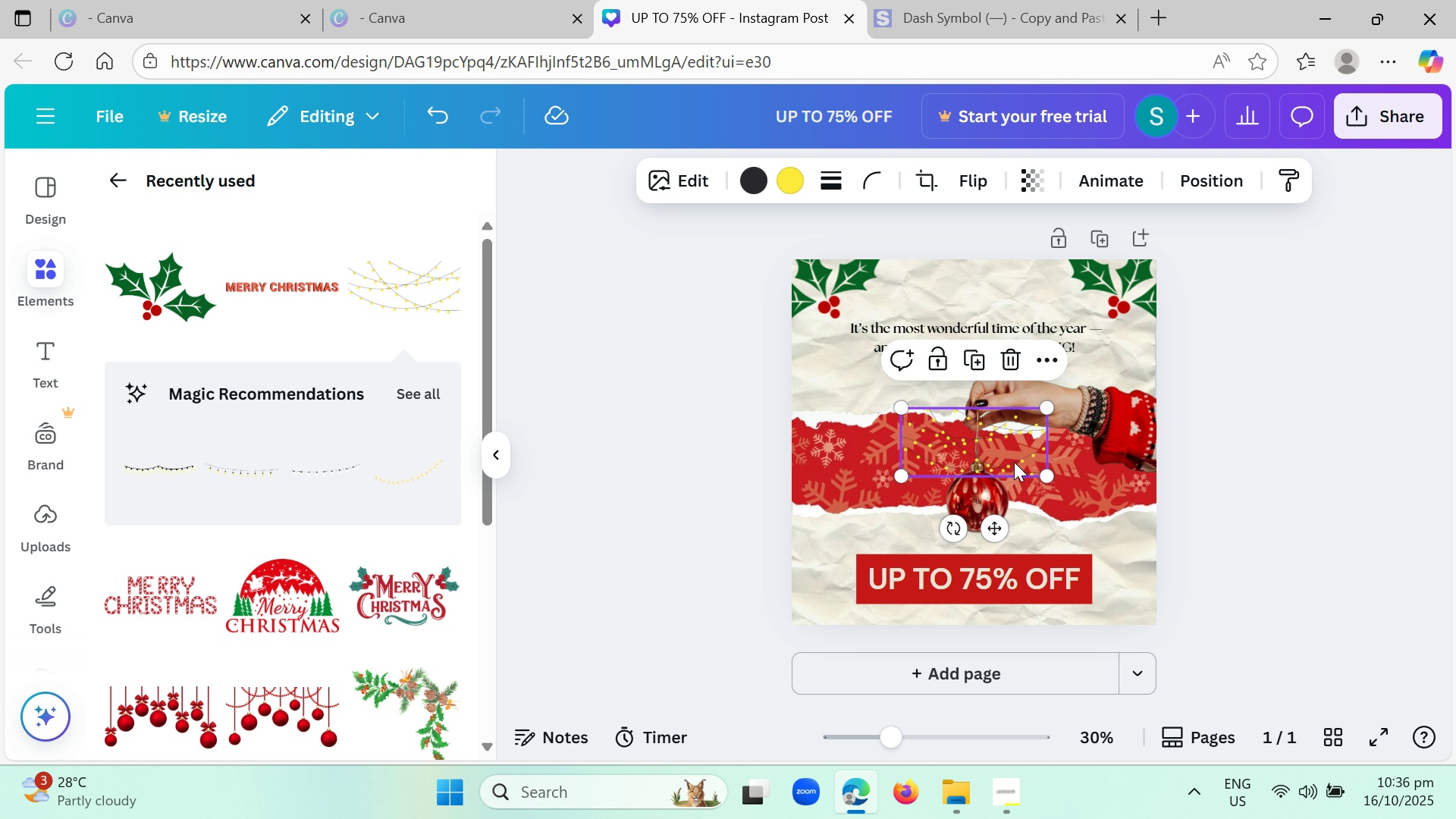 
left_click_drag(start_coordinate=[992, 446], to_coordinate=[1000, 410])
 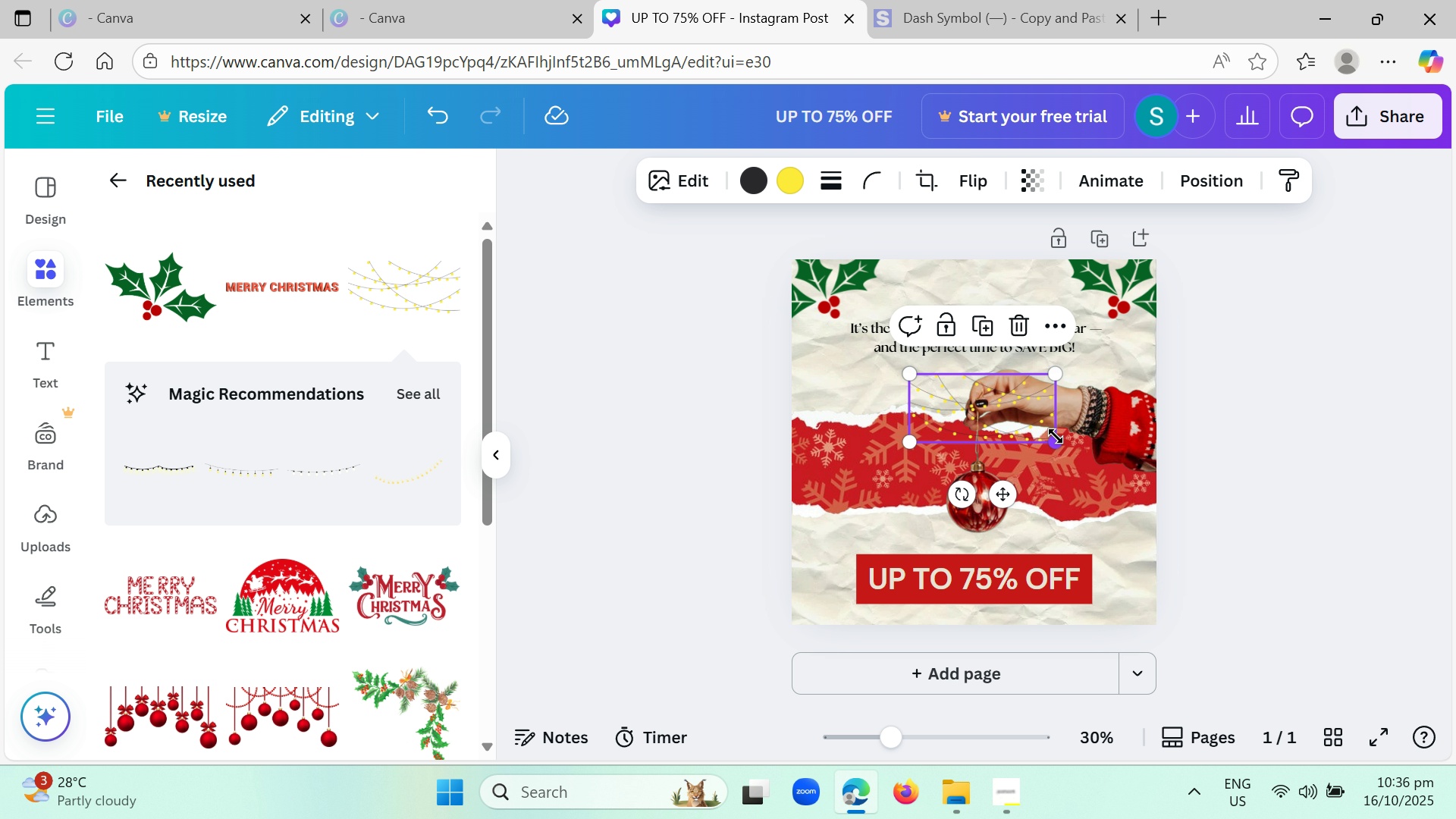 
left_click_drag(start_coordinate=[1055, 442], to_coordinate=[1108, 487])
 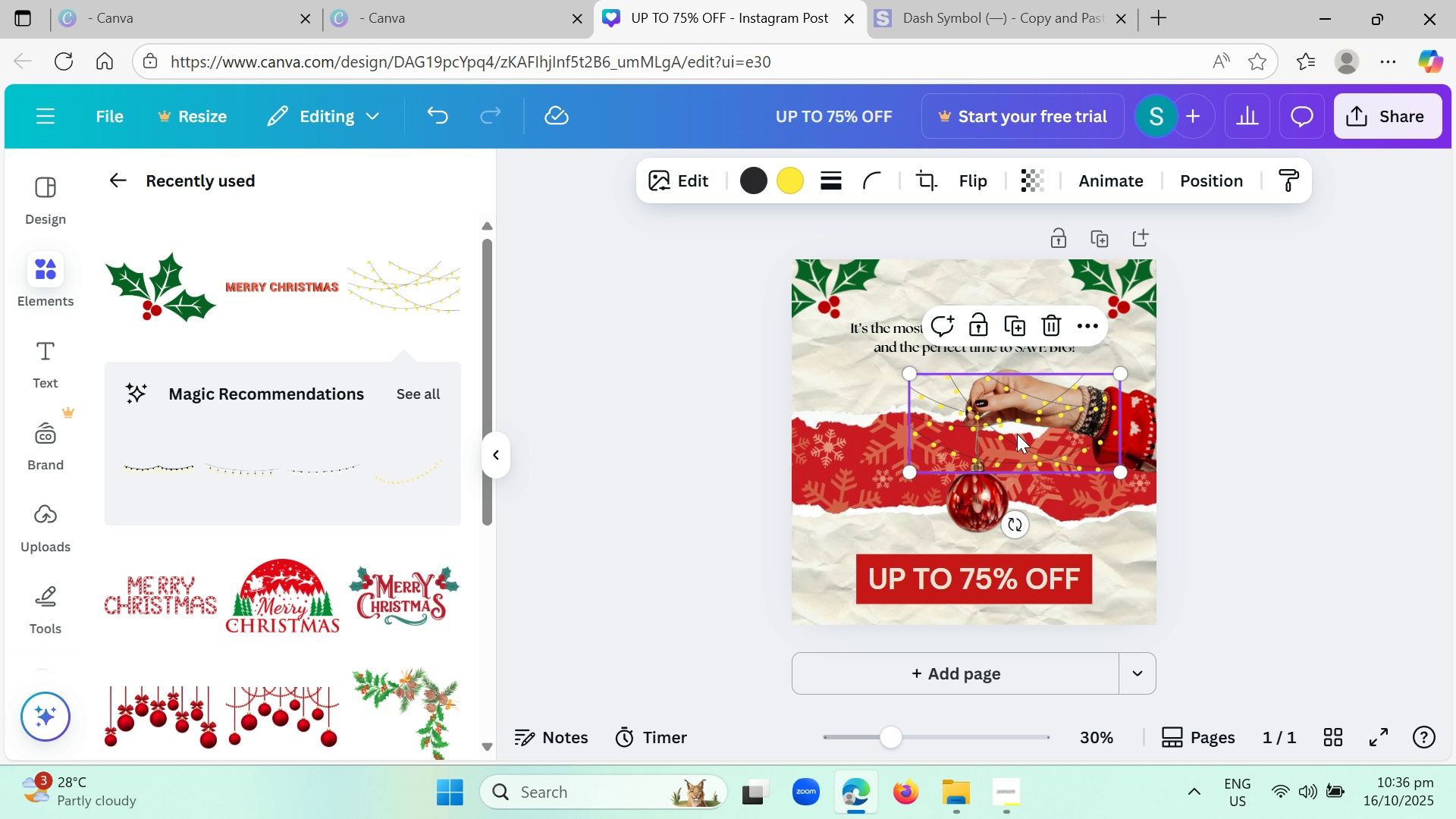 
left_click_drag(start_coordinate=[1017, 434], to_coordinate=[975, 277])
 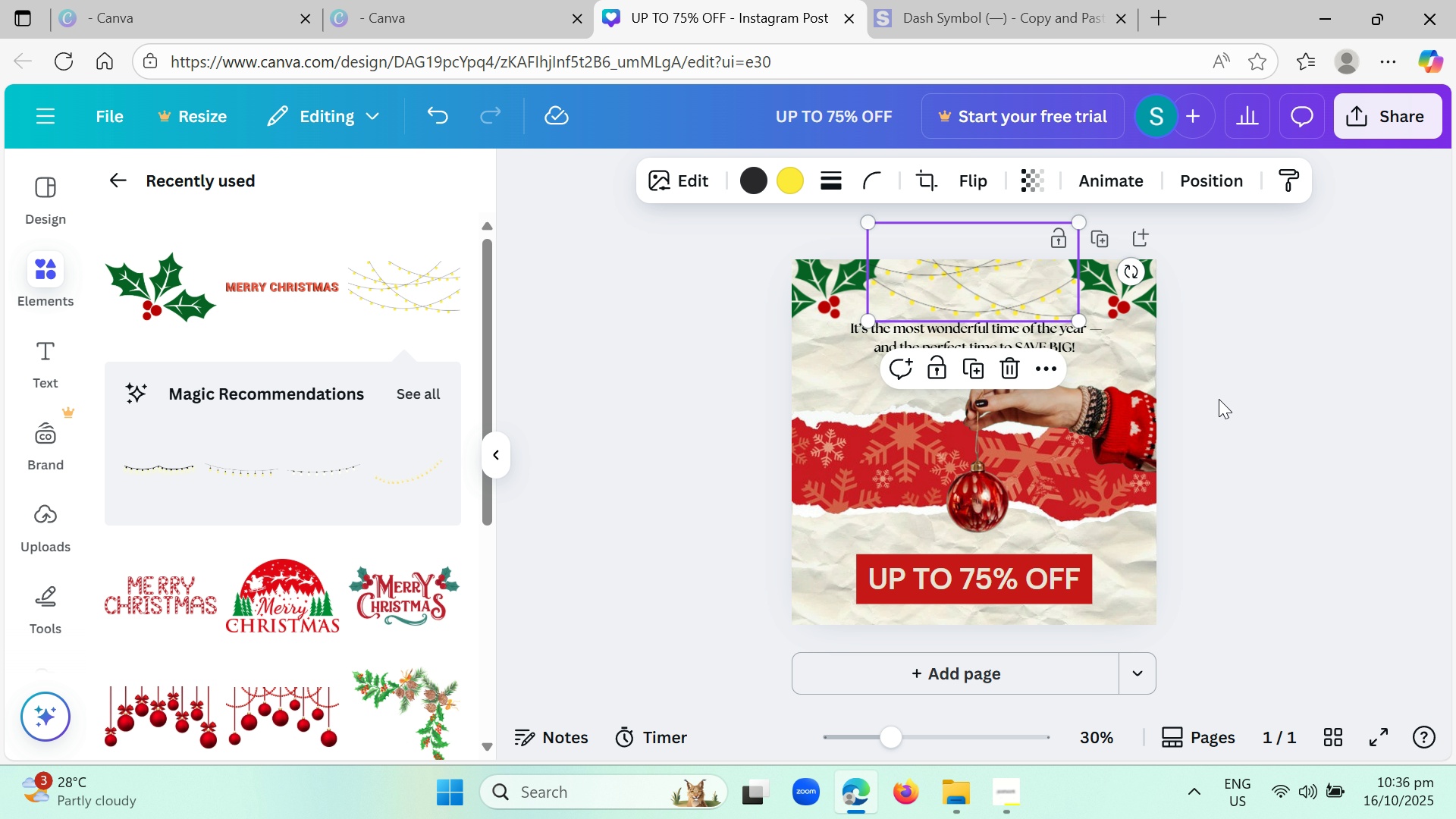 
left_click([1219, 399])
 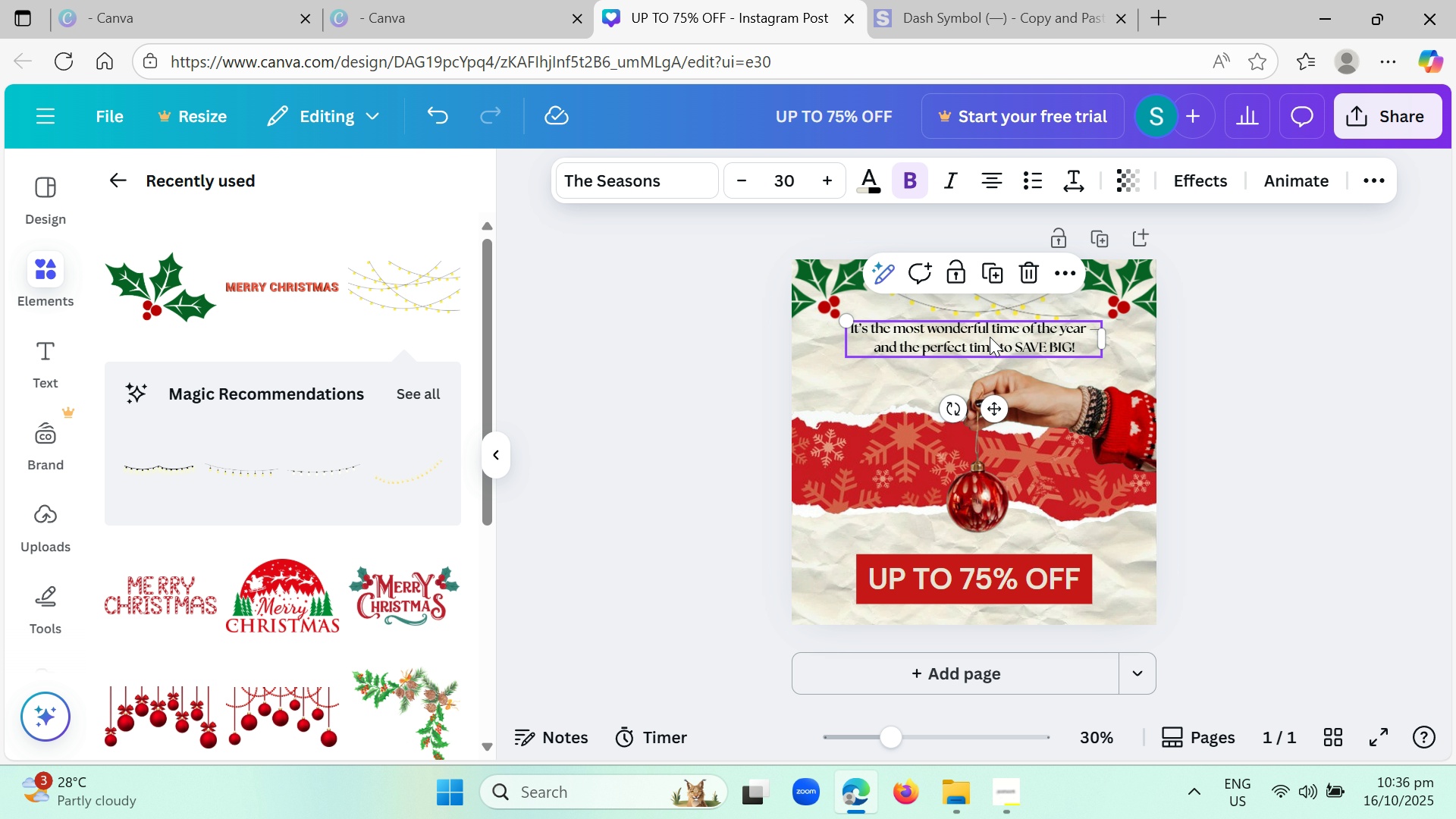 
left_click([990, 337])
 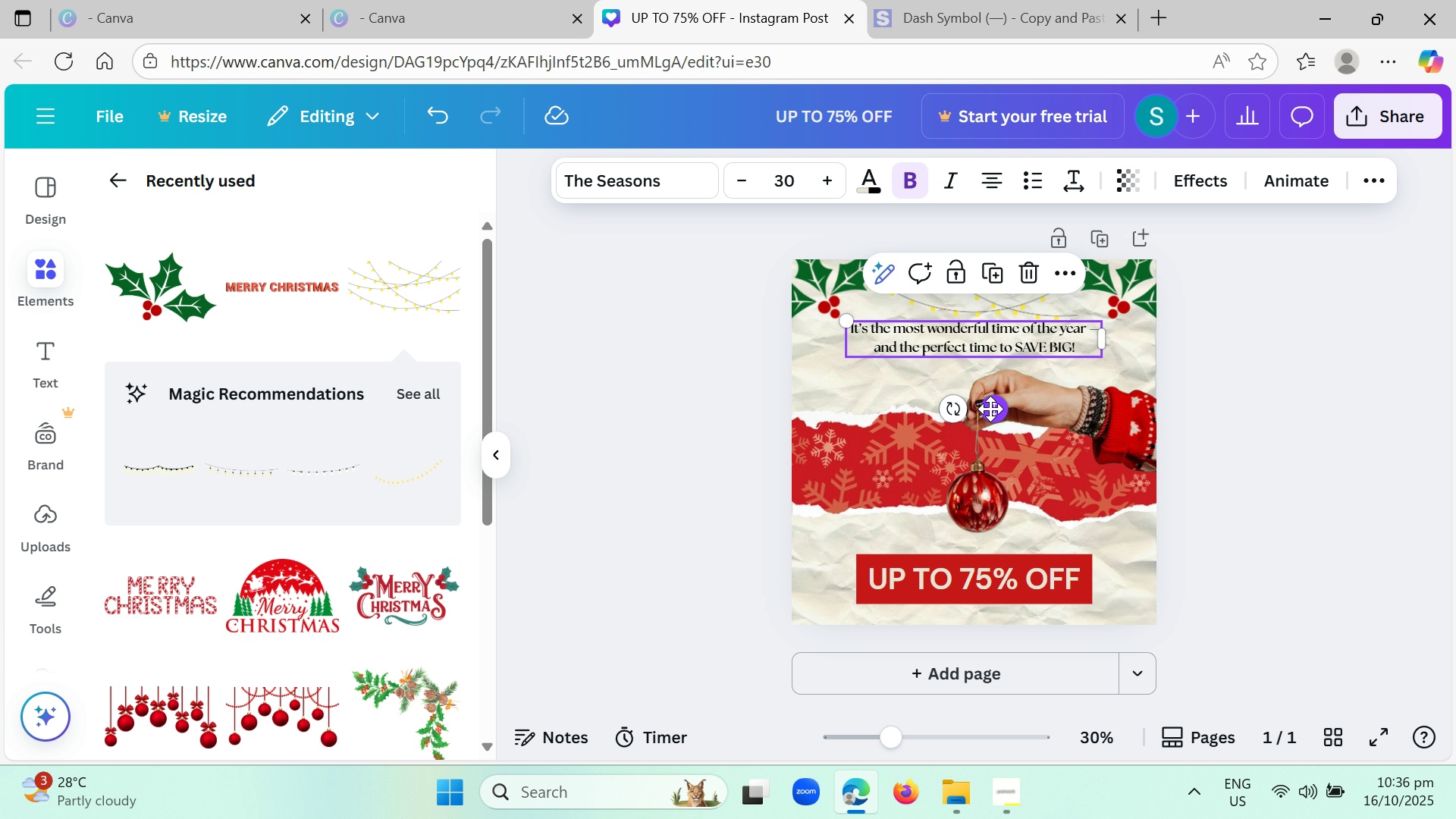 
left_click_drag(start_coordinate=[992, 410], to_coordinate=[999, 418])
 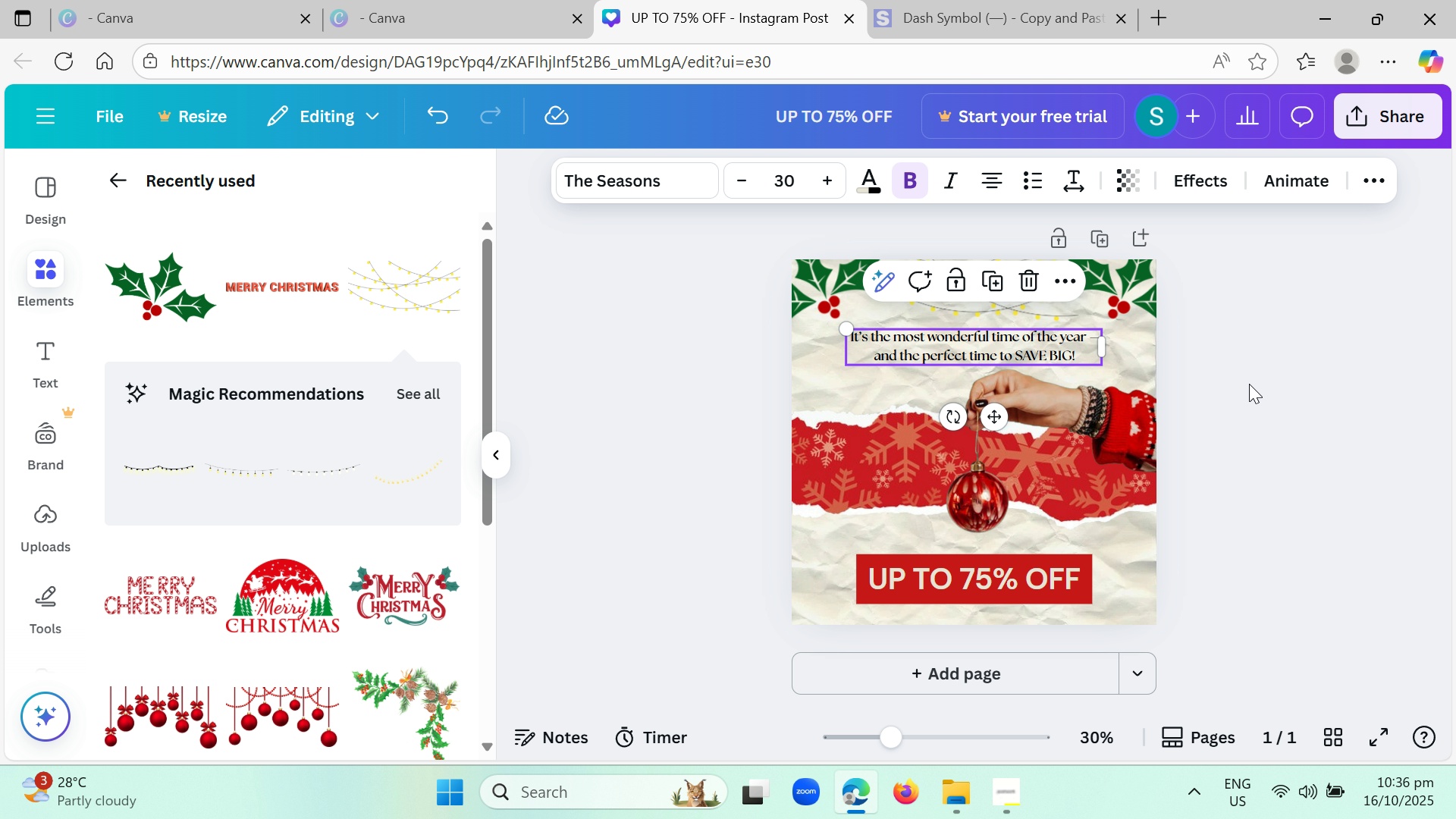 
left_click([1249, 384])
 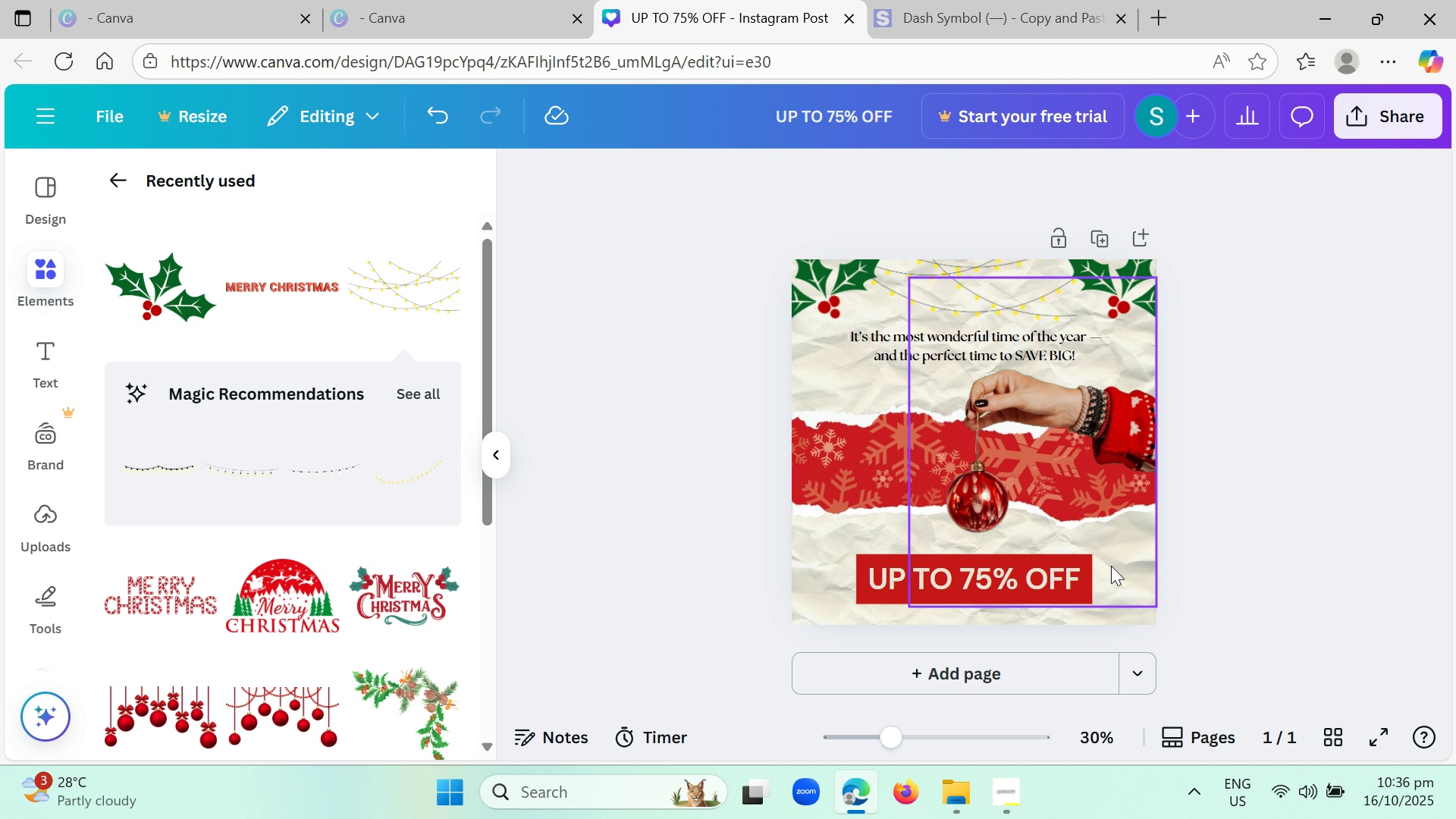 
wait(5.17)
 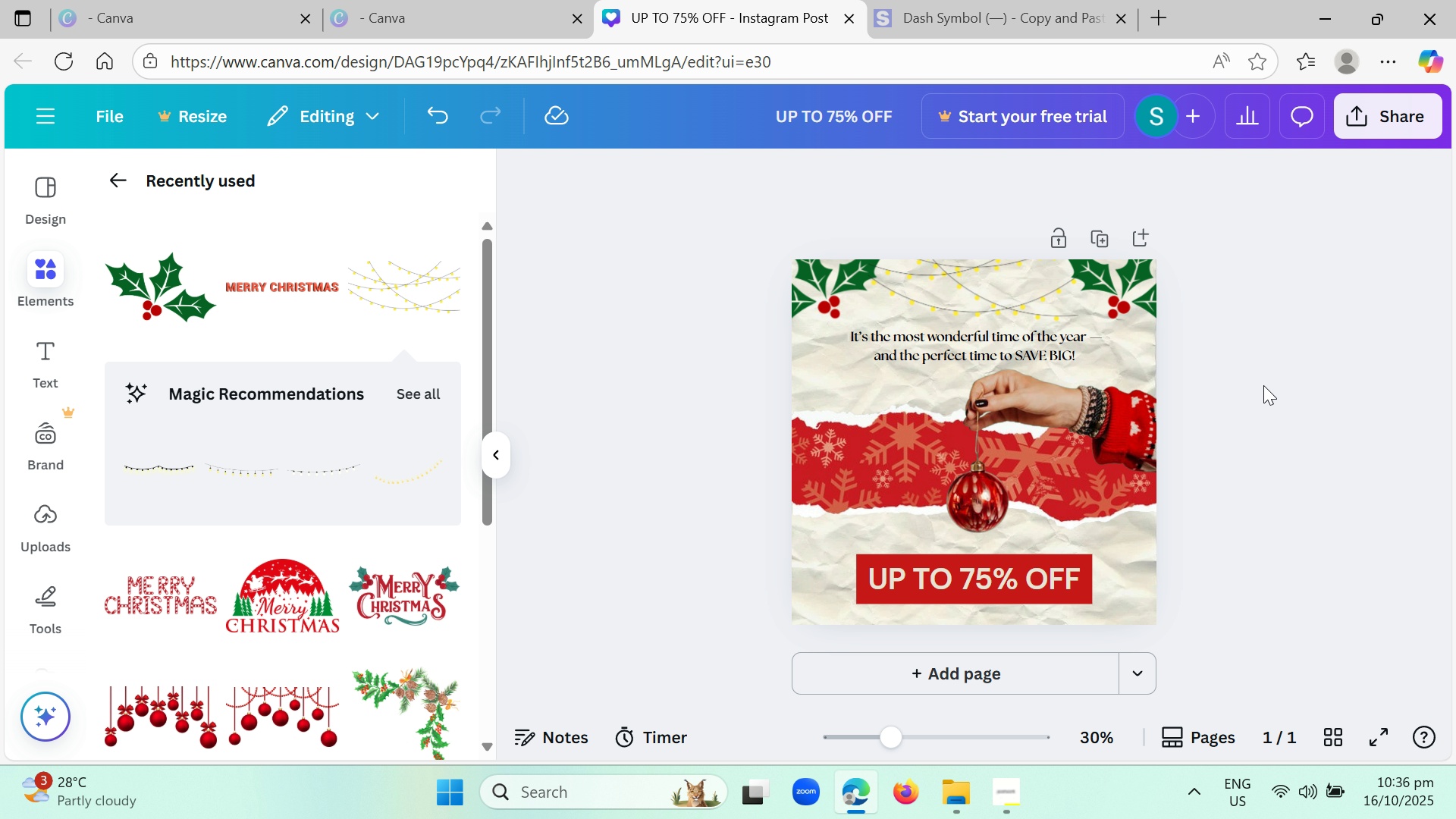 
left_click_drag(start_coordinate=[992, 651], to_coordinate=[993, 645])
 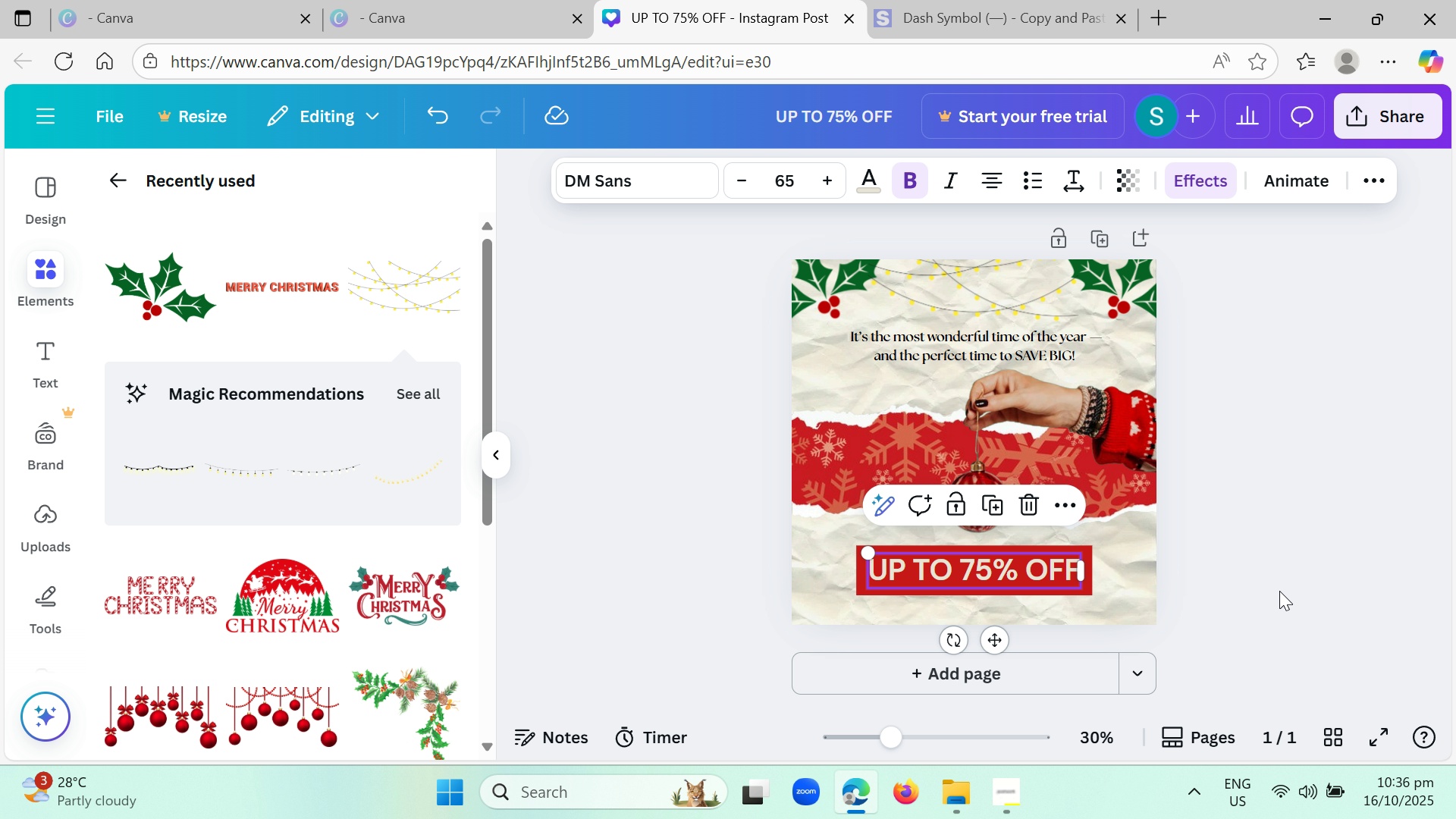 
left_click([1286, 582])
 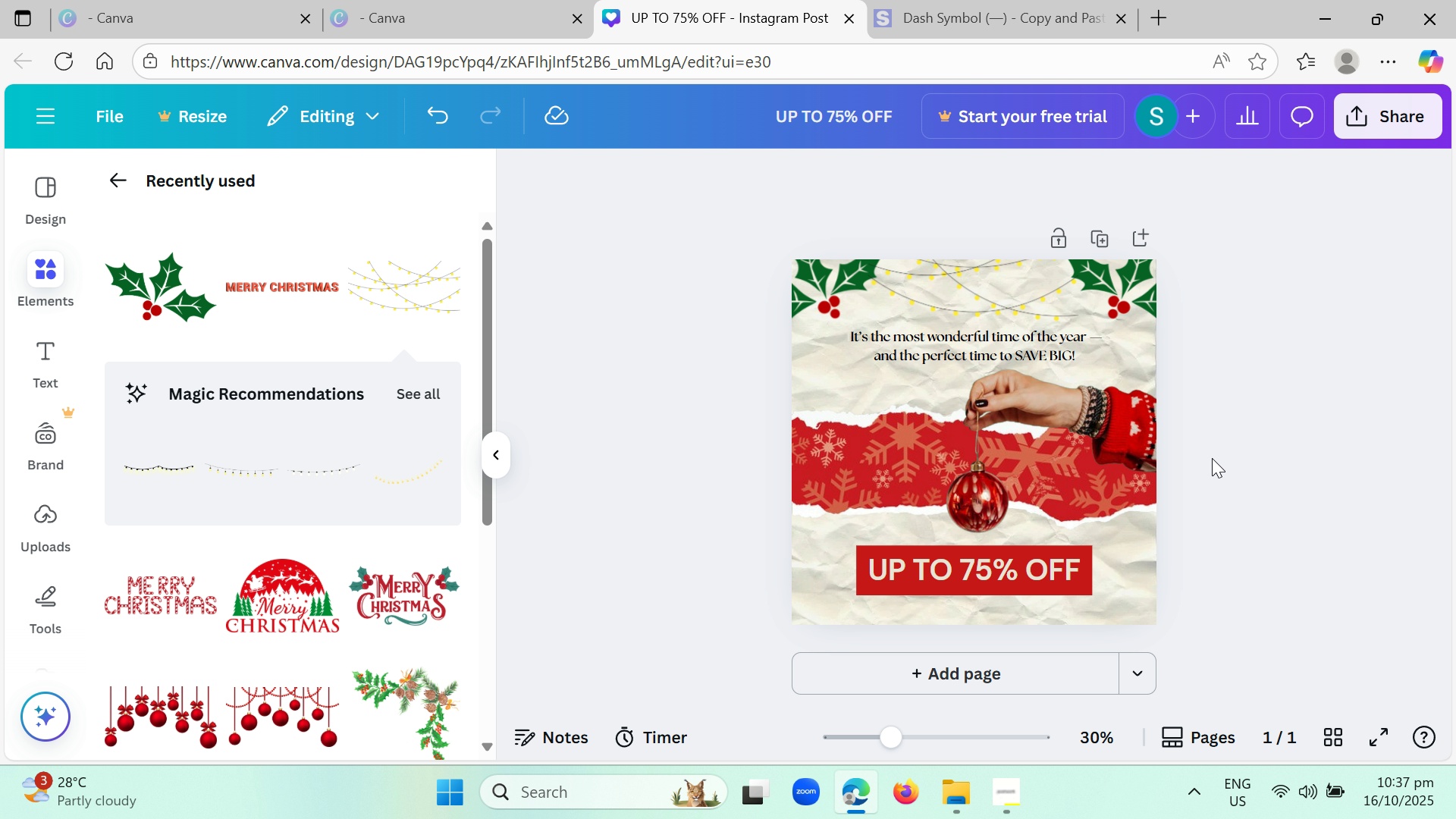 
wait(13.22)
 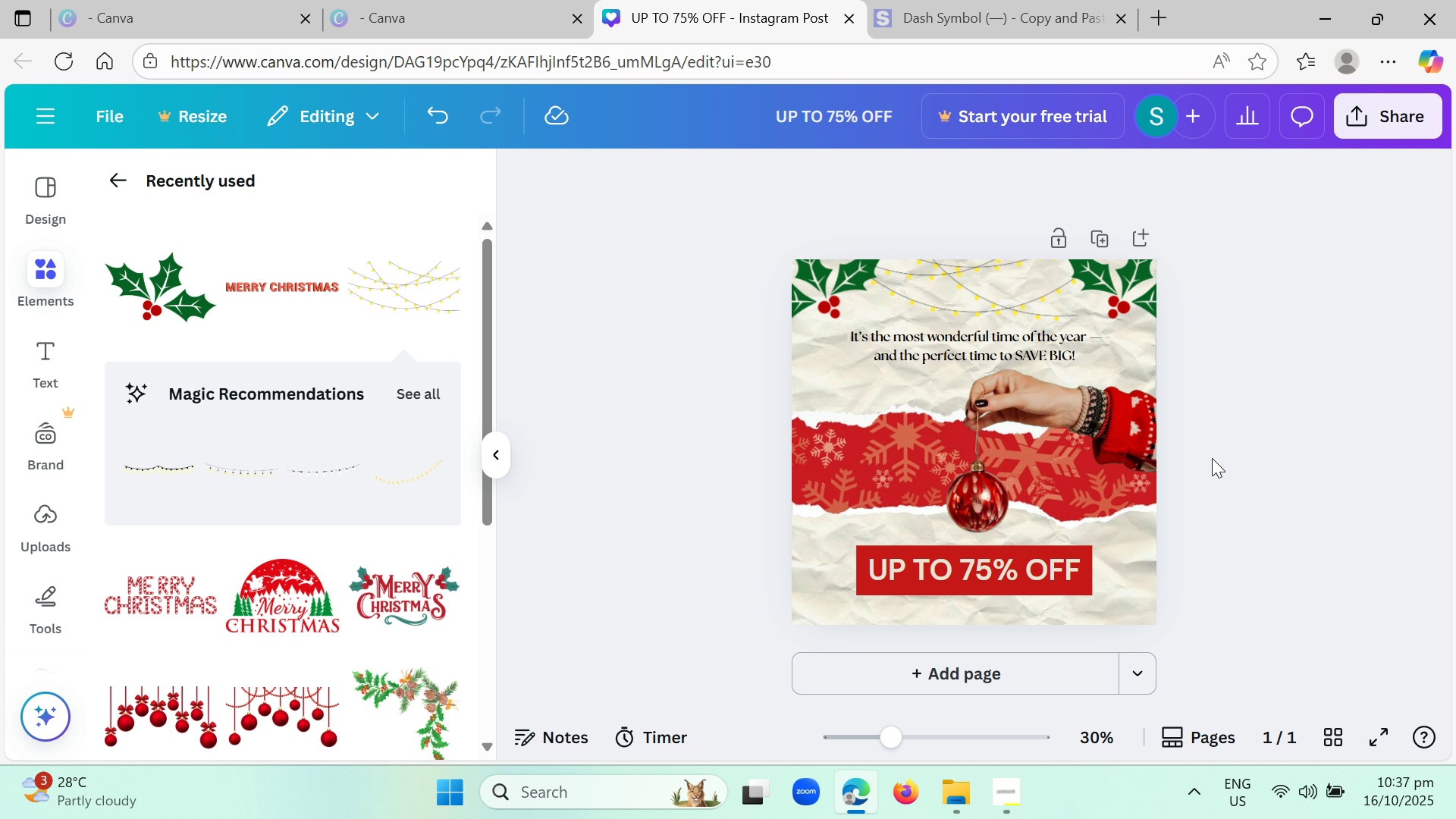 
scroll: coordinate [410, 452], scroll_direction: down, amount: 6.0
 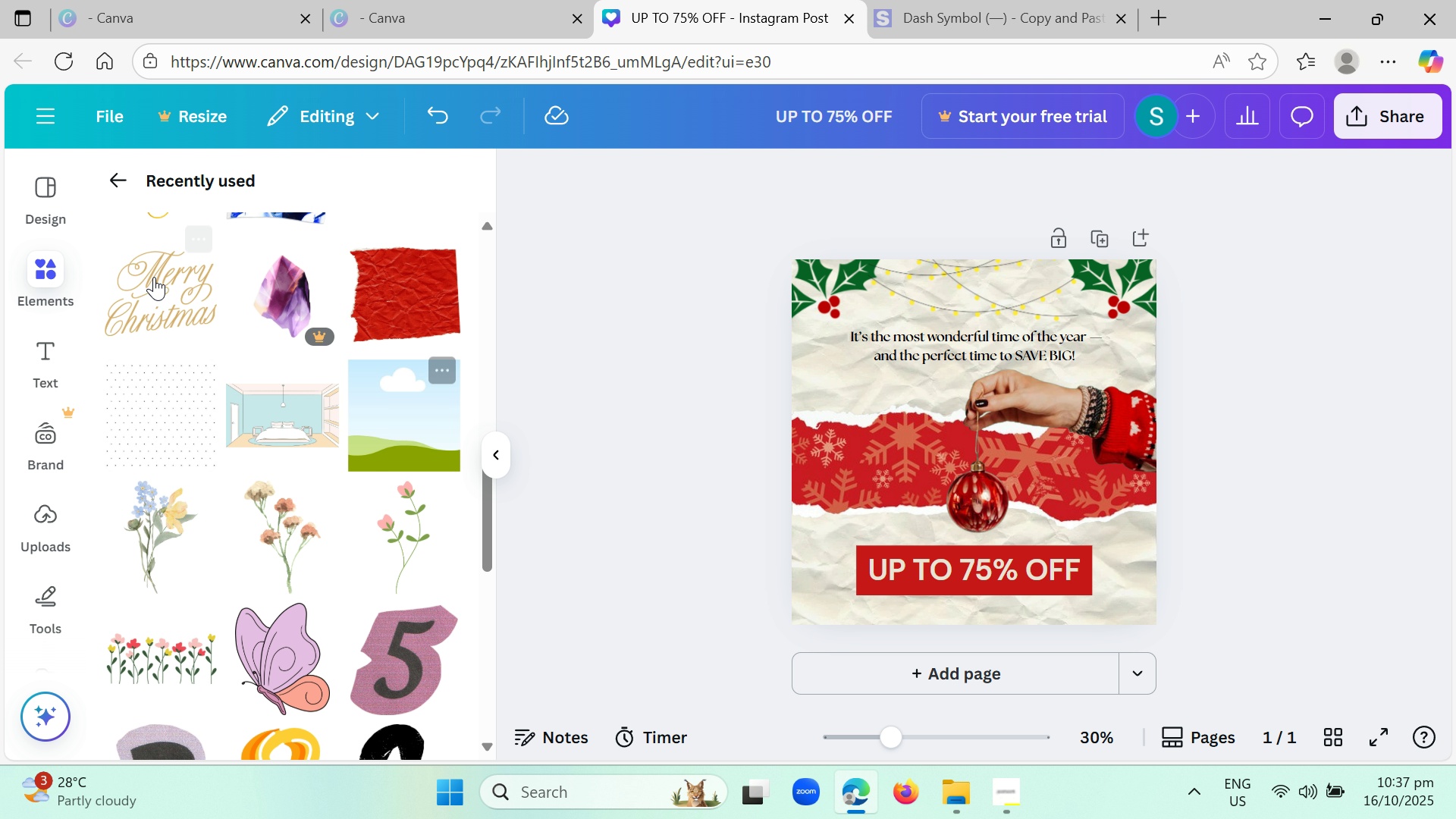 
scroll: coordinate [216, 322], scroll_direction: none, amount: 0.0
 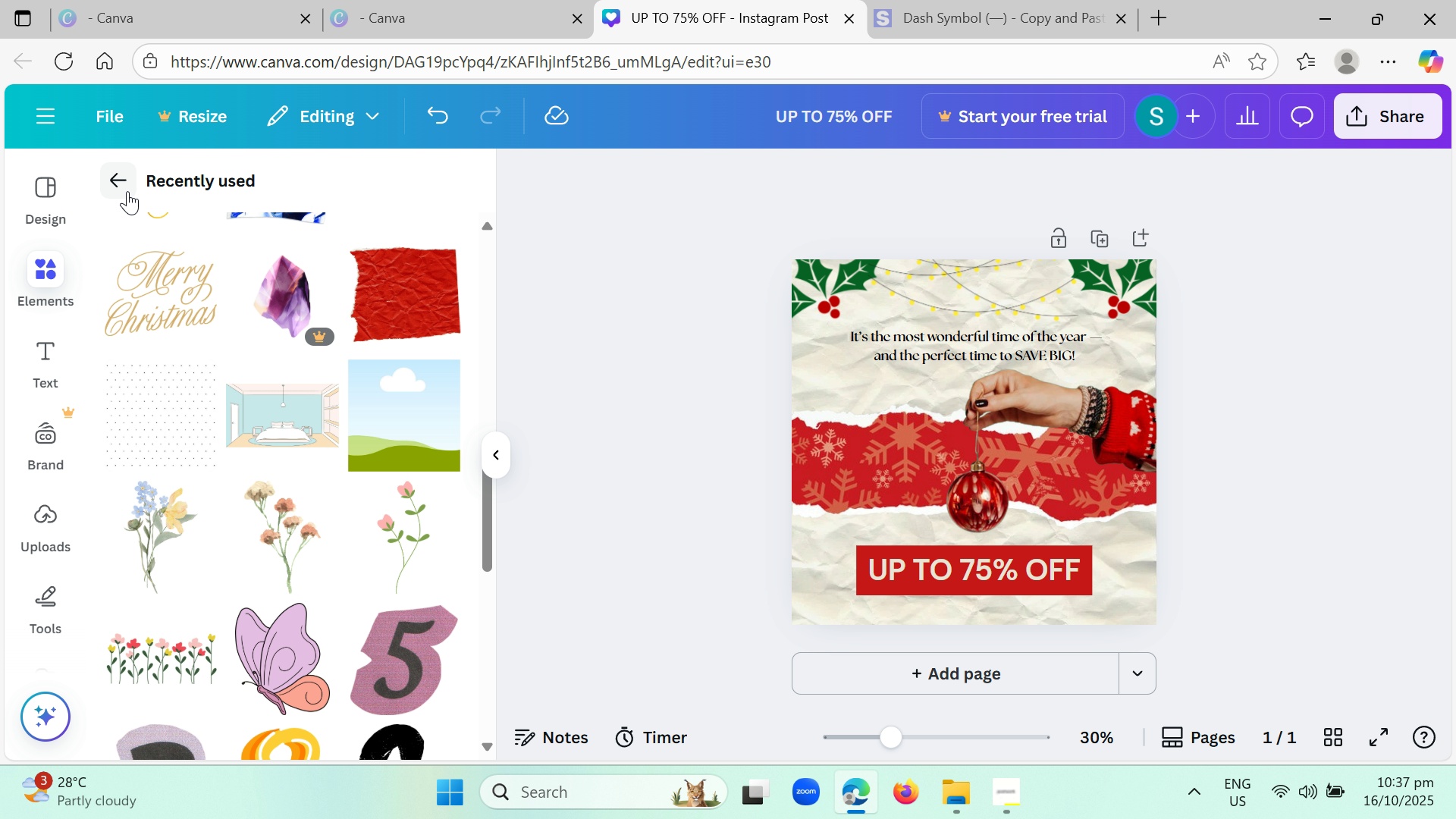 
left_click([127, 191])
 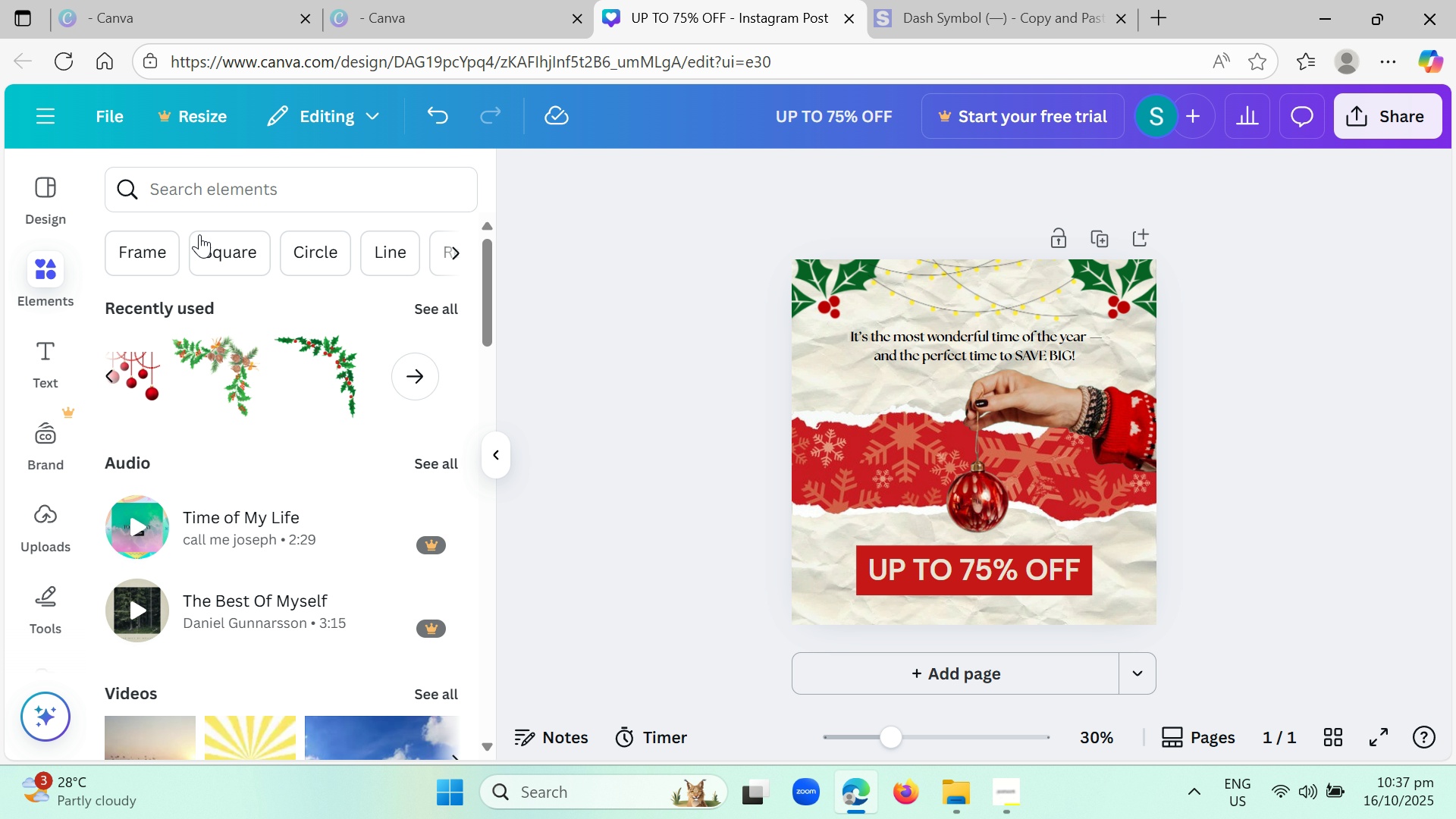 
left_click([336, 198])
 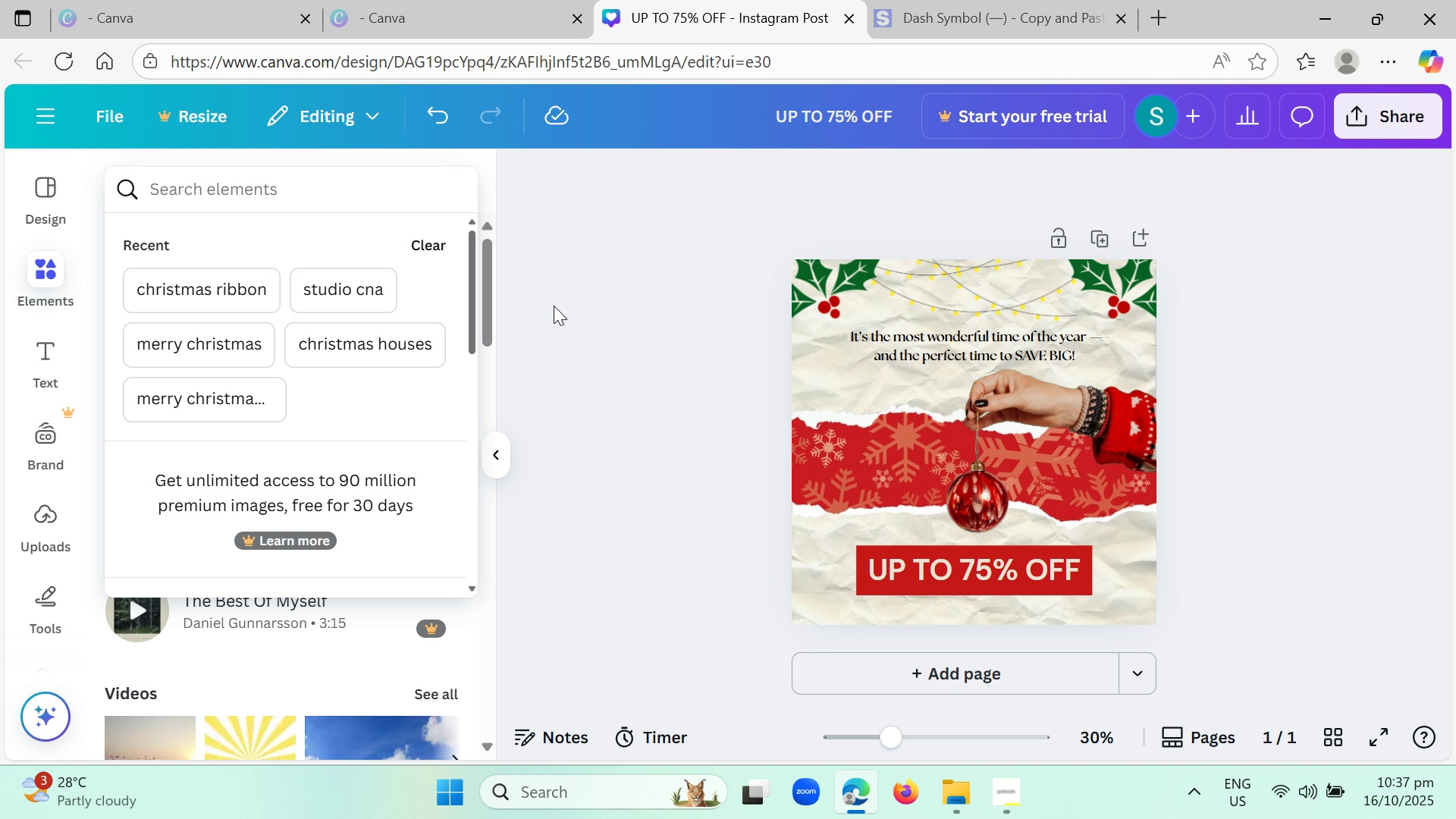 
type(CHRISTM)
key(Backspace)
key(Backspace)
key(Backspace)
key(Backspace)
key(Backspace)
key(Backspace)
key(Backspace)
type(christmas designs)
 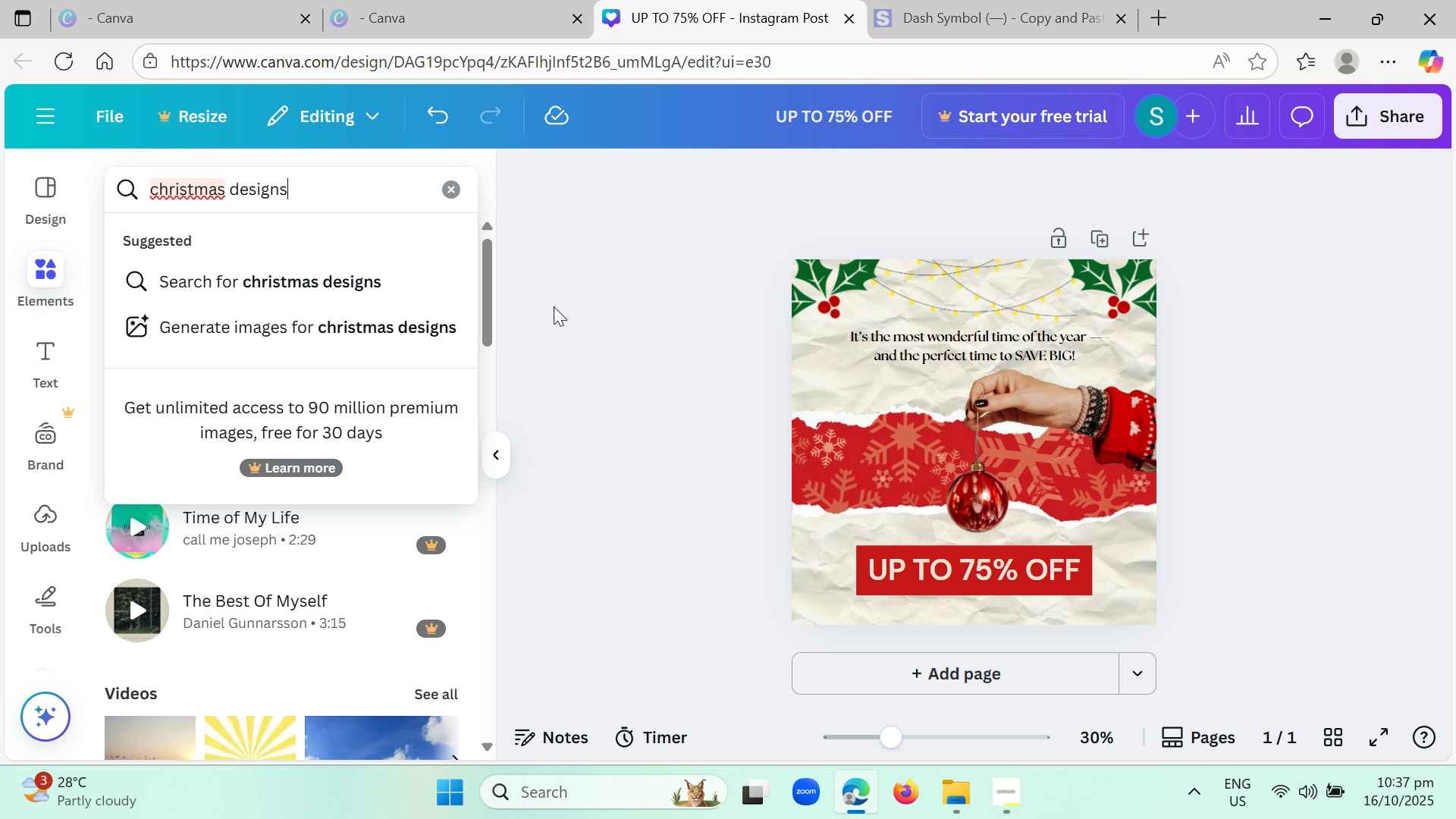 
key(Enter)
 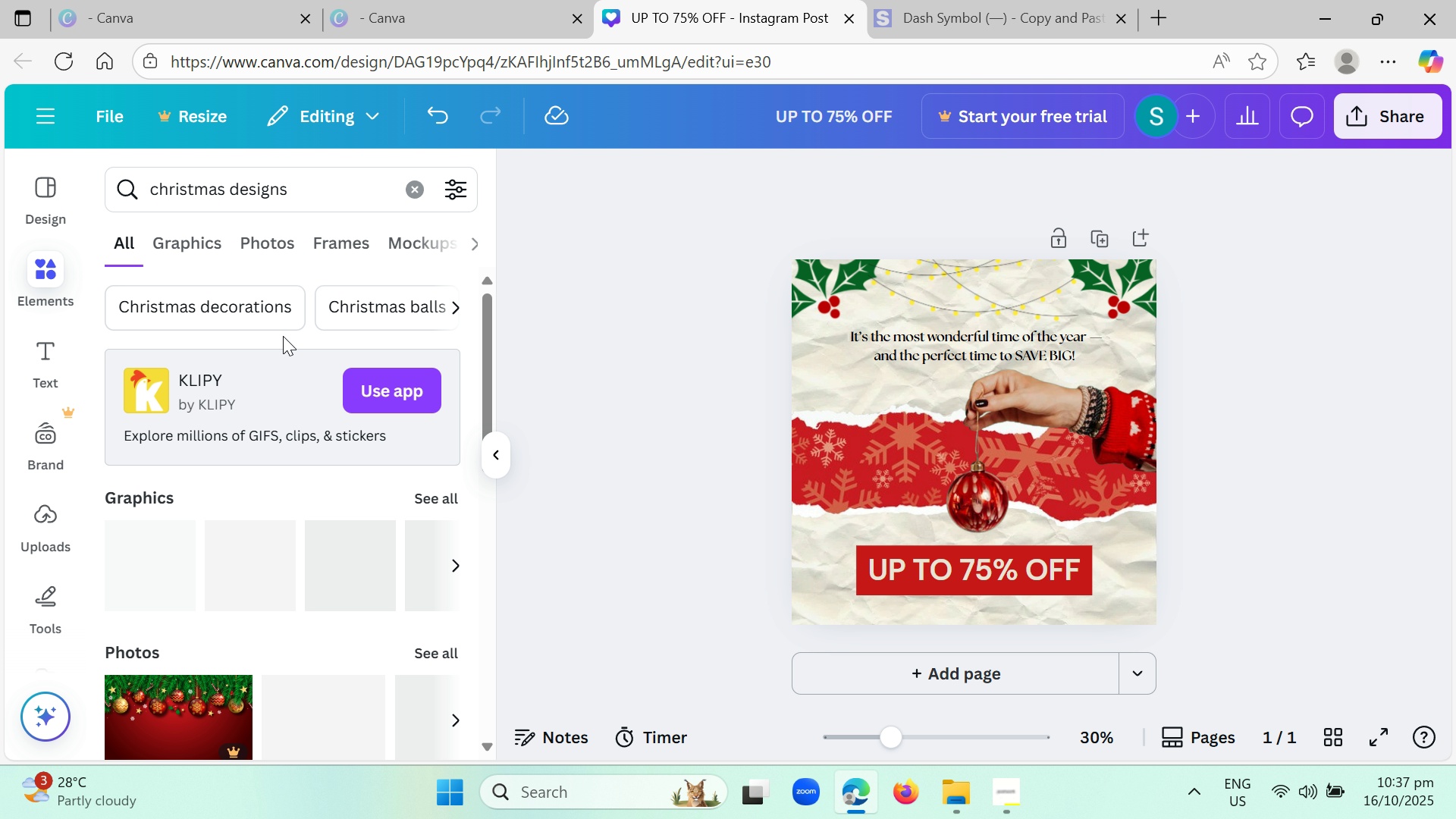 
scroll: coordinate [309, 476], scroll_direction: down, amount: 1.0
 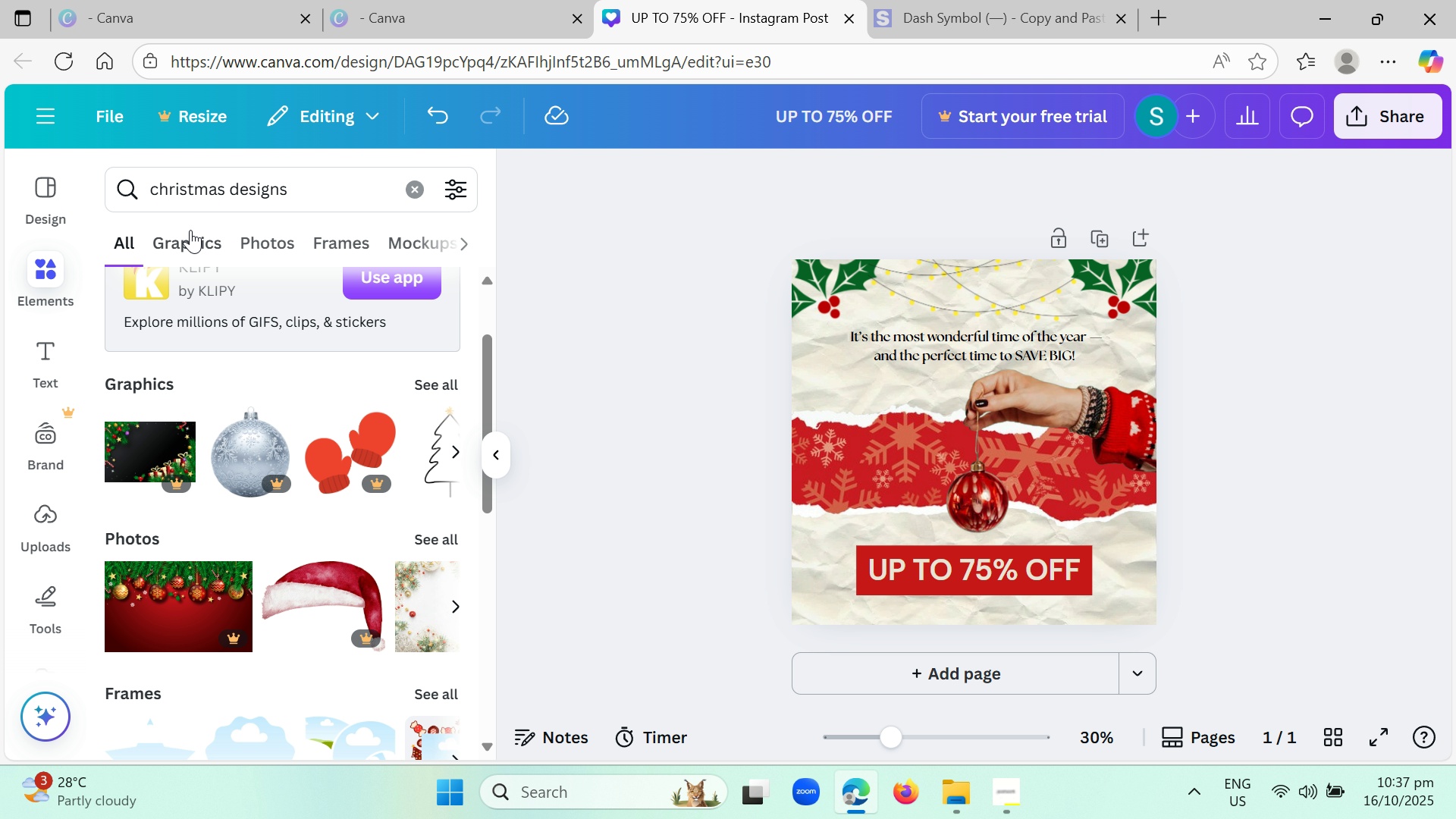 
left_click([190, 230])
 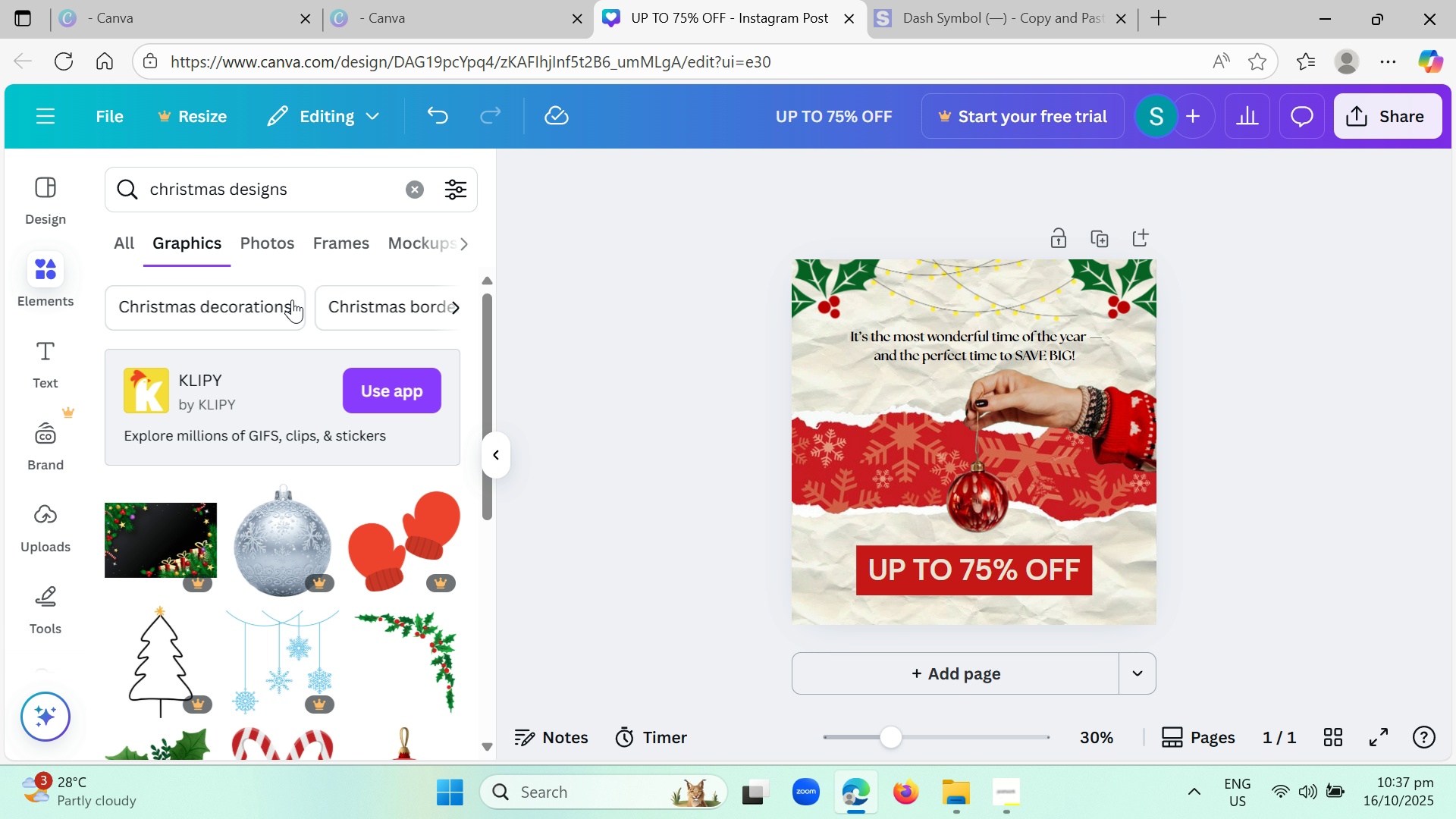 
scroll: coordinate [414, 509], scroll_direction: down, amount: 10.0
 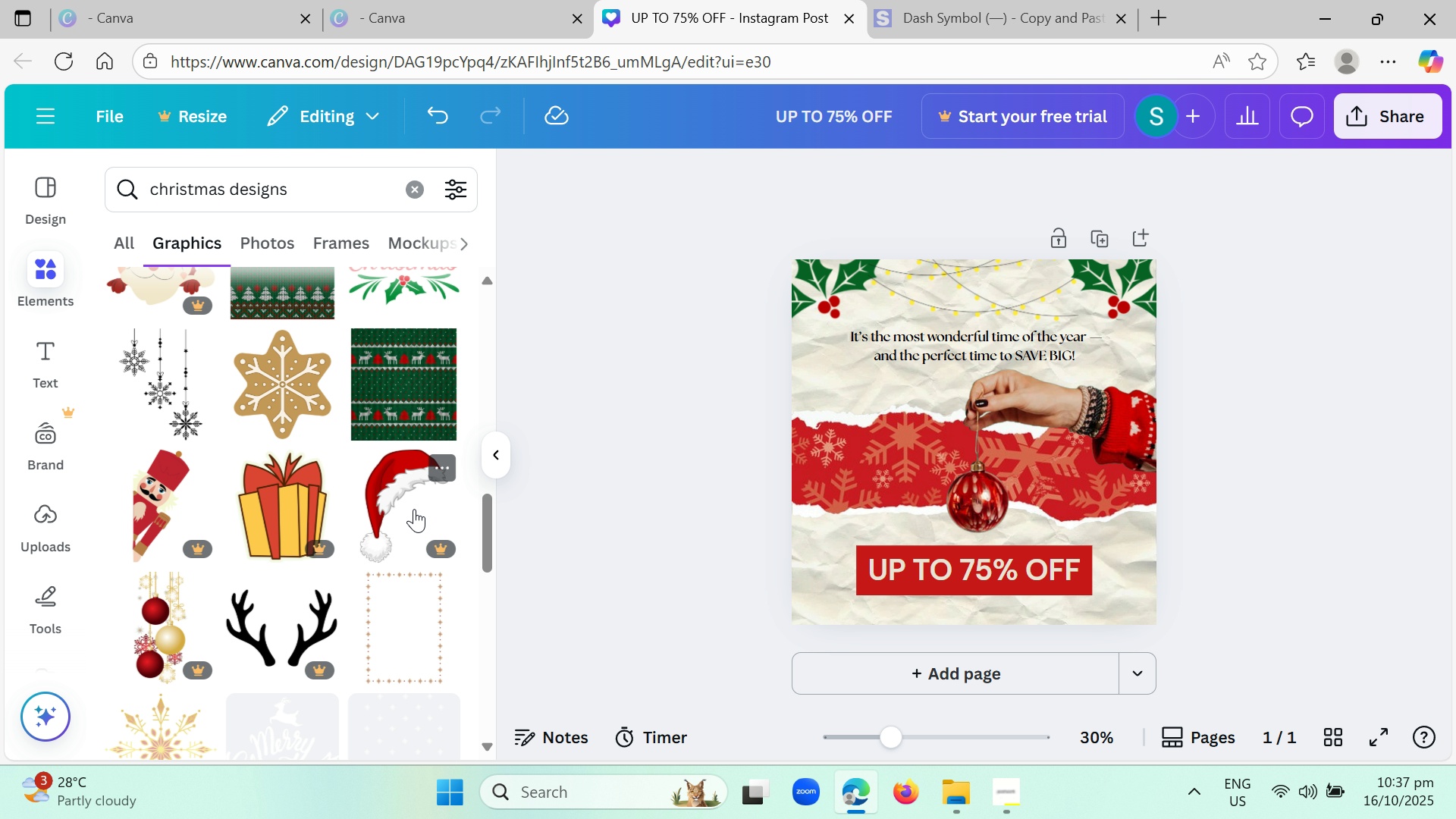 
scroll: coordinate [414, 509], scroll_direction: up, amount: 2.0
 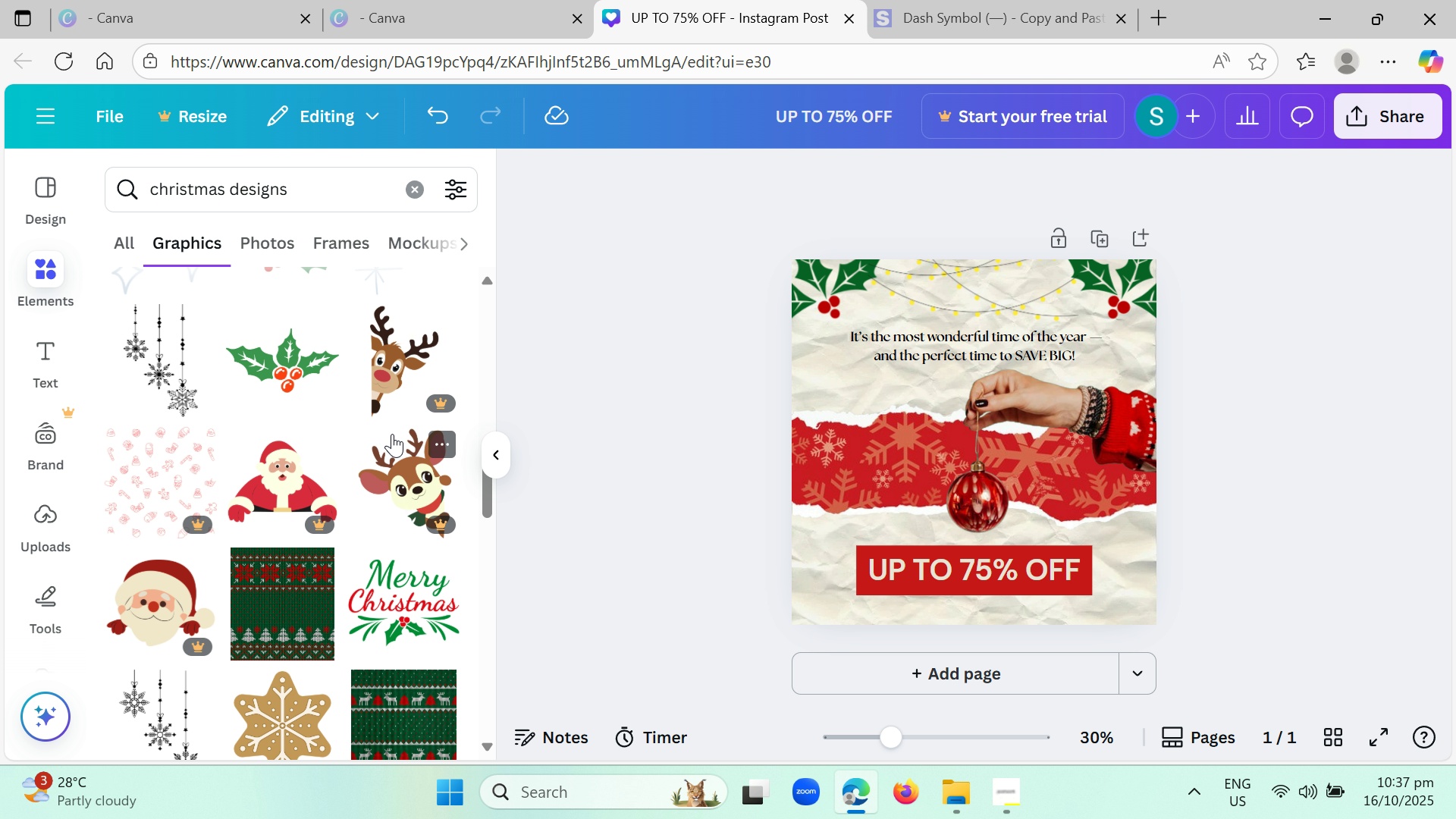 
scroll: coordinate [381, 573], scroll_direction: down, amount: 12.0
 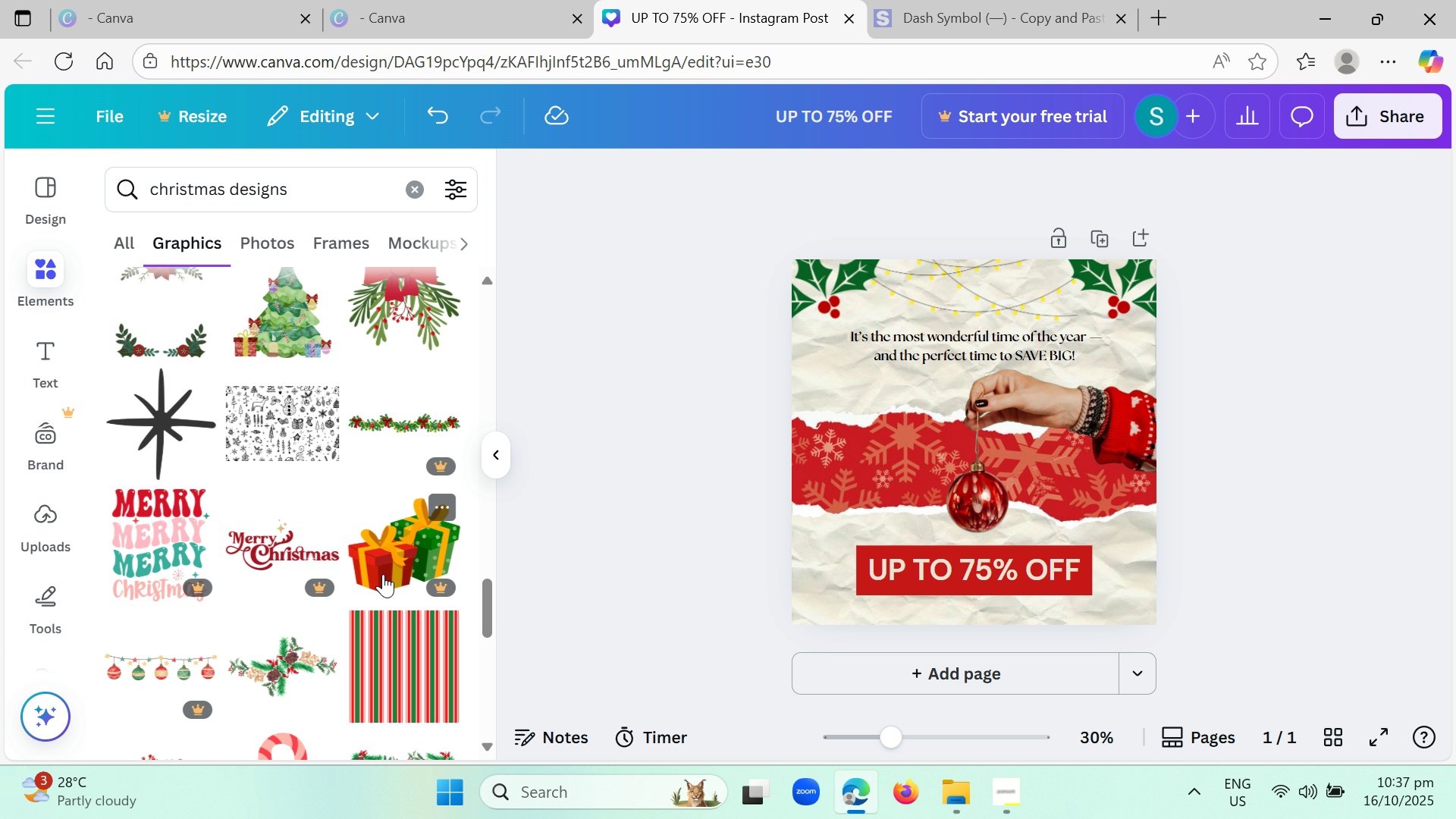 
scroll: coordinate [410, 580], scroll_direction: down, amount: 10.0
 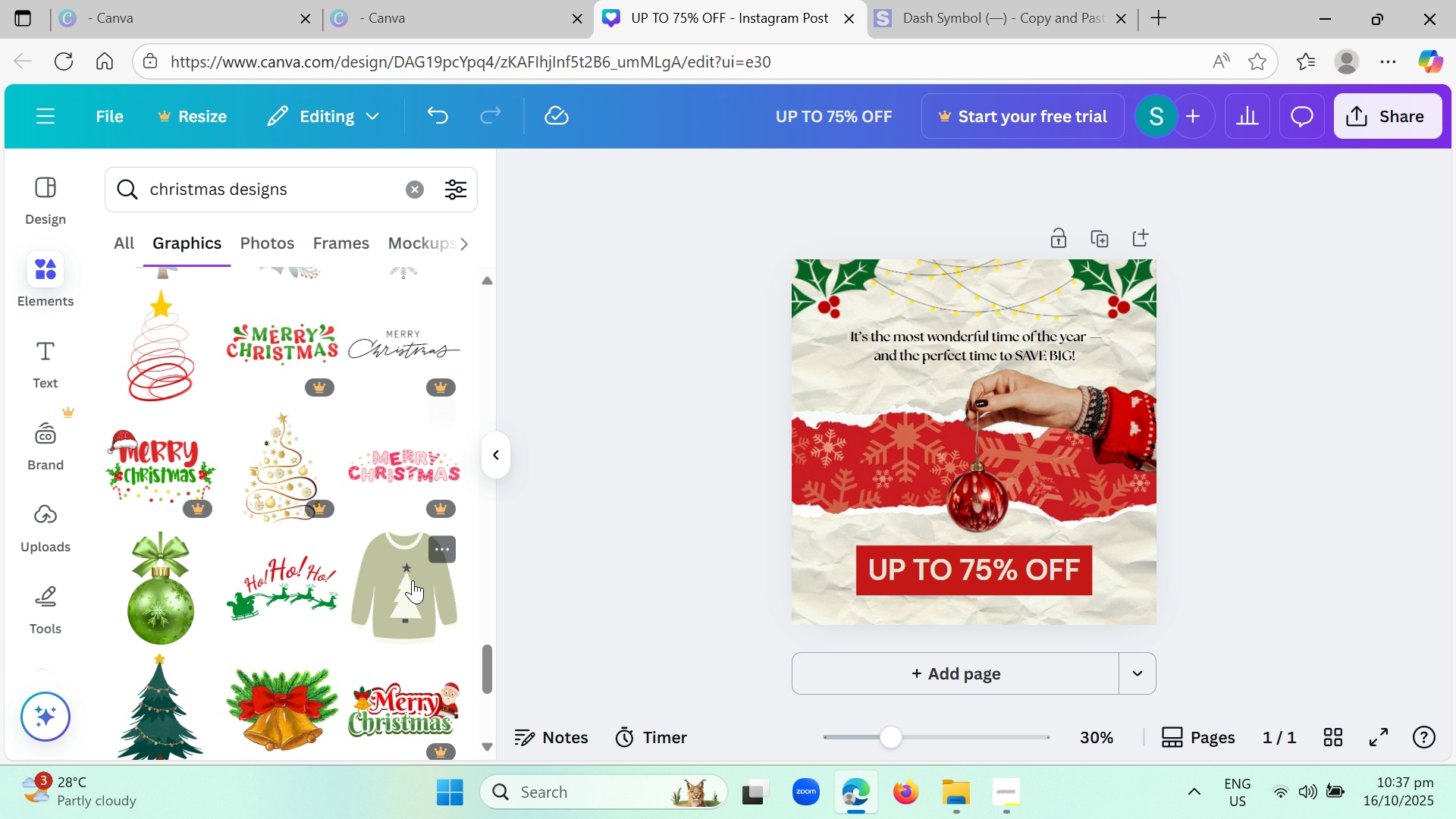 
scroll: coordinate [419, 582], scroll_direction: down, amount: 16.0
 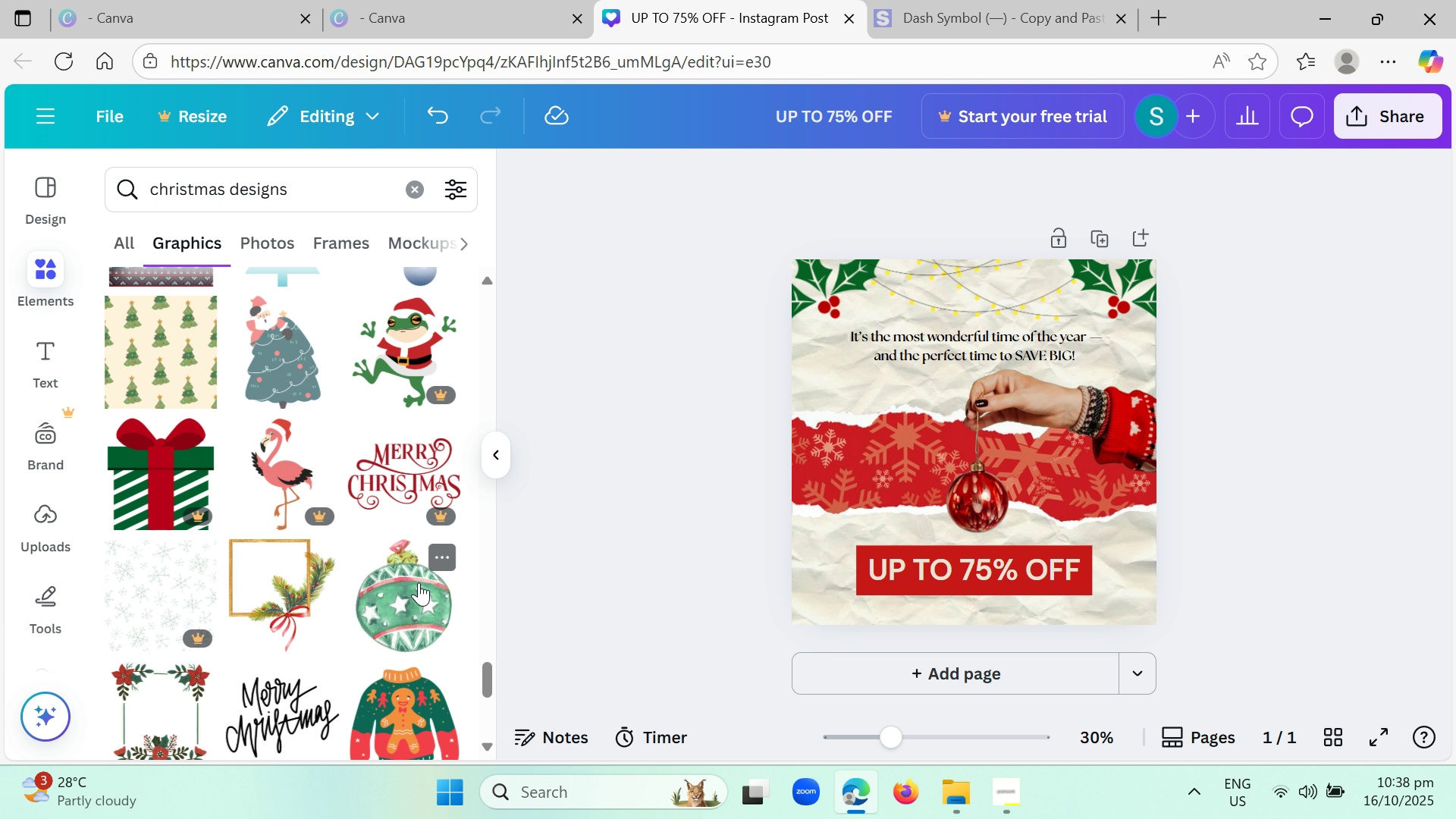 
scroll: coordinate [419, 582], scroll_direction: none, amount: 0.0
 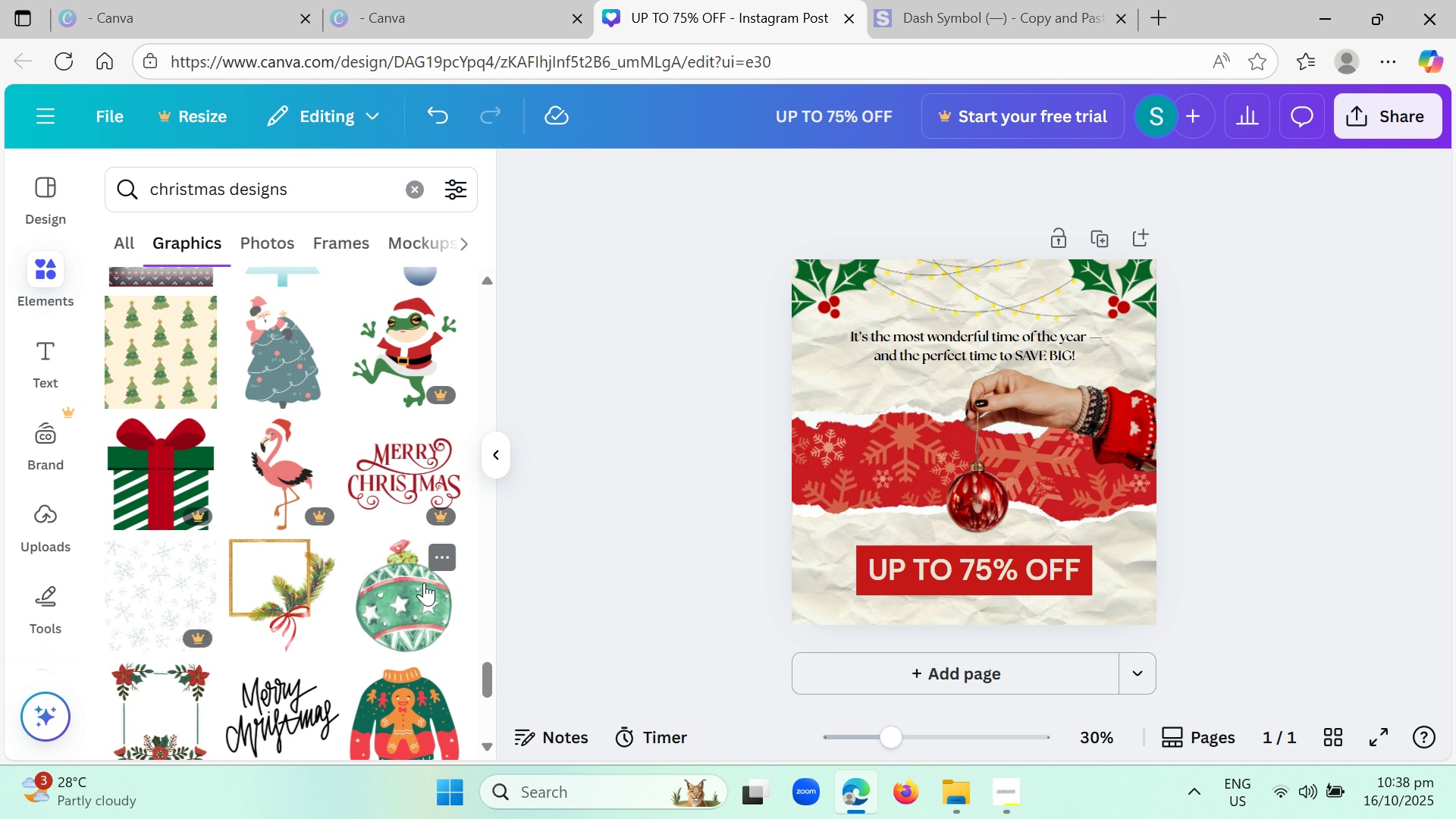 
scroll: coordinate [423, 585], scroll_direction: down, amount: 8.0
 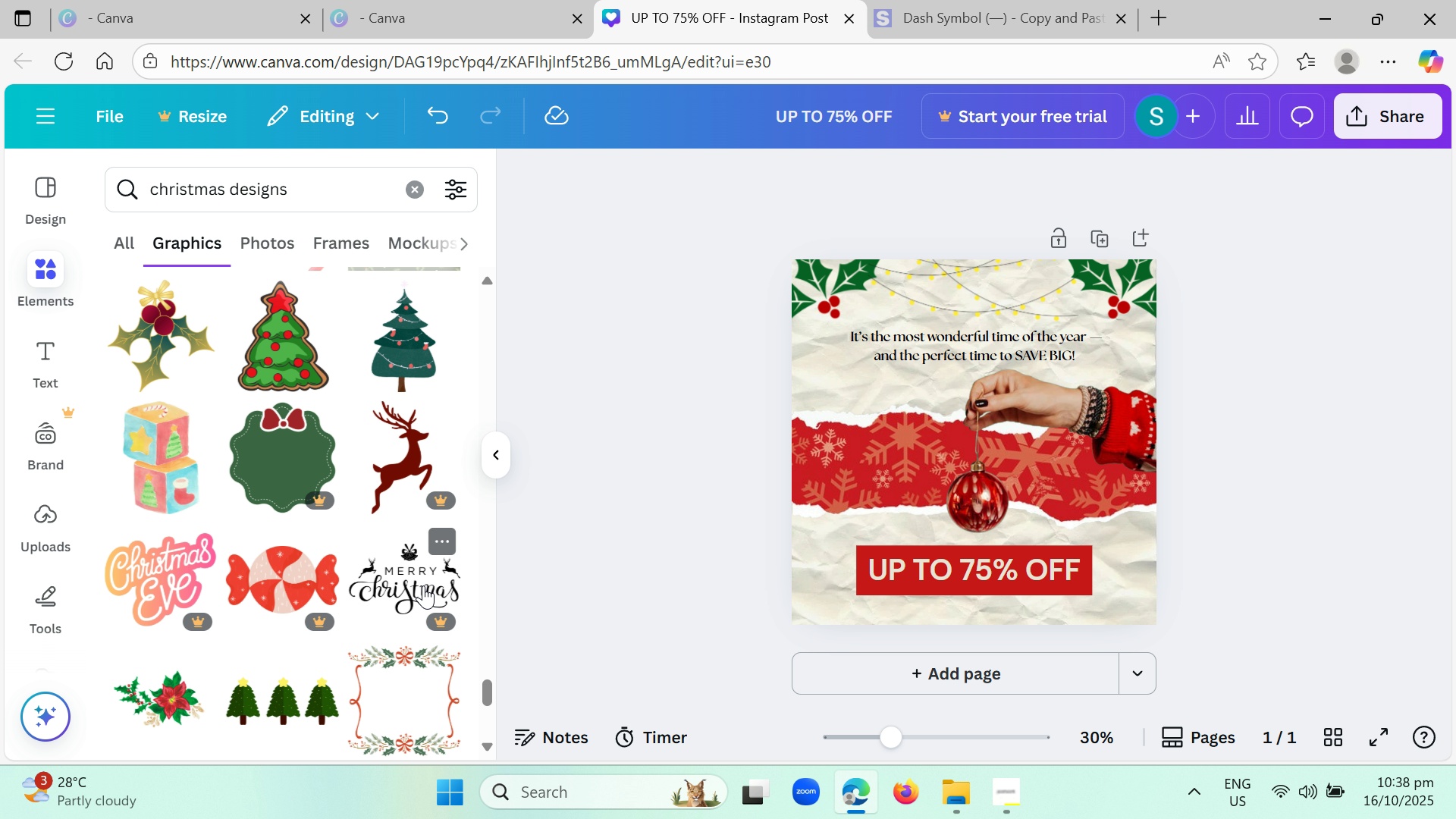 
scroll: coordinate [422, 586], scroll_direction: up, amount: 4.0
 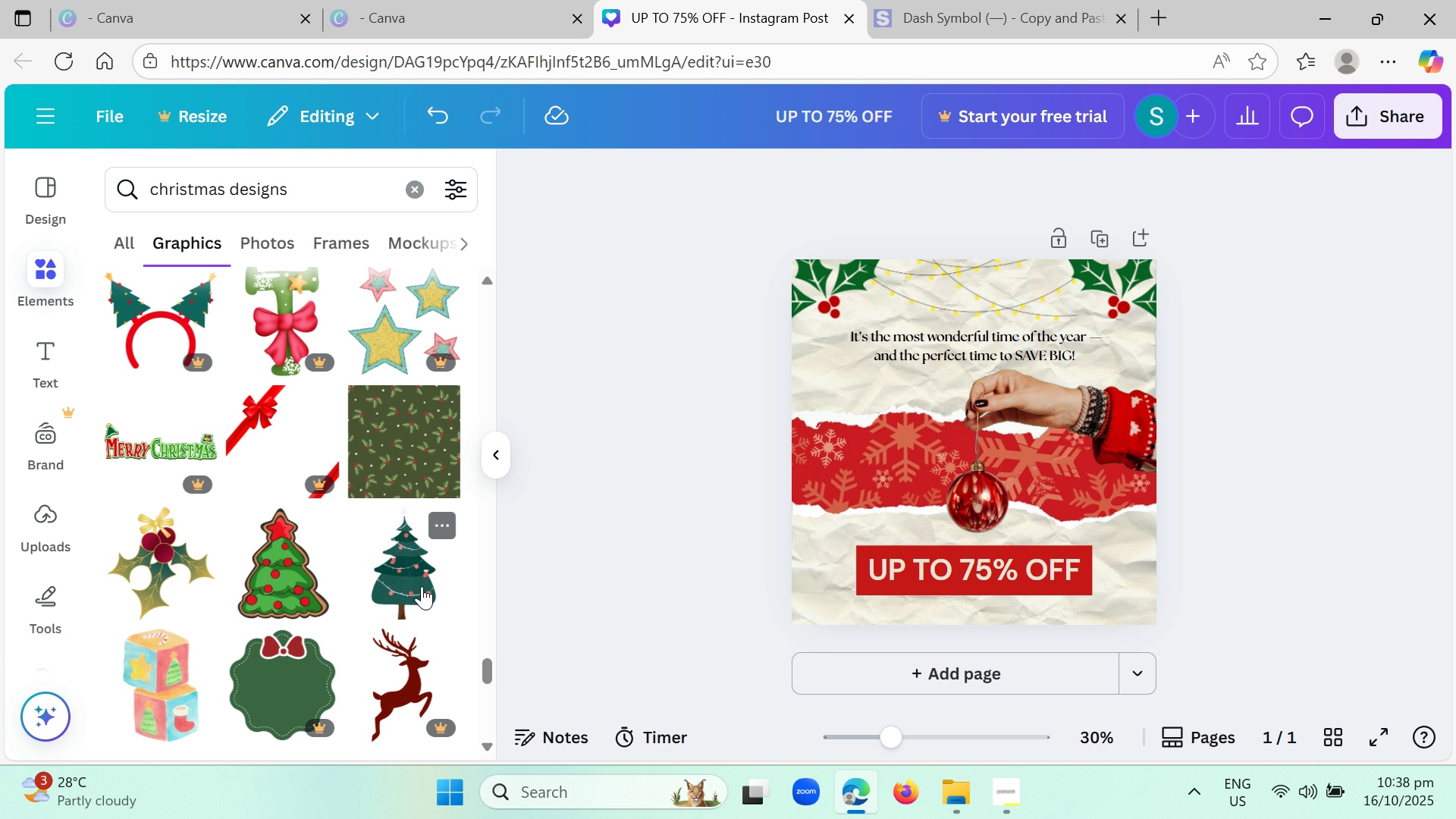 
scroll: coordinate [422, 586], scroll_direction: down, amount: 7.0
 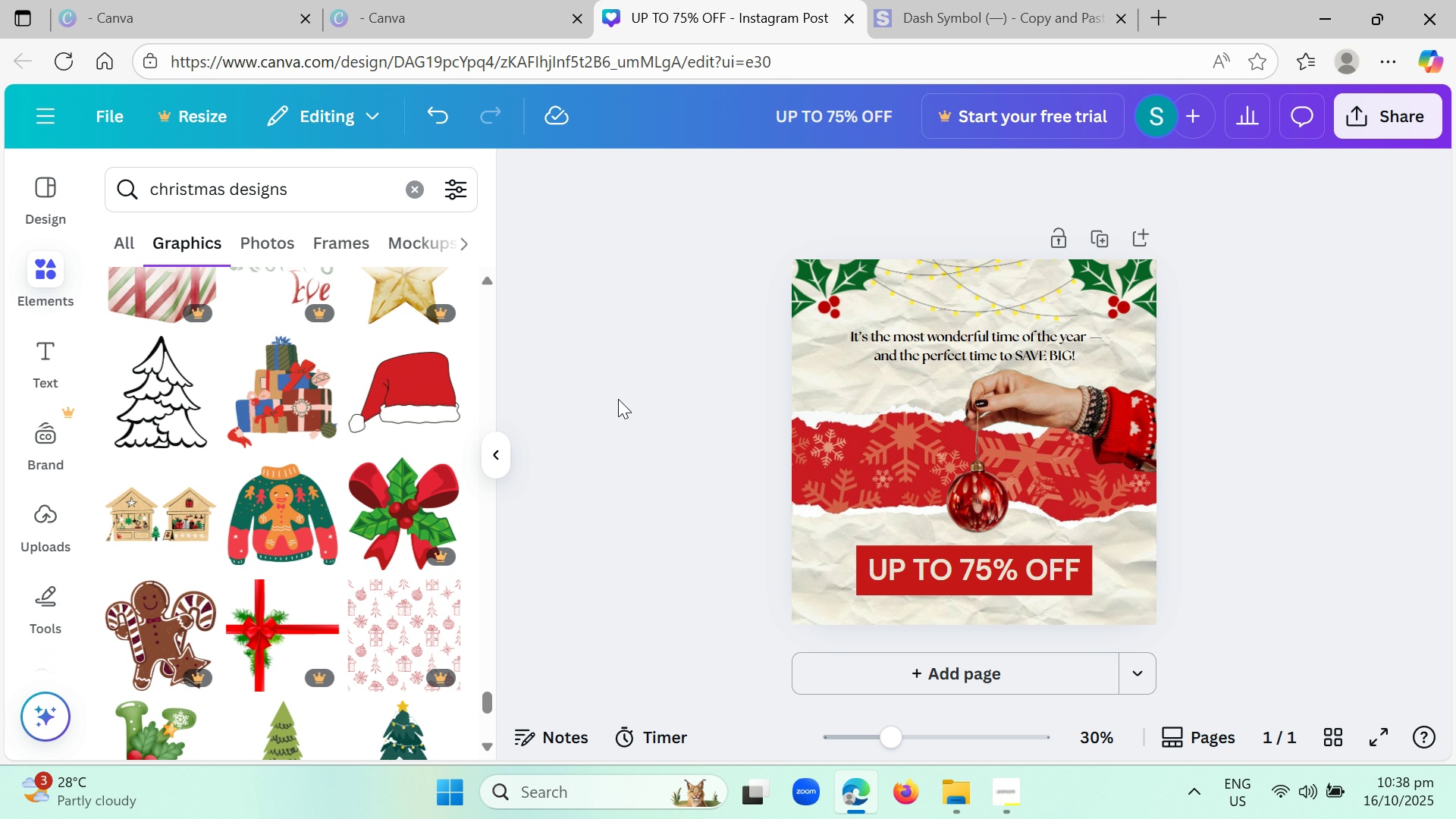 
left_click([920, 344])
 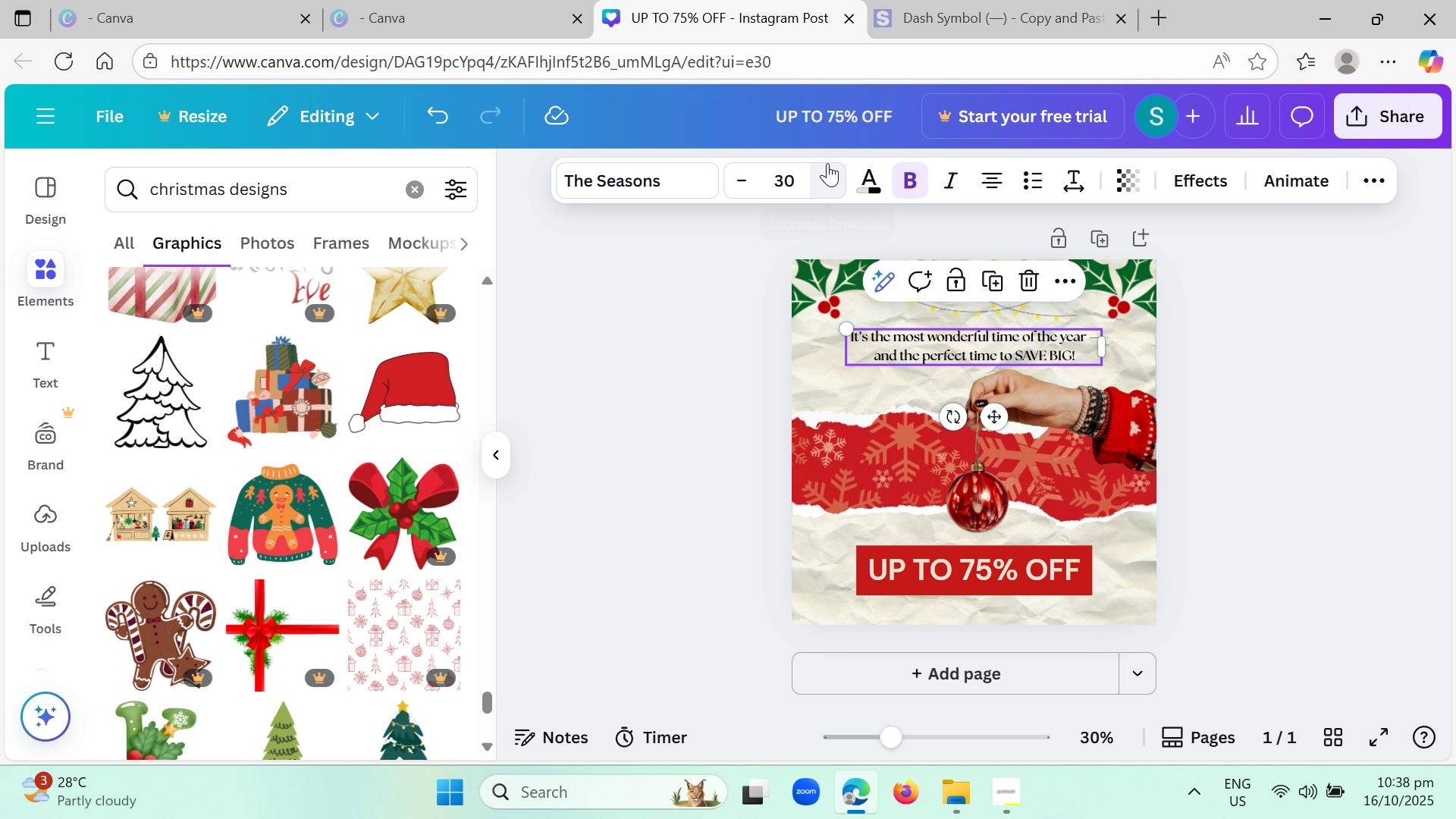 
left_click([827, 163])
 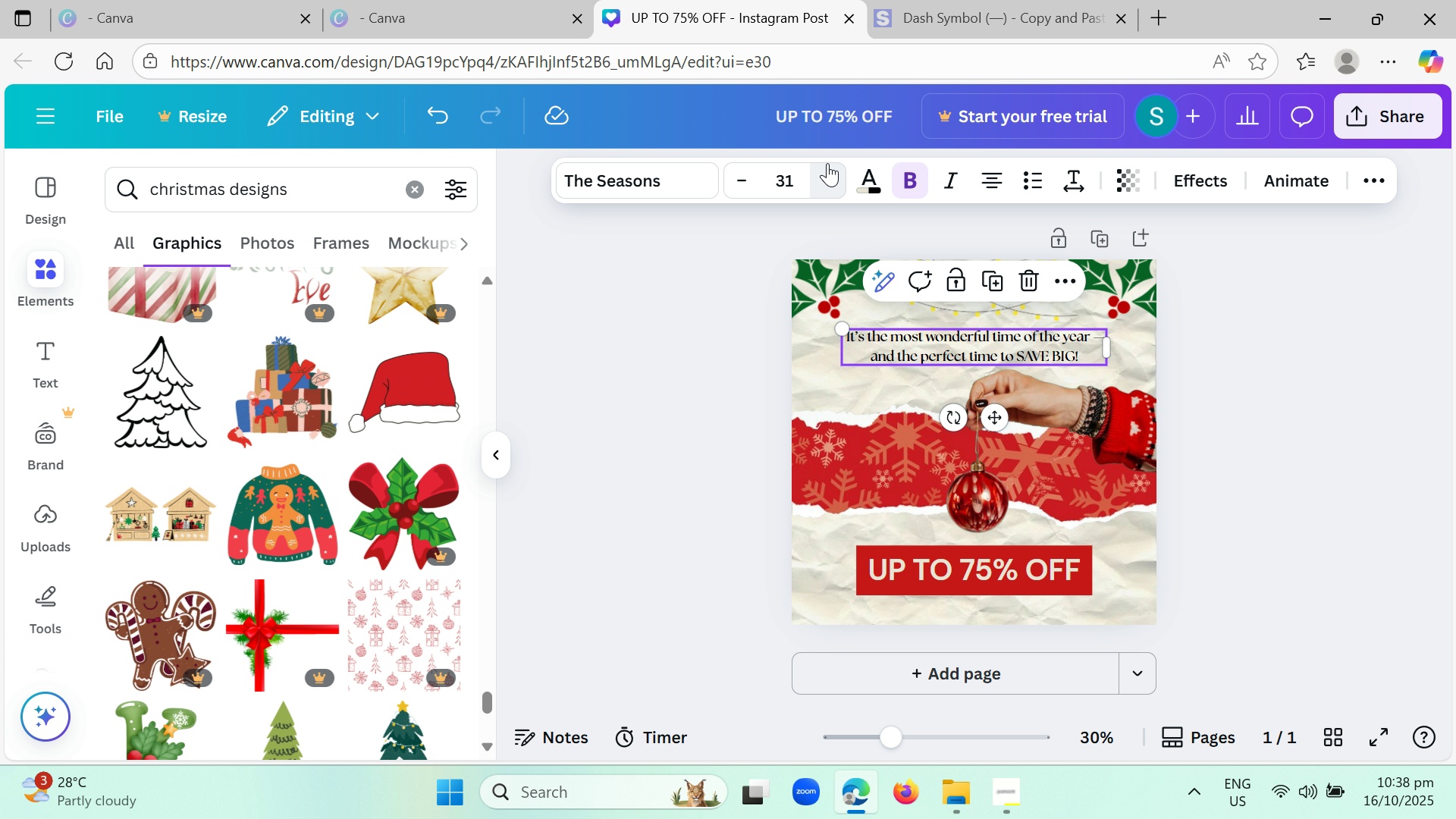 
left_click([827, 163])
 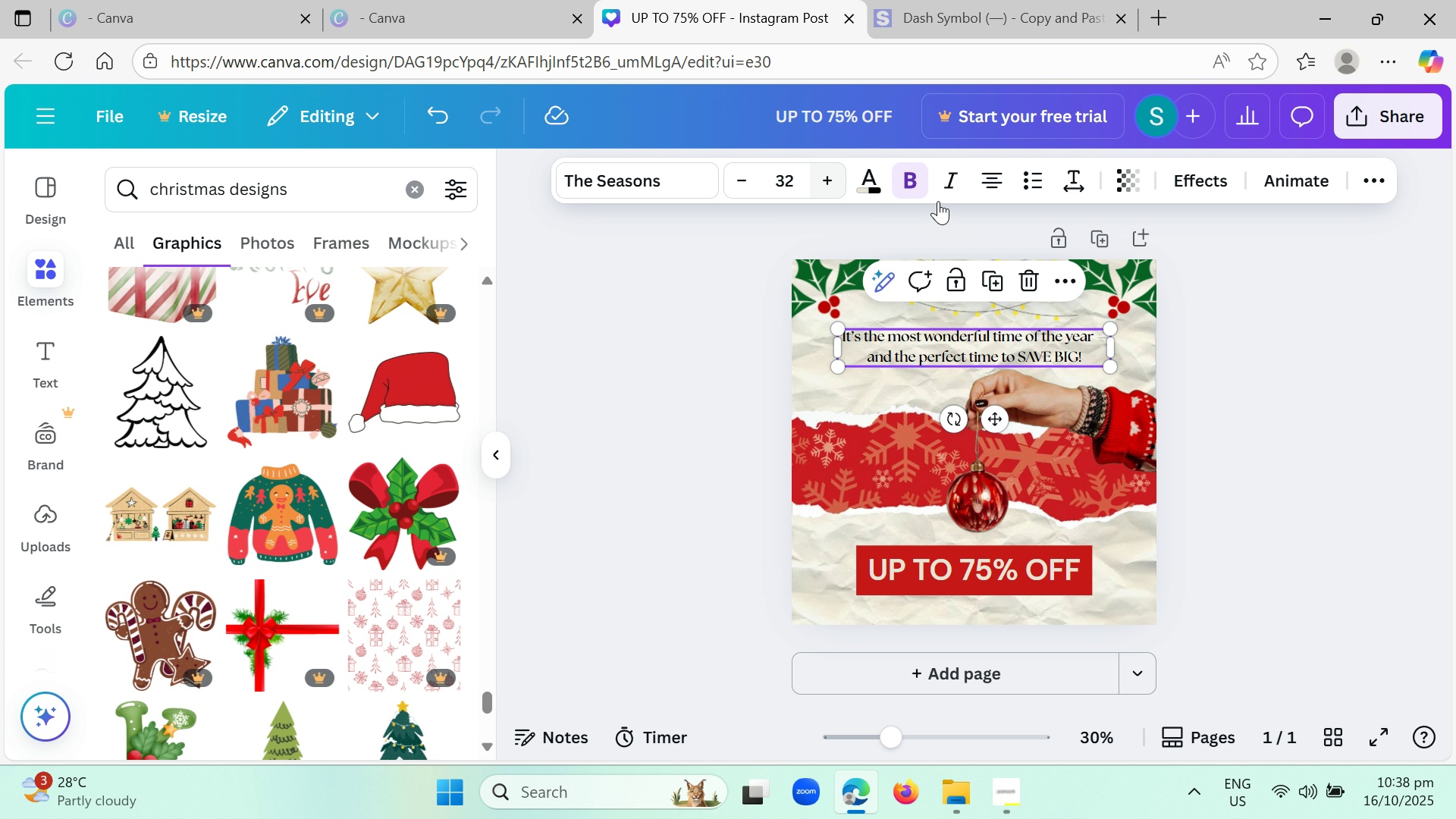 
left_click([1336, 446])
 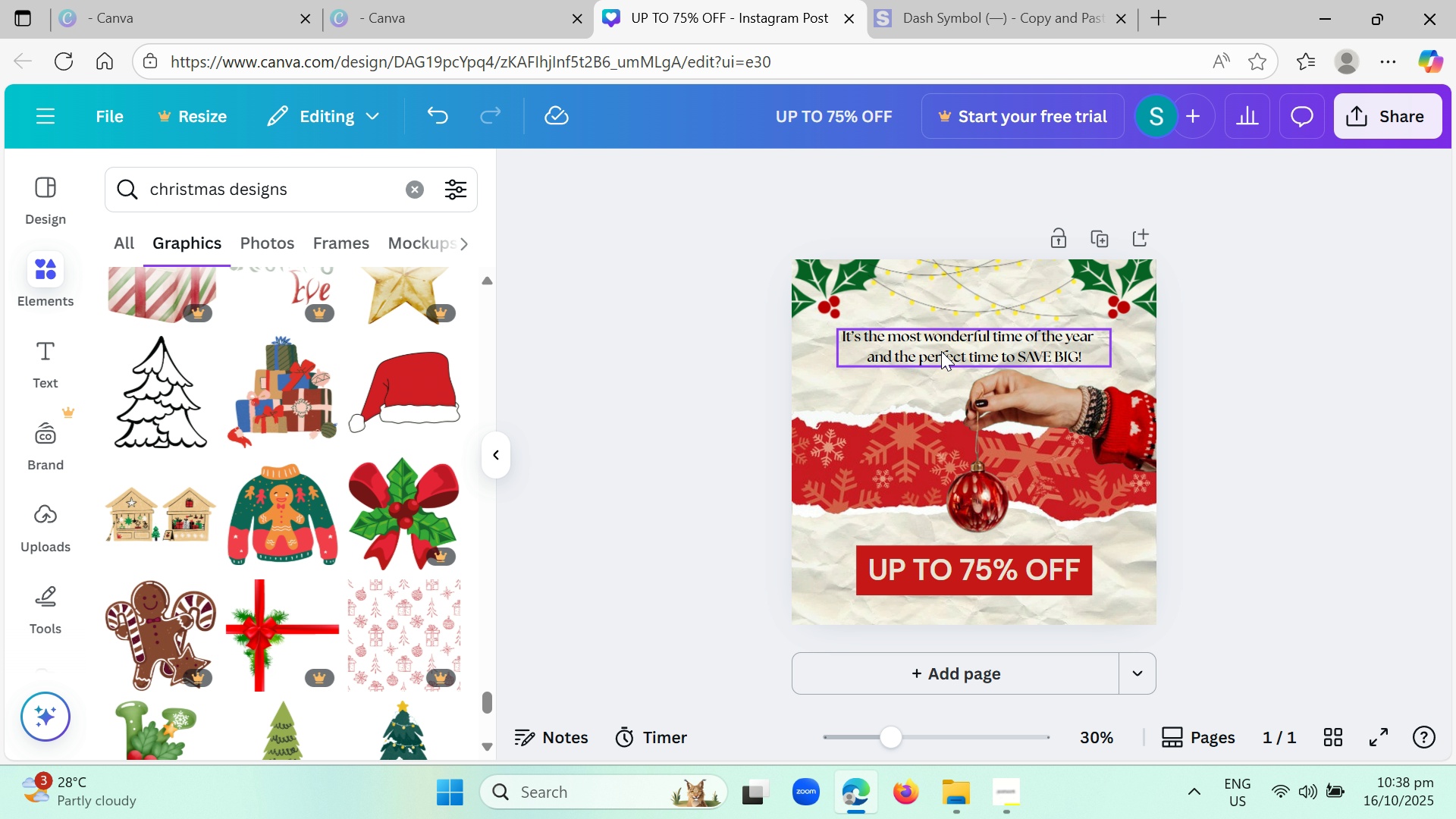 
wait(13.7)
 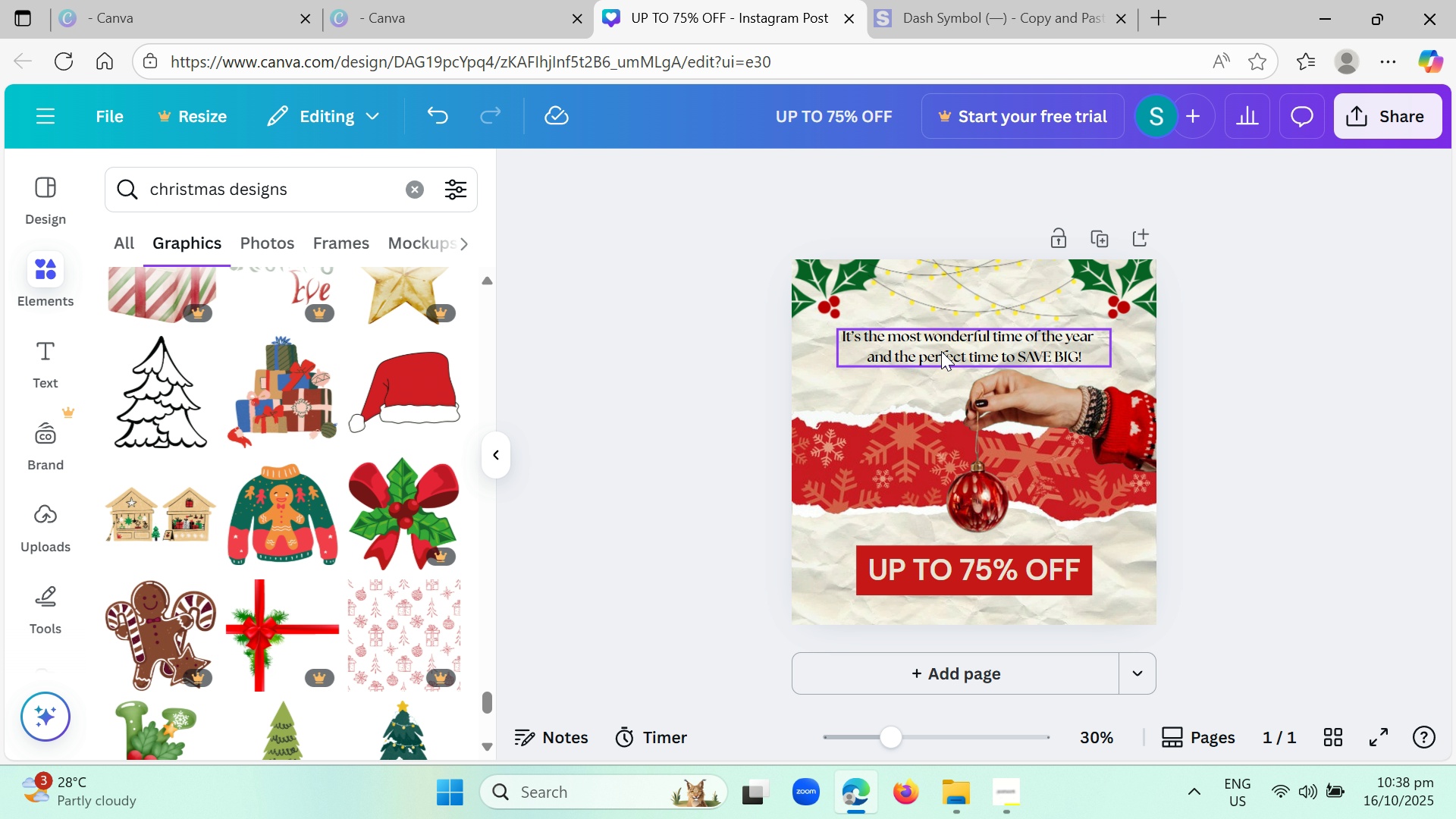 
scroll: coordinate [246, 359], scroll_direction: up, amount: 48.0
 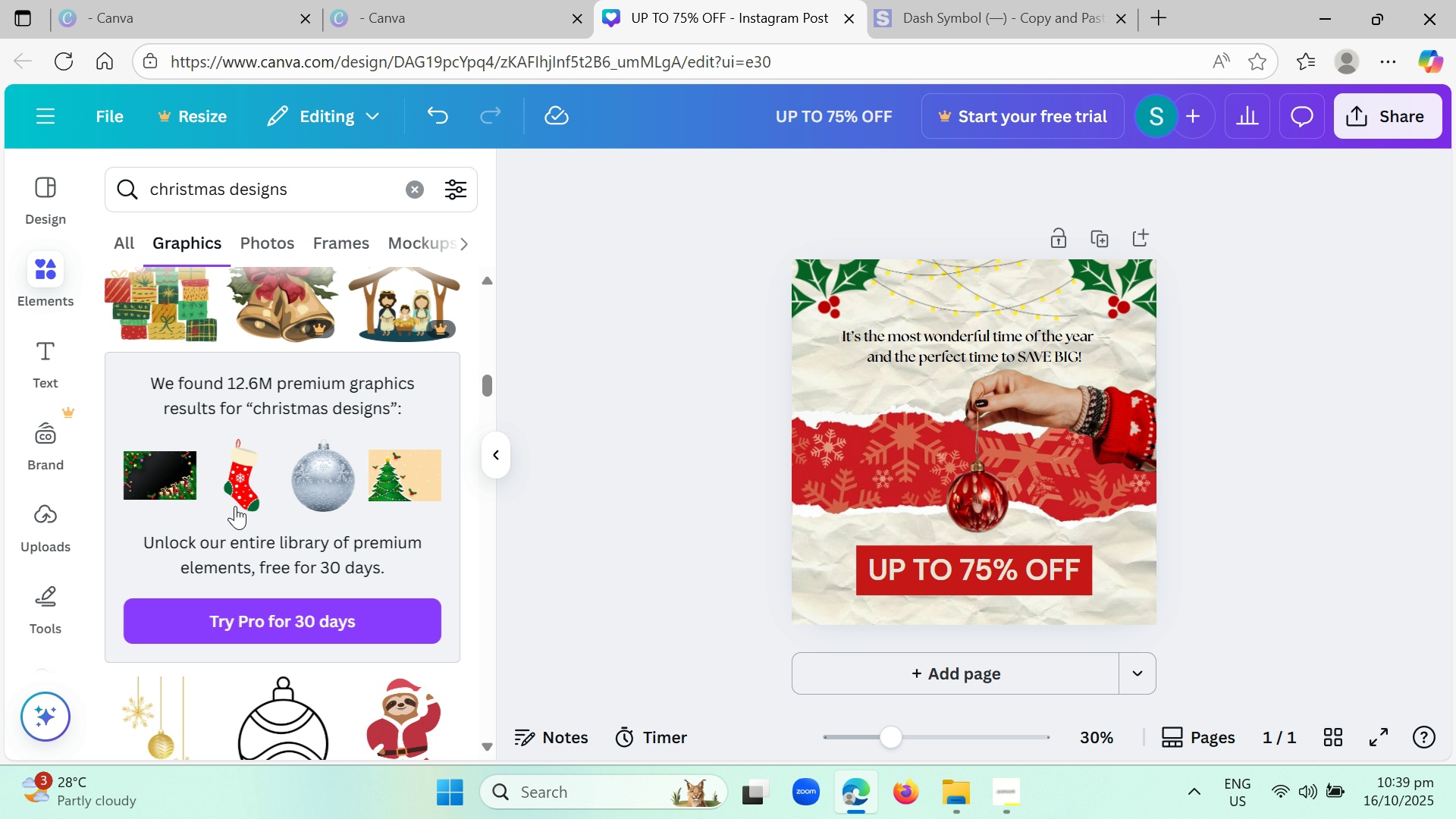 
scroll: coordinate [242, 510], scroll_direction: down, amount: 5.0
 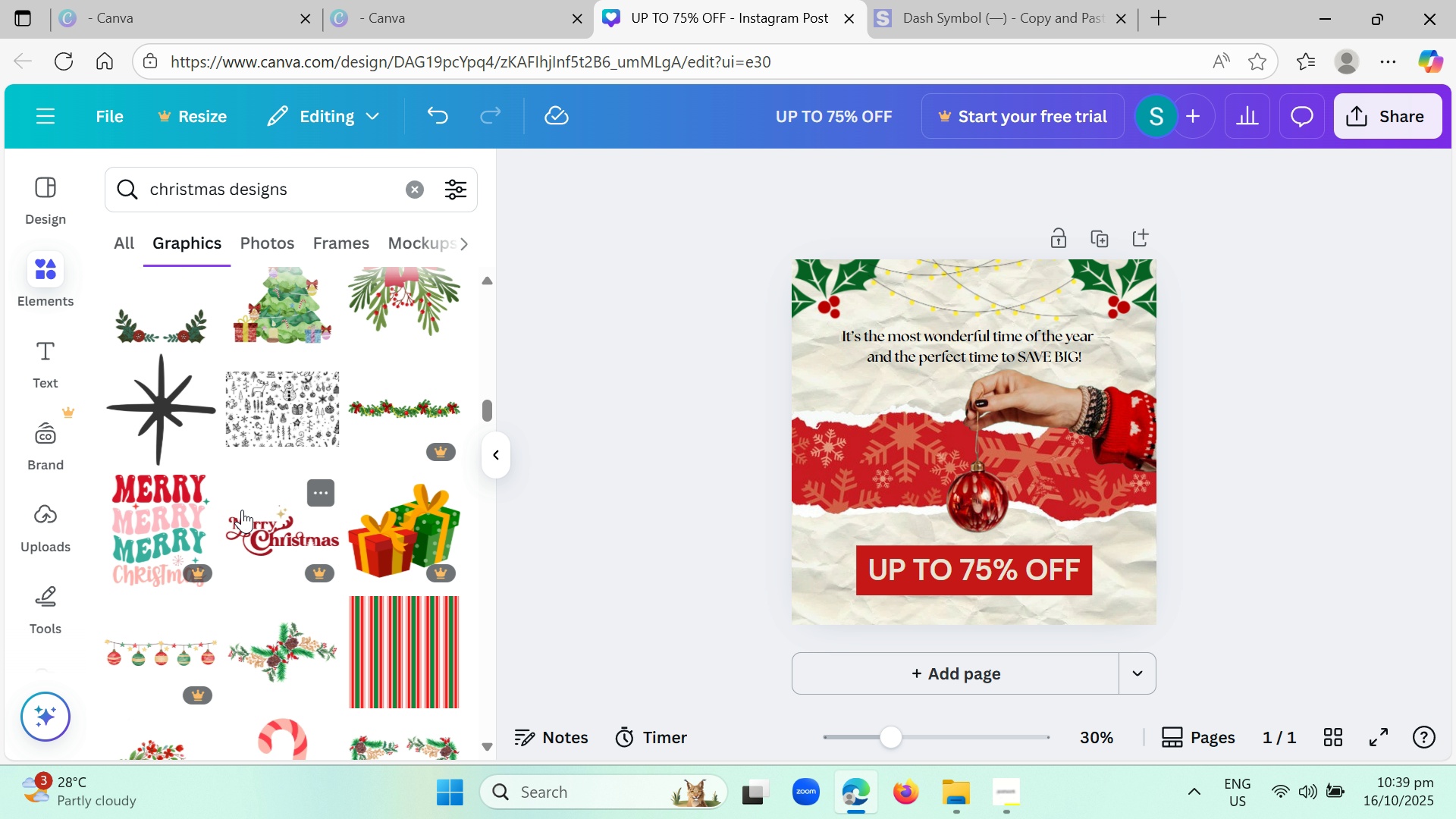 
scroll: coordinate [243, 510], scroll_direction: up, amount: 12.0
 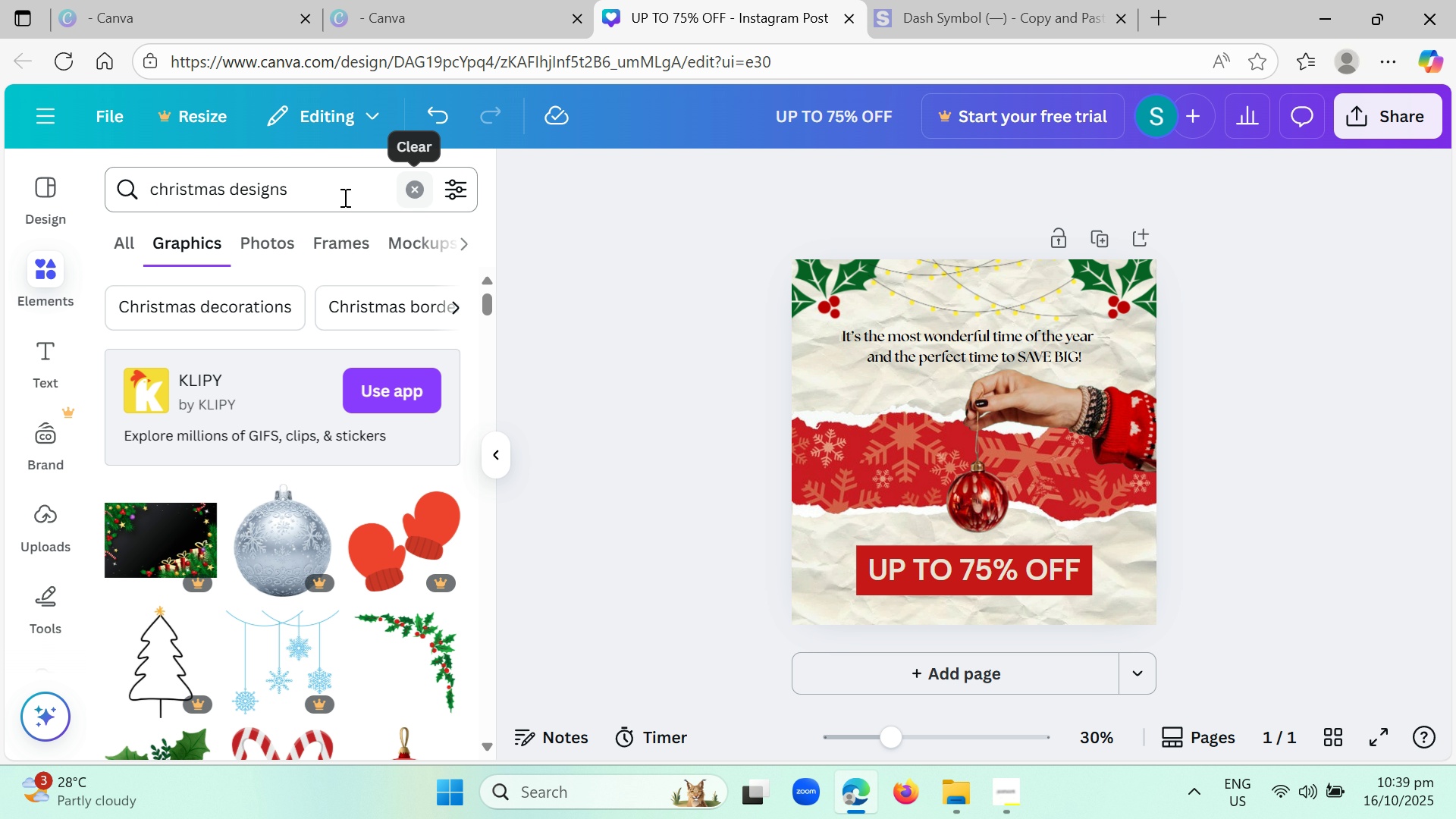 
left_click([340, 197])
 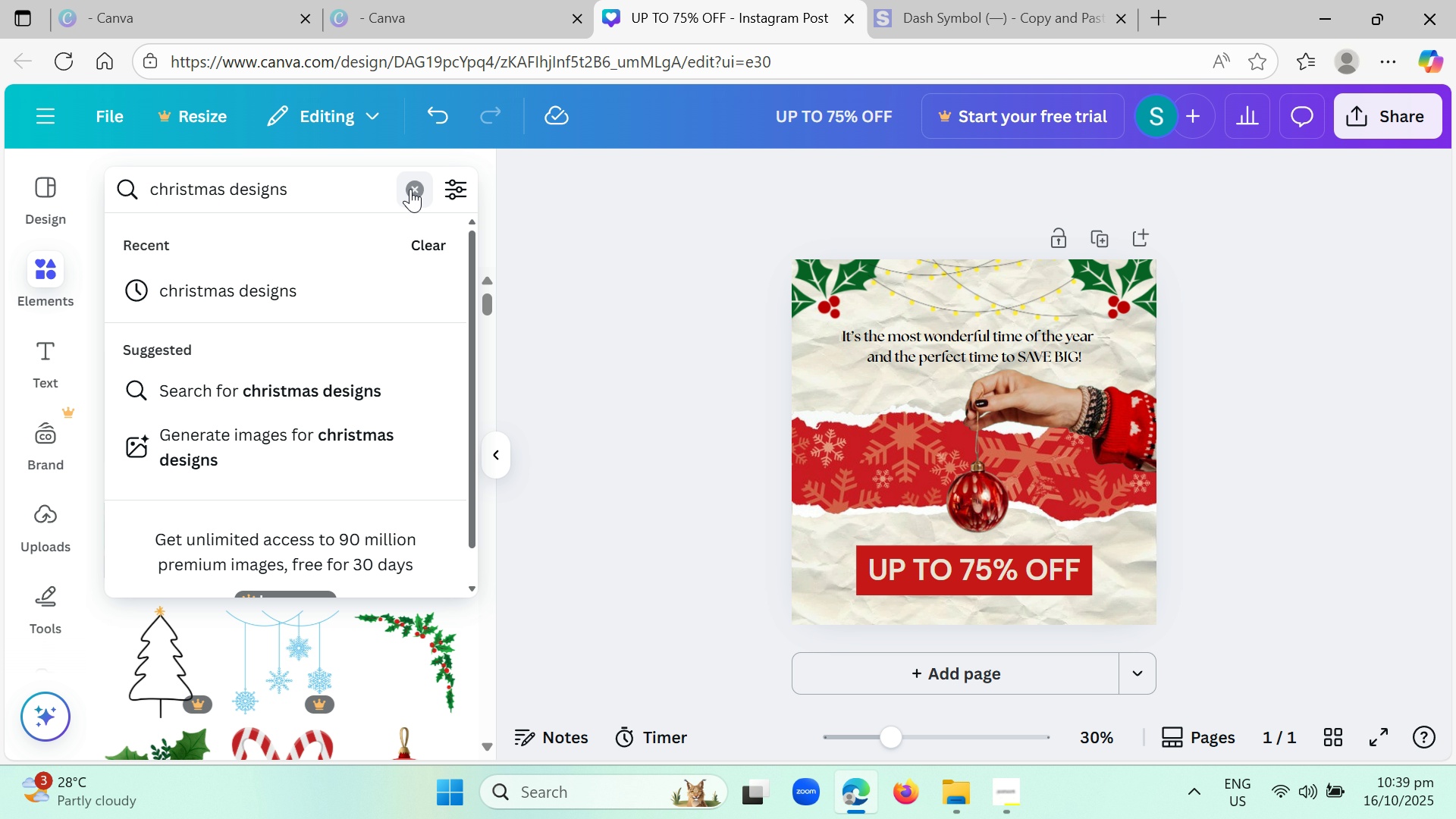 
left_click([410, 189])
 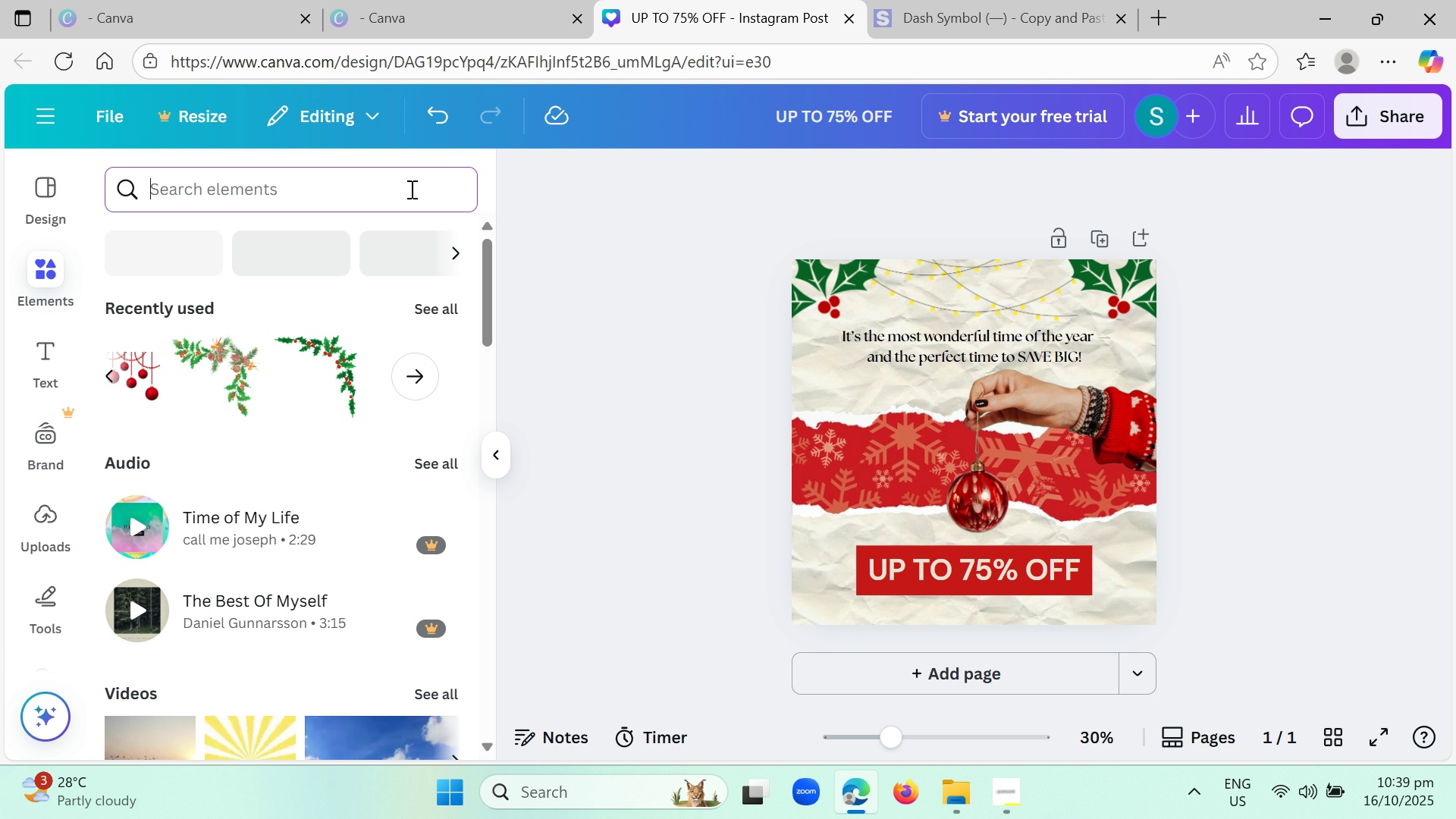 
type(regin)
key(Backspace)
key(Backspace)
key(Backspace)